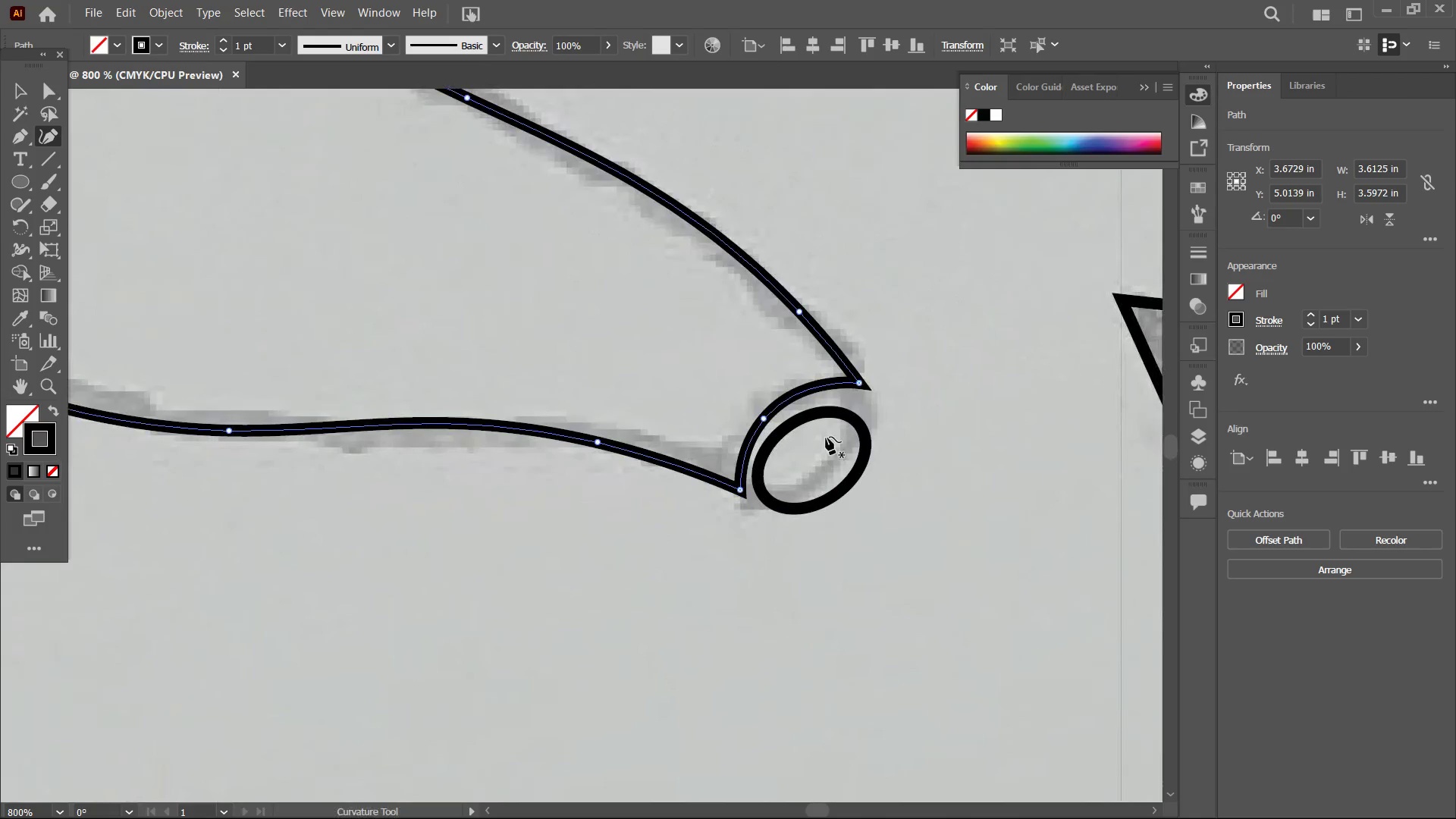 
left_click_drag(start_coordinate=[597, 482], to_coordinate=[631, 182])
 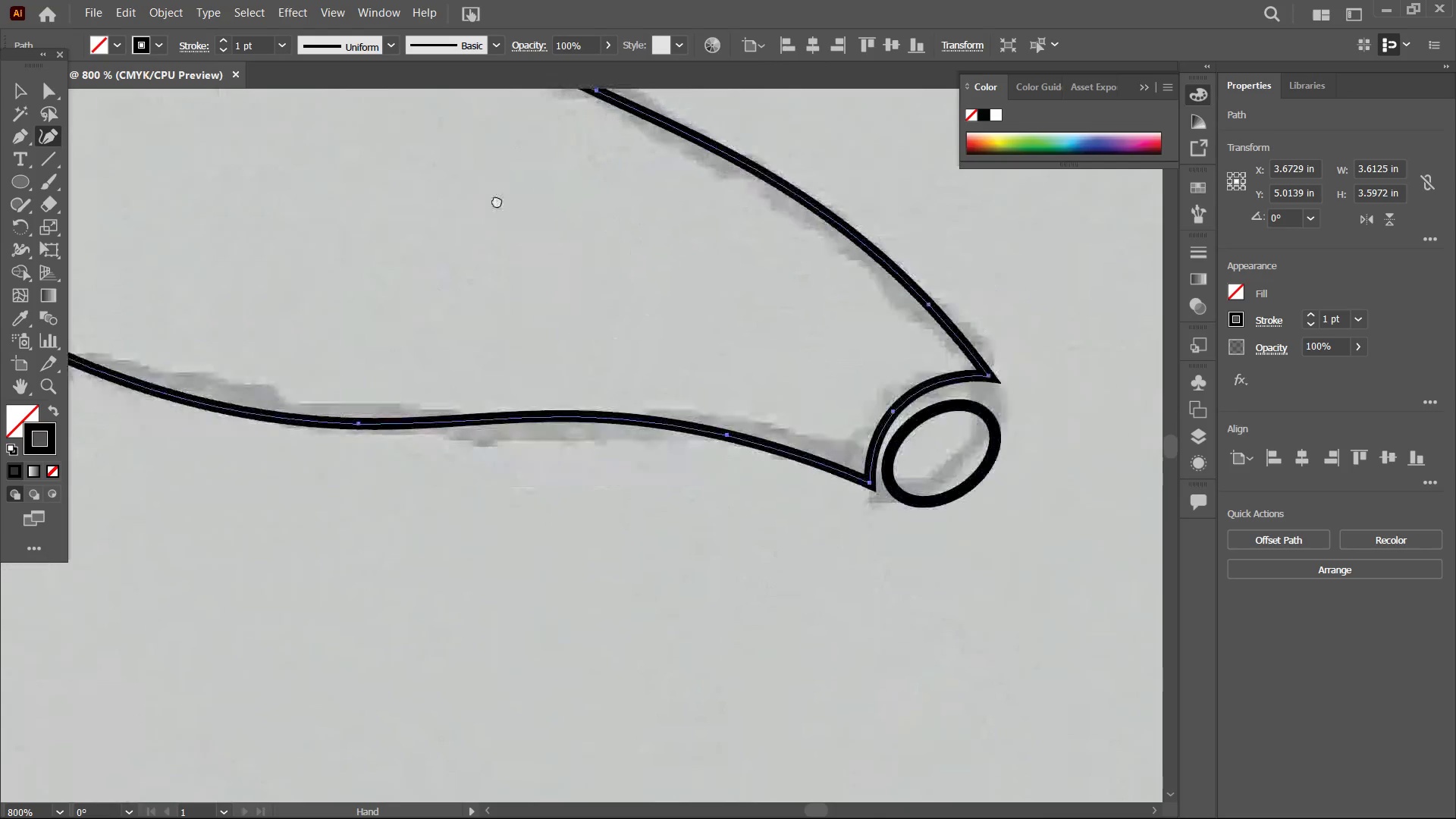 
left_click_drag(start_coordinate=[644, 251], to_coordinate=[393, 209])
 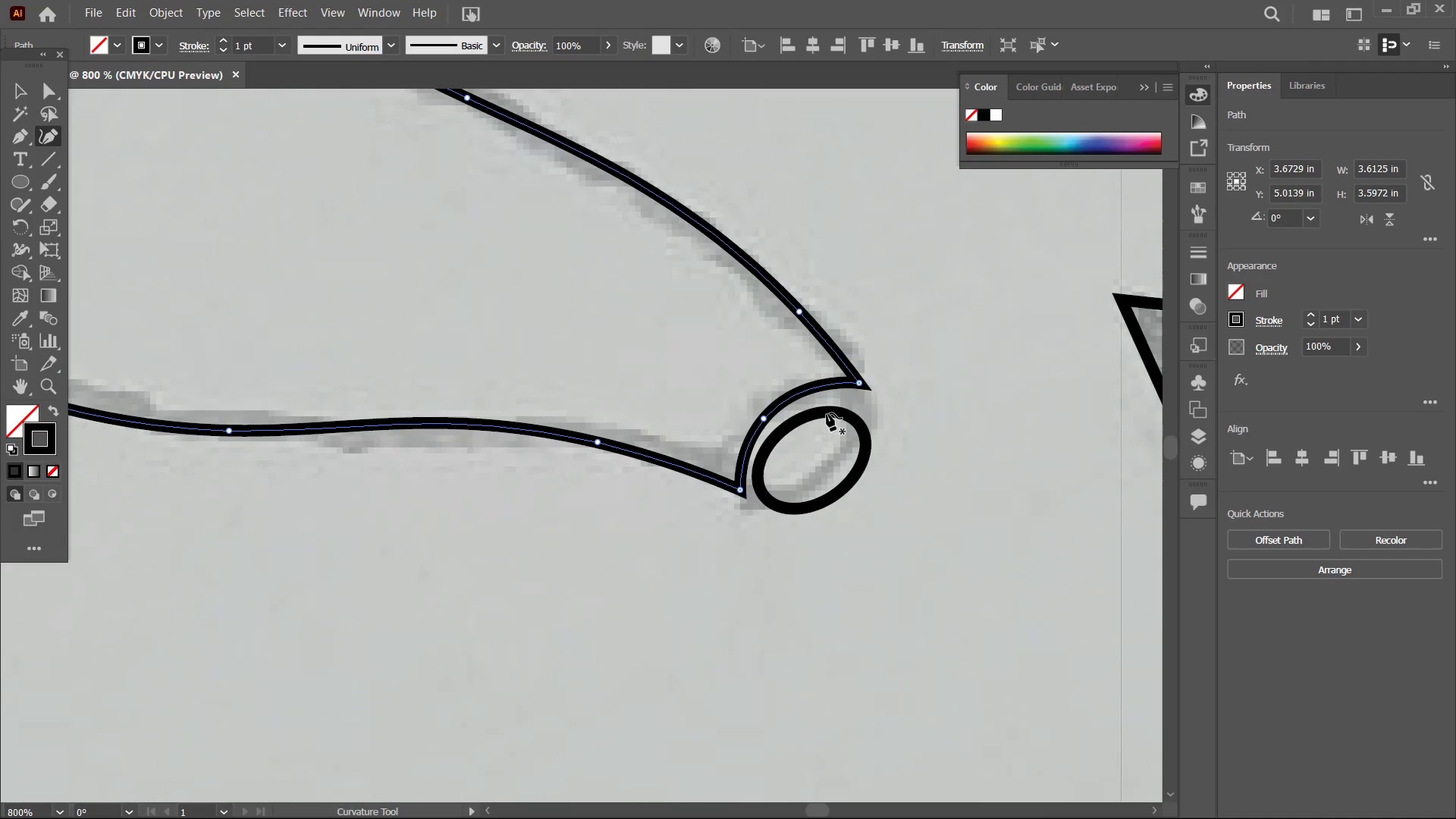 
left_click([827, 413])
 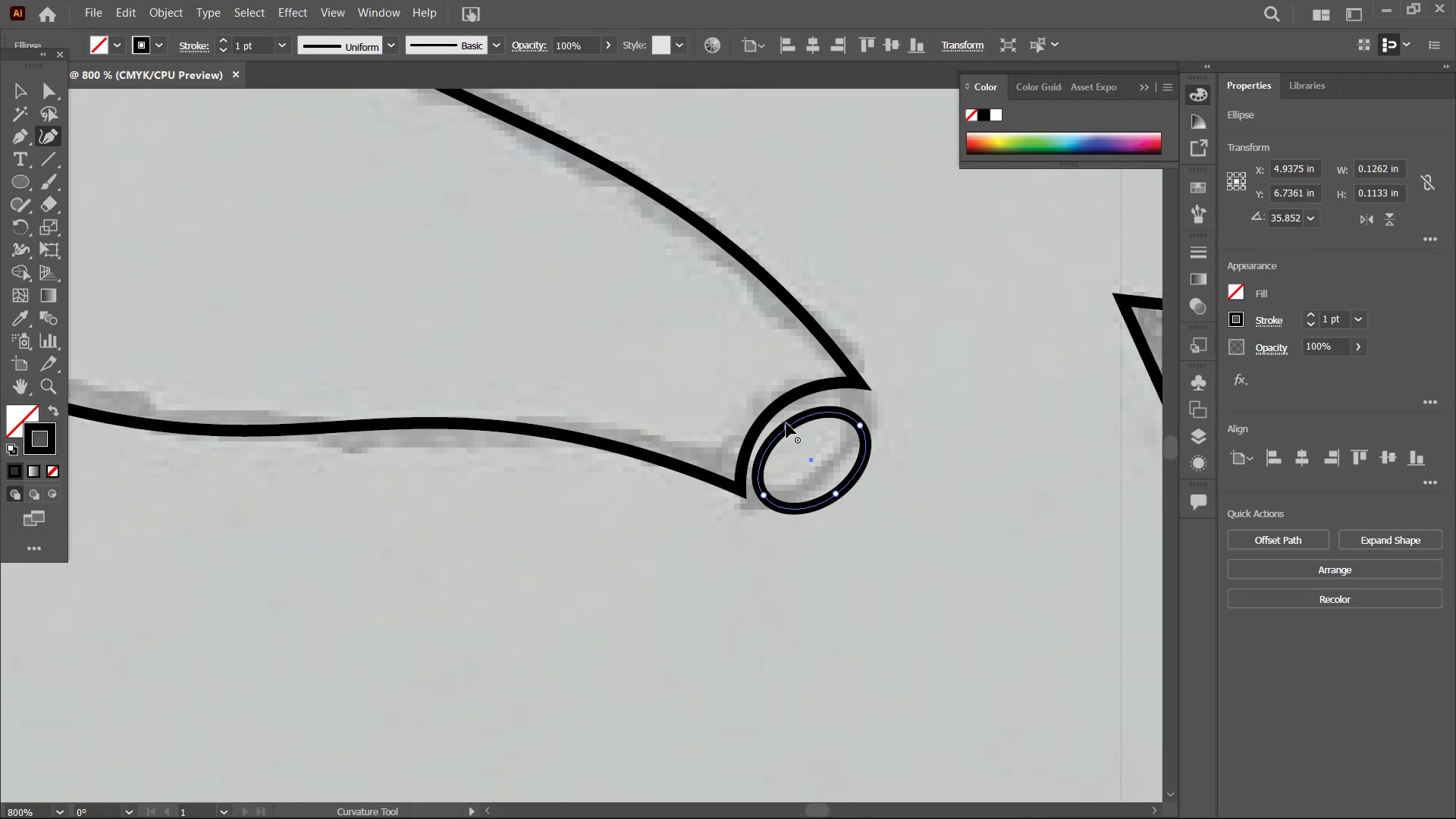 
left_click_drag(start_coordinate=[786, 424], to_coordinate=[780, 408])
 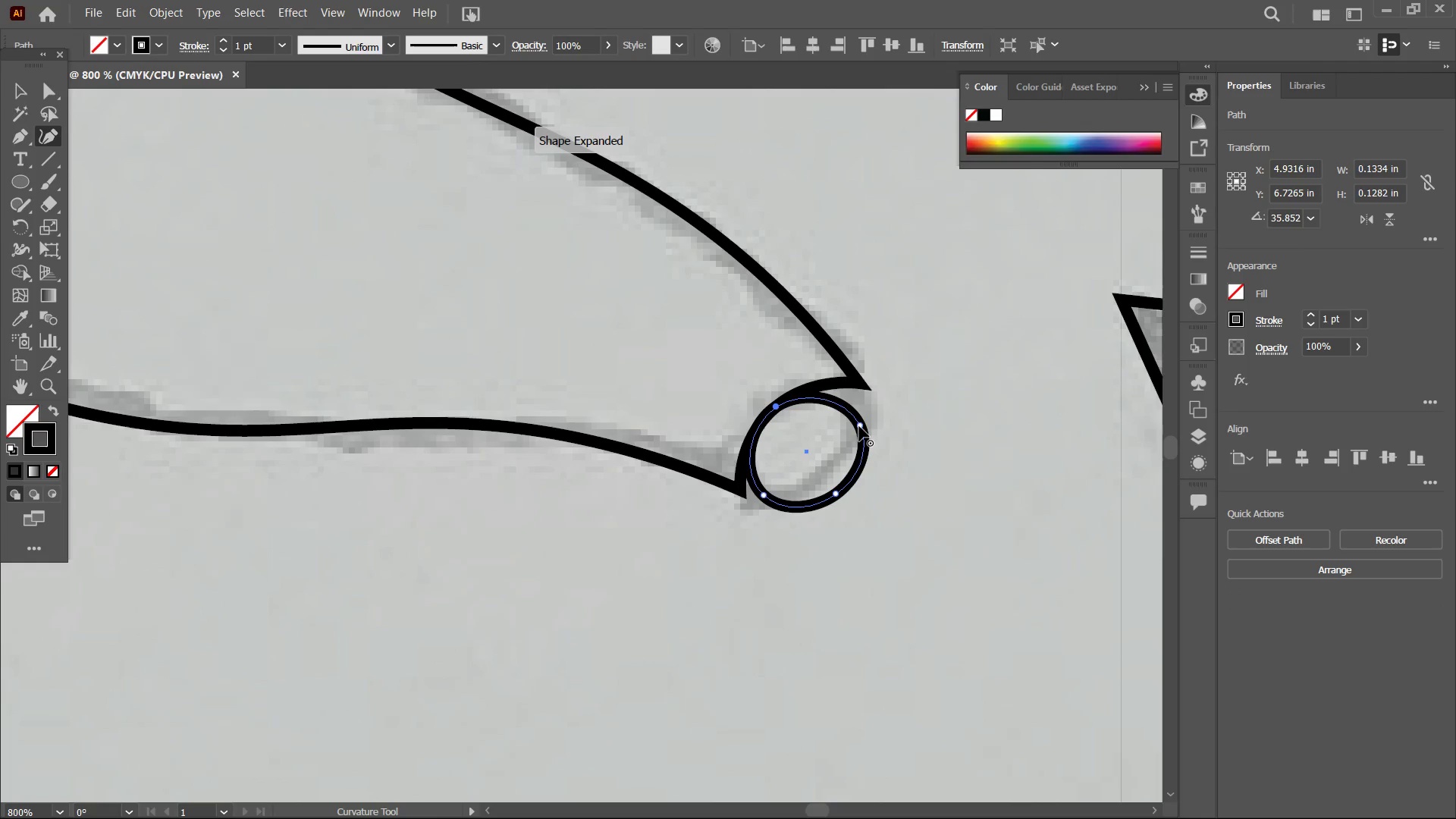 
left_click_drag(start_coordinate=[859, 426], to_coordinate=[877, 396])
 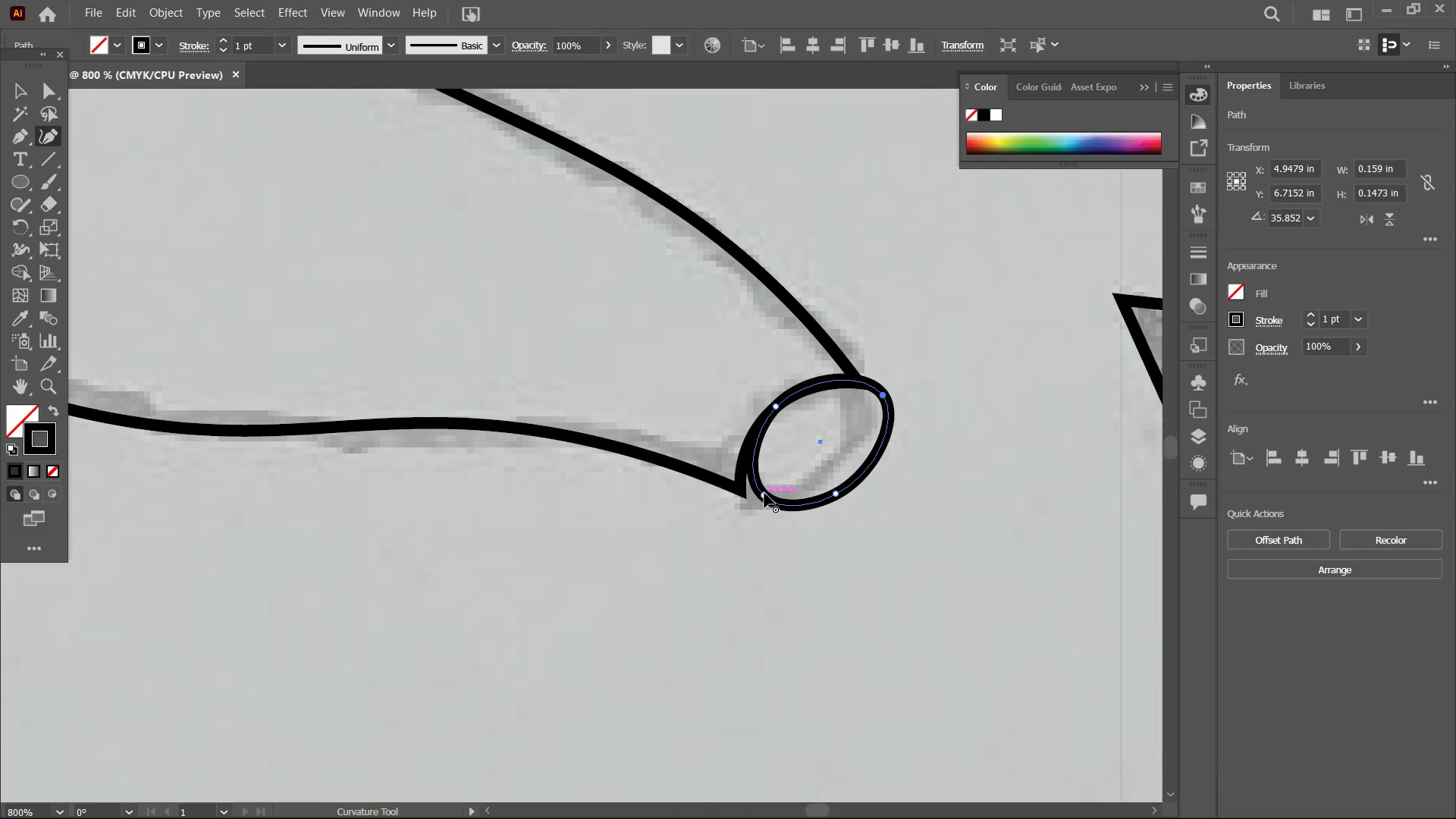 
left_click_drag(start_coordinate=[764, 493], to_coordinate=[751, 500])
 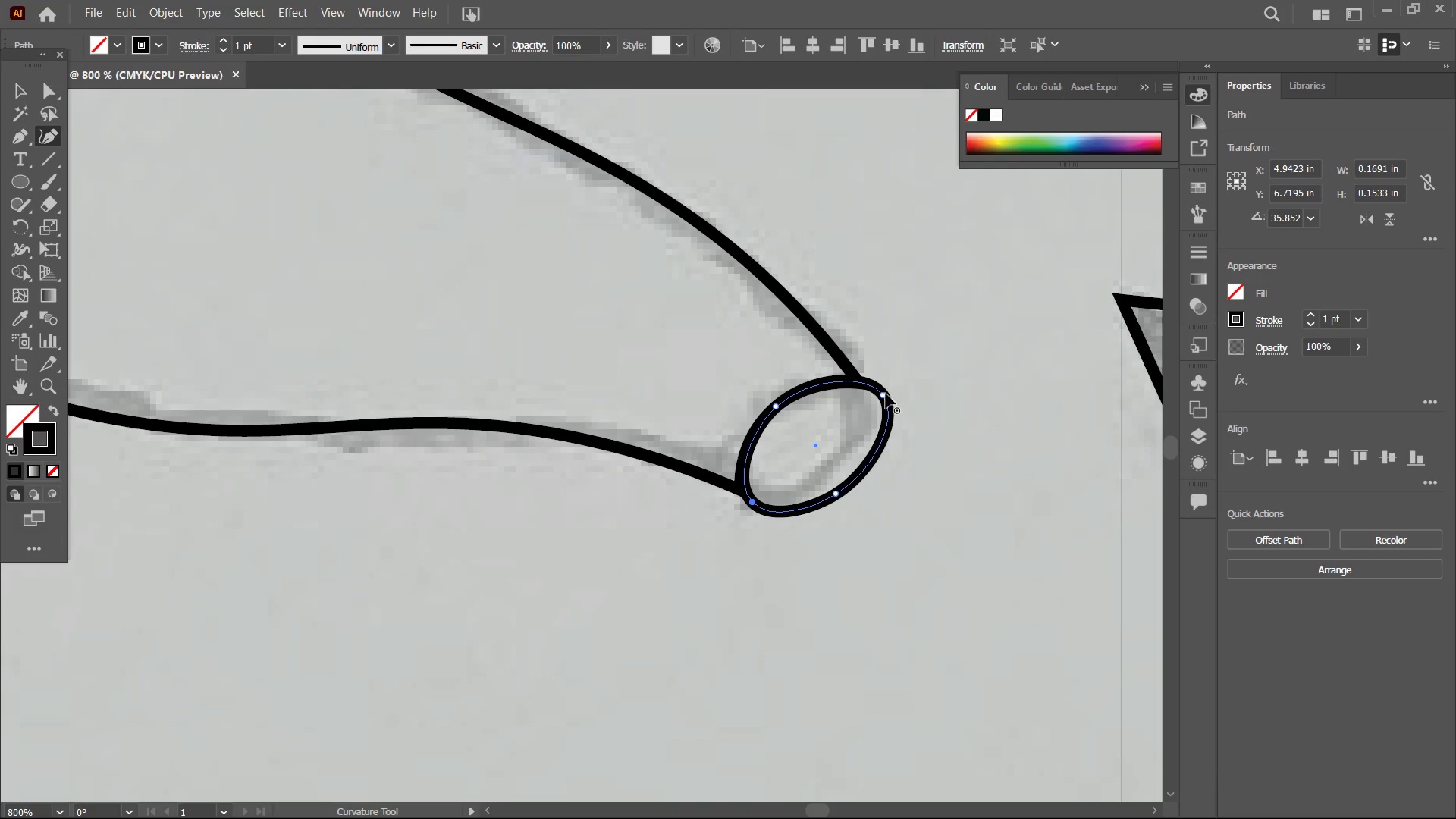 
left_click_drag(start_coordinate=[886, 394], to_coordinate=[875, 400])
 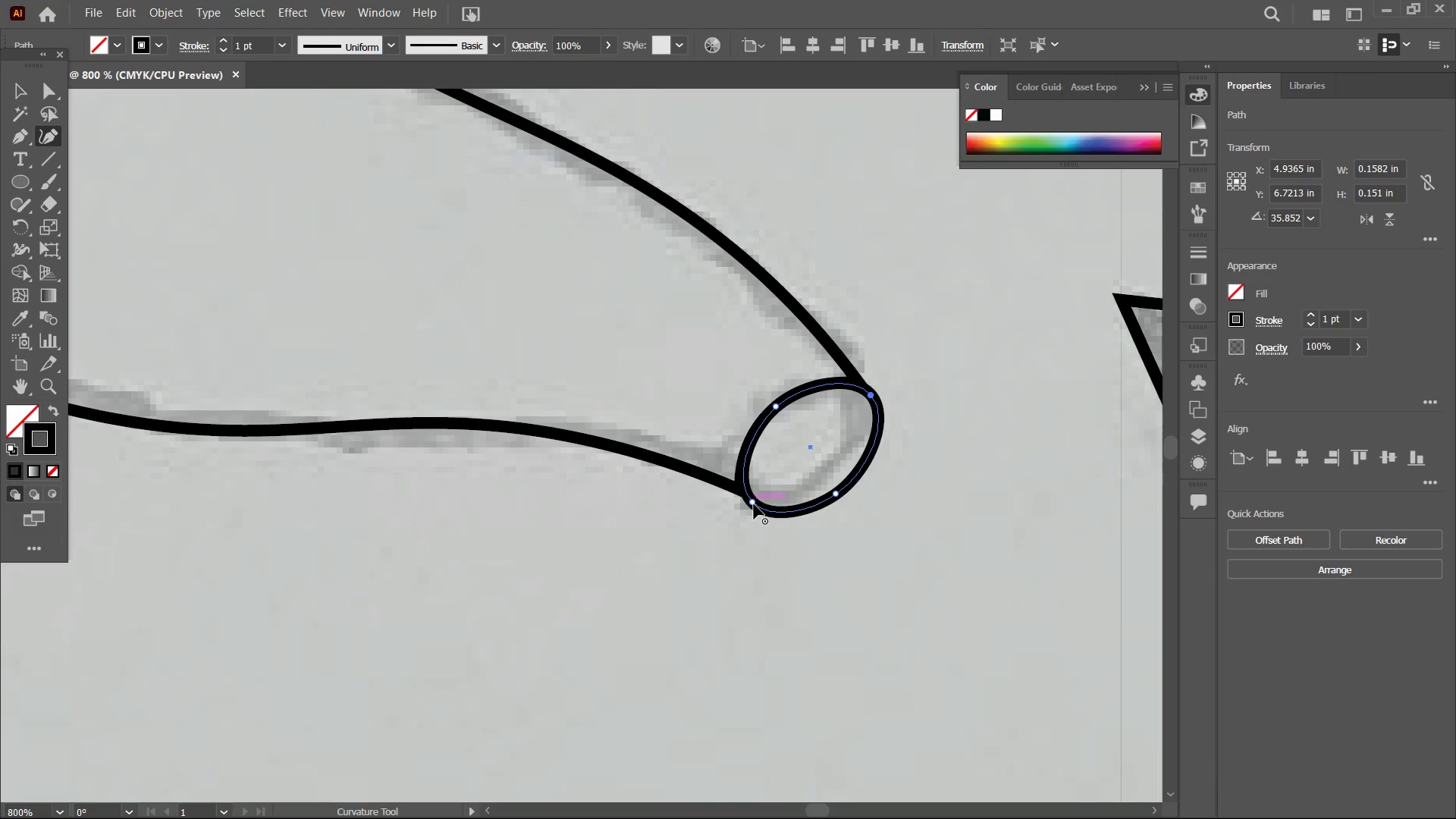 
left_click_drag(start_coordinate=[753, 504], to_coordinate=[761, 497])
 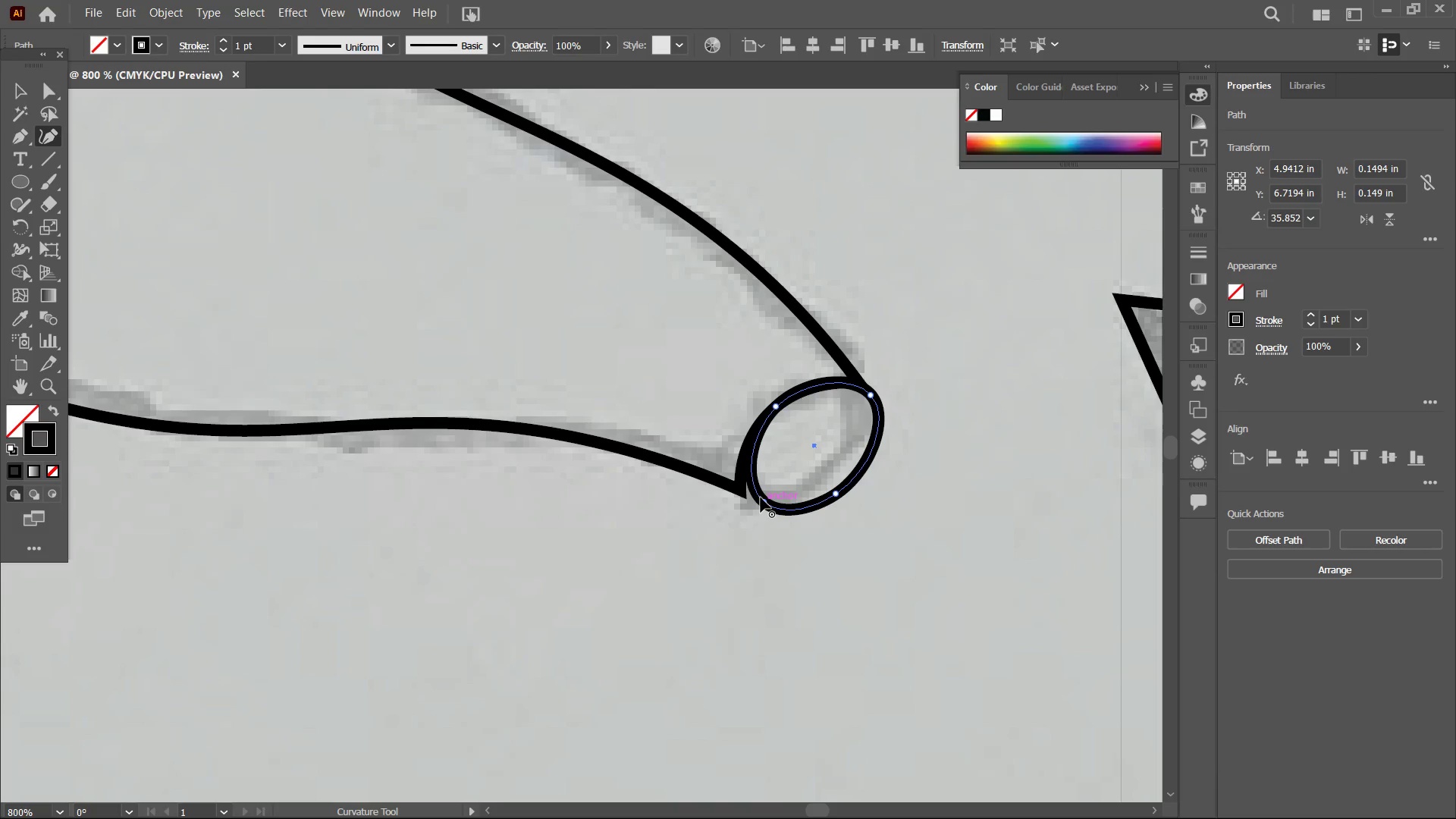 
left_click_drag(start_coordinate=[761, 497], to_coordinate=[757, 500])
 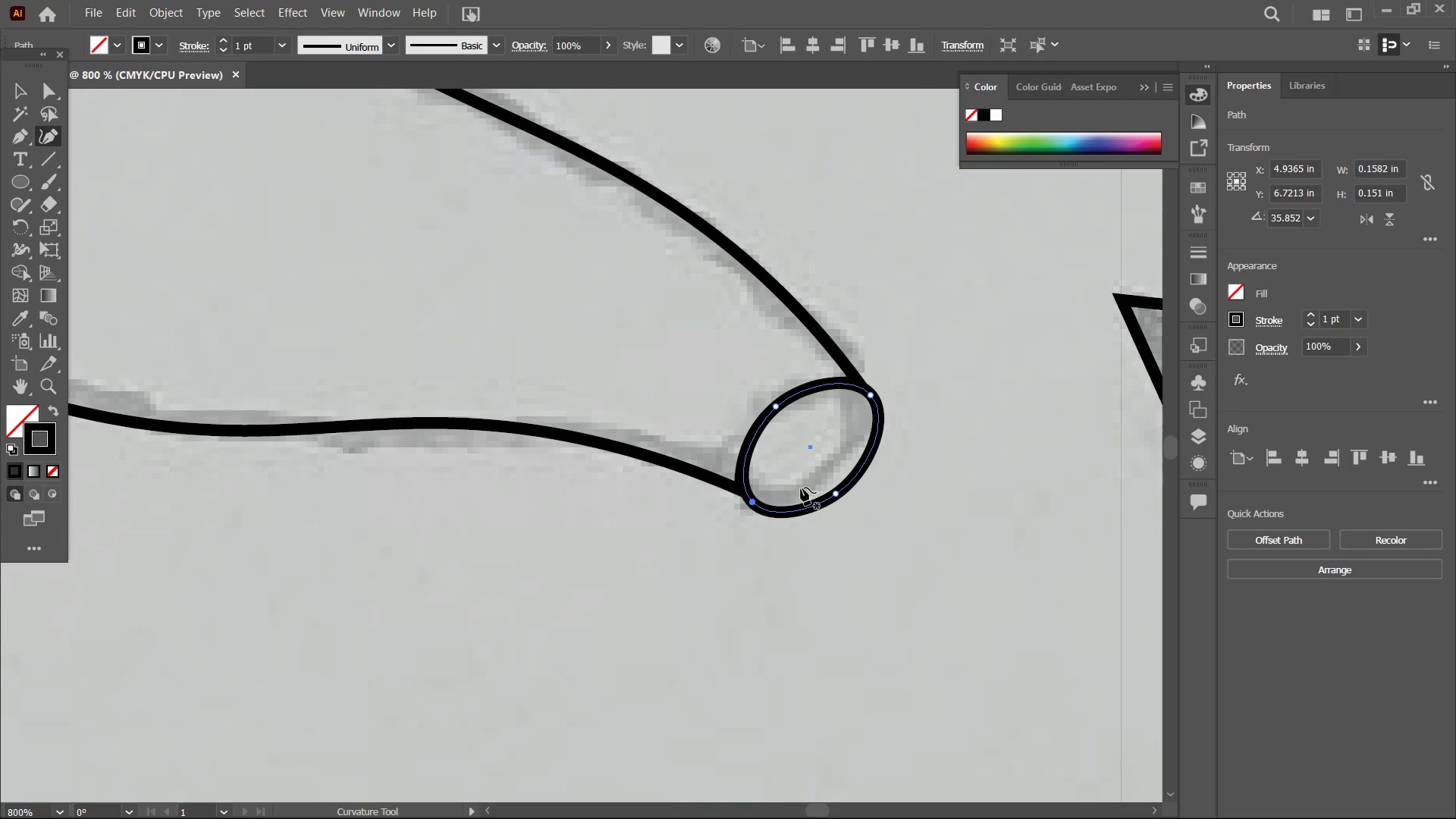 
key(Control+Minus)
 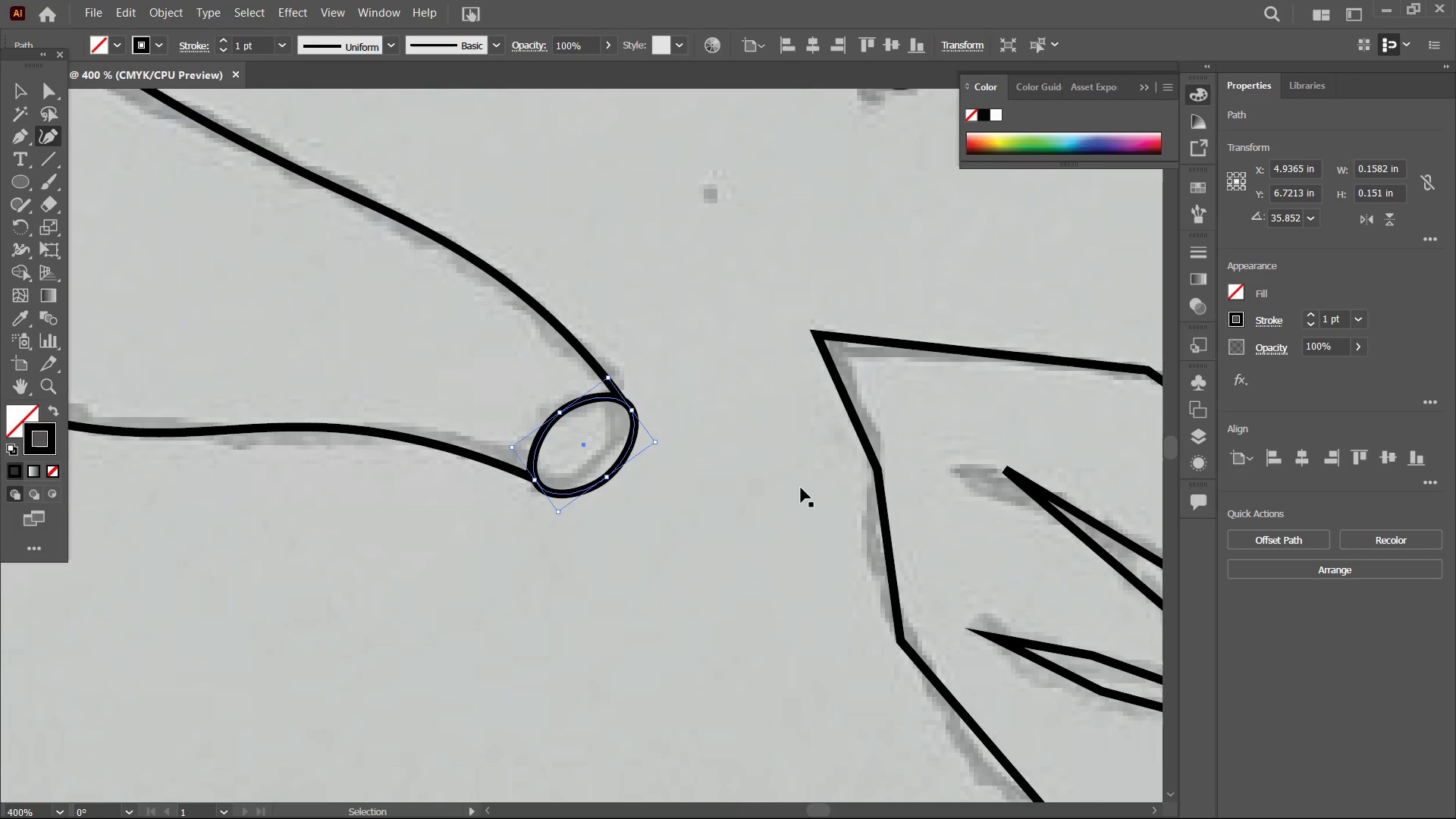 
key(Control+Minus)
 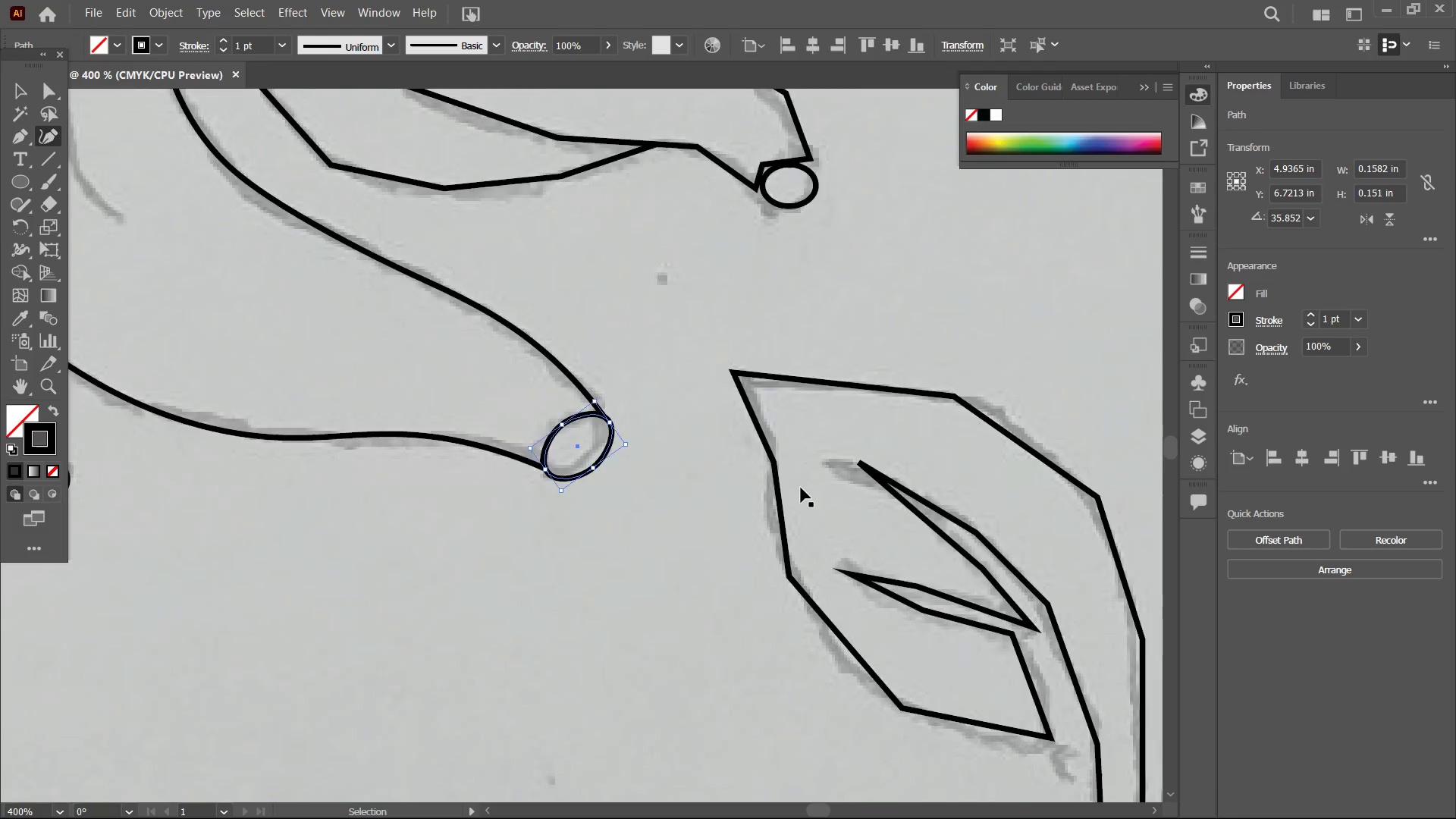 
key(Control+Minus)
 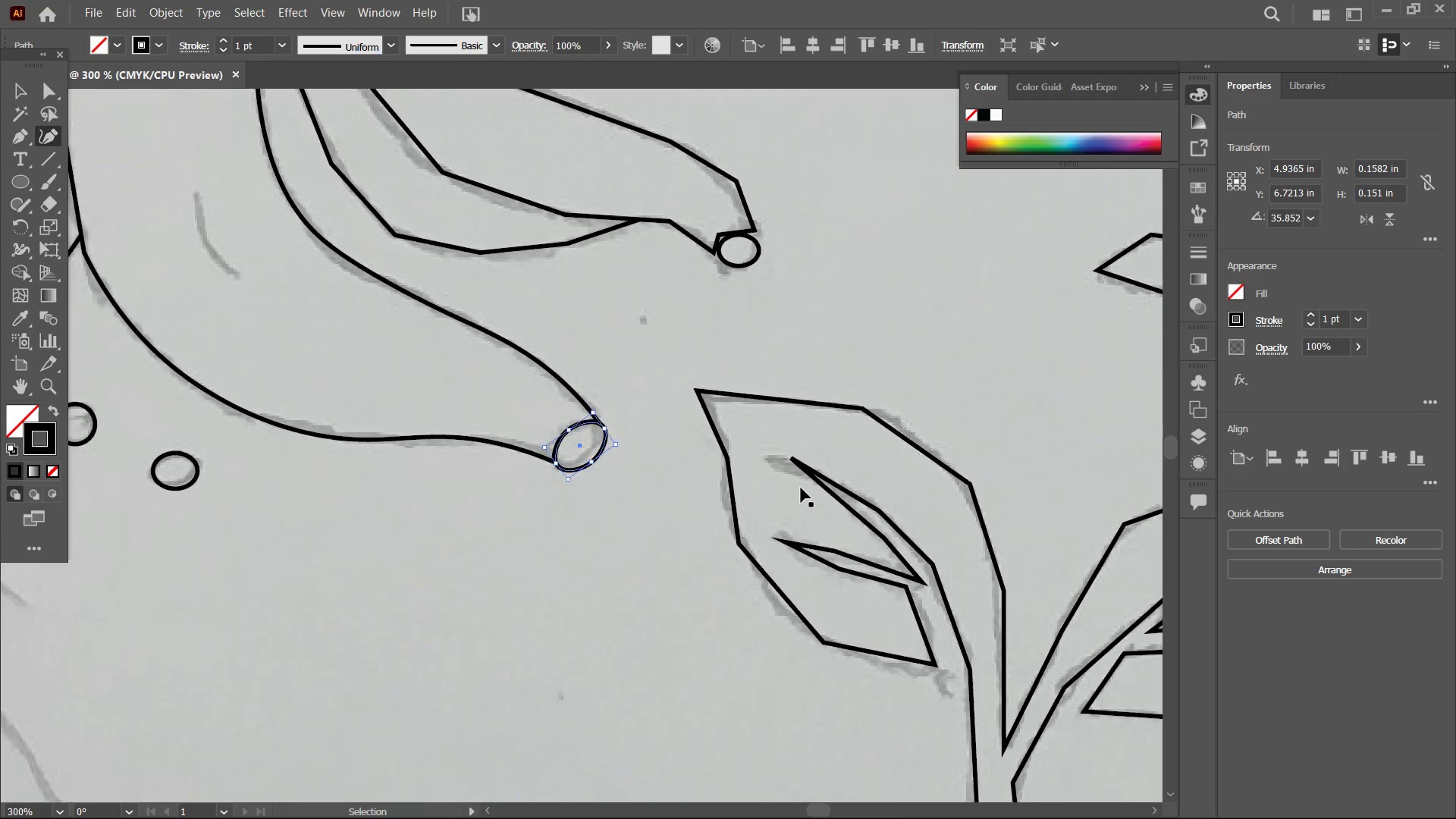 
key(Control+Minus)
 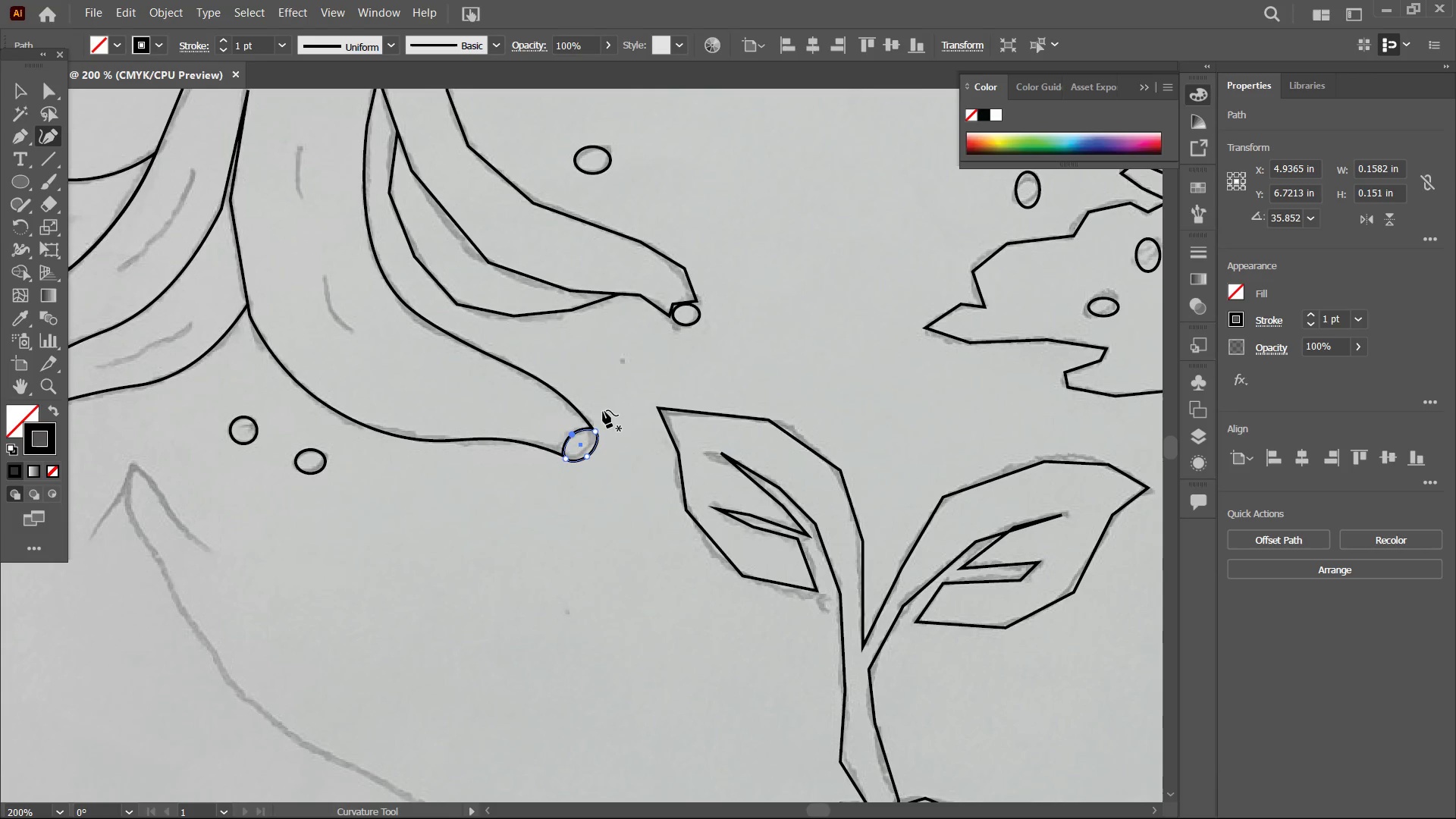 
hold_key(key=Space, duration=0.73)
 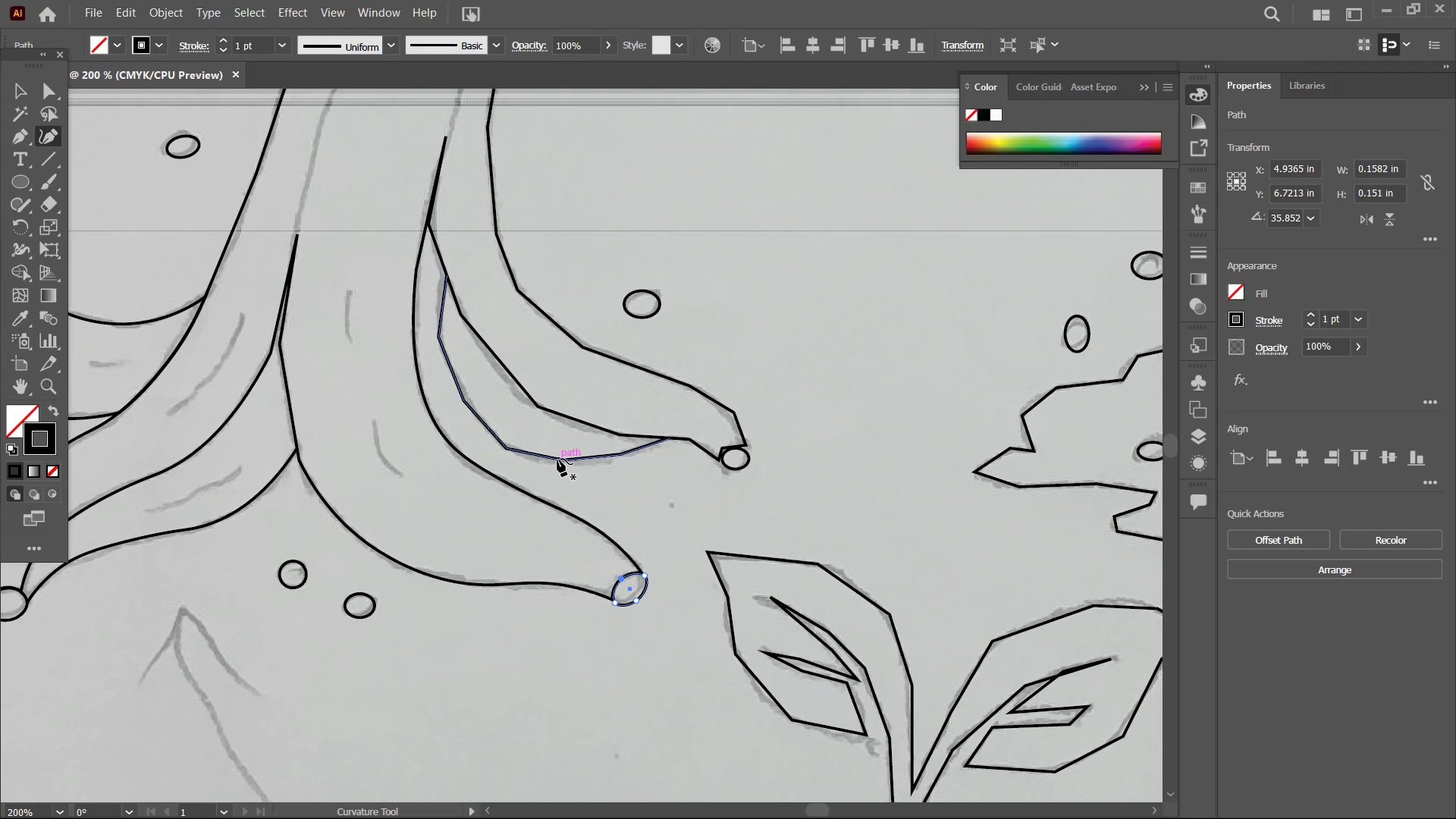 
left_click_drag(start_coordinate=[566, 349], to_coordinate=[613, 491])
 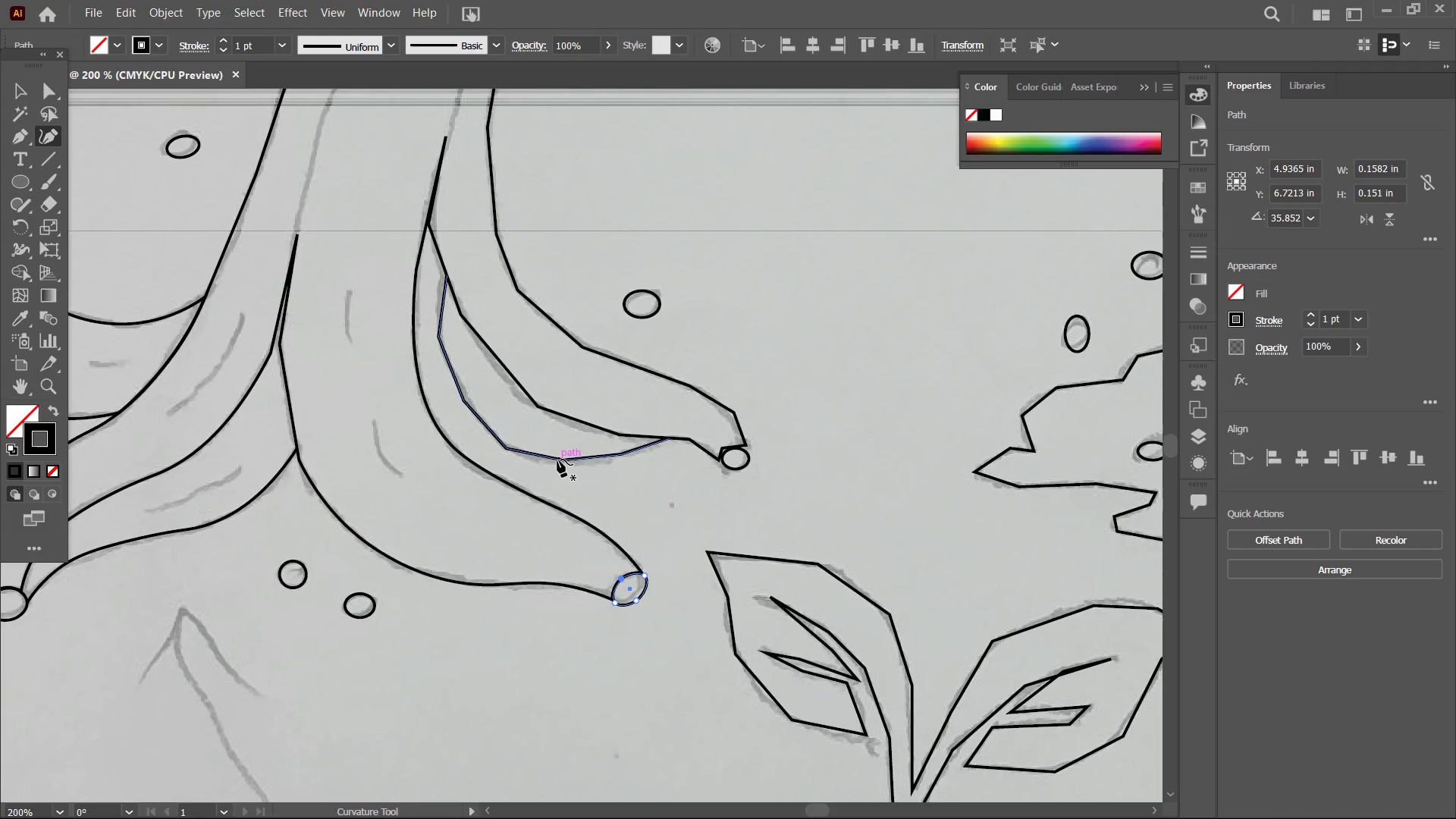 
hold_key(key=Space, duration=5.22)
 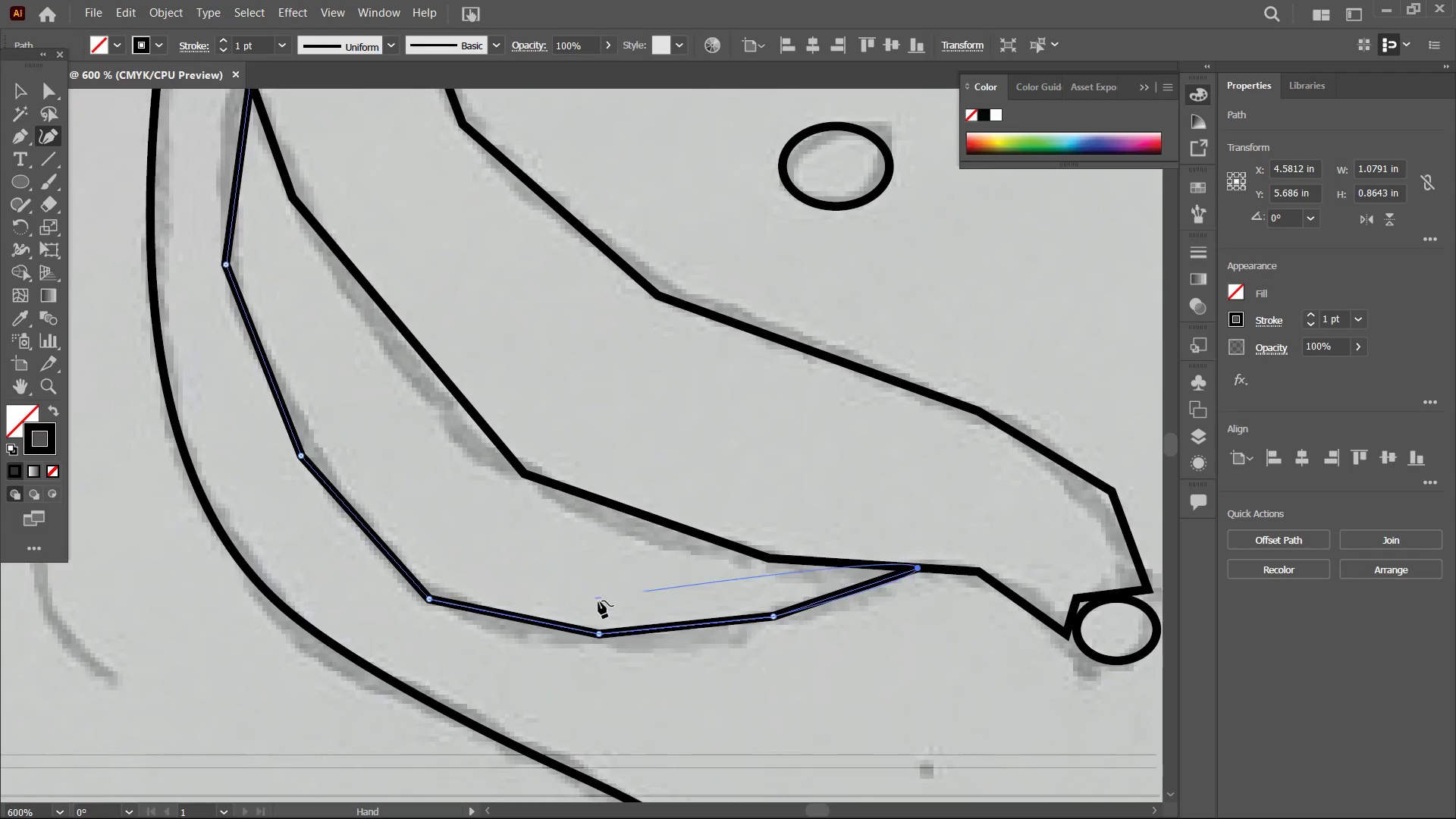 
left_click([557, 459])
 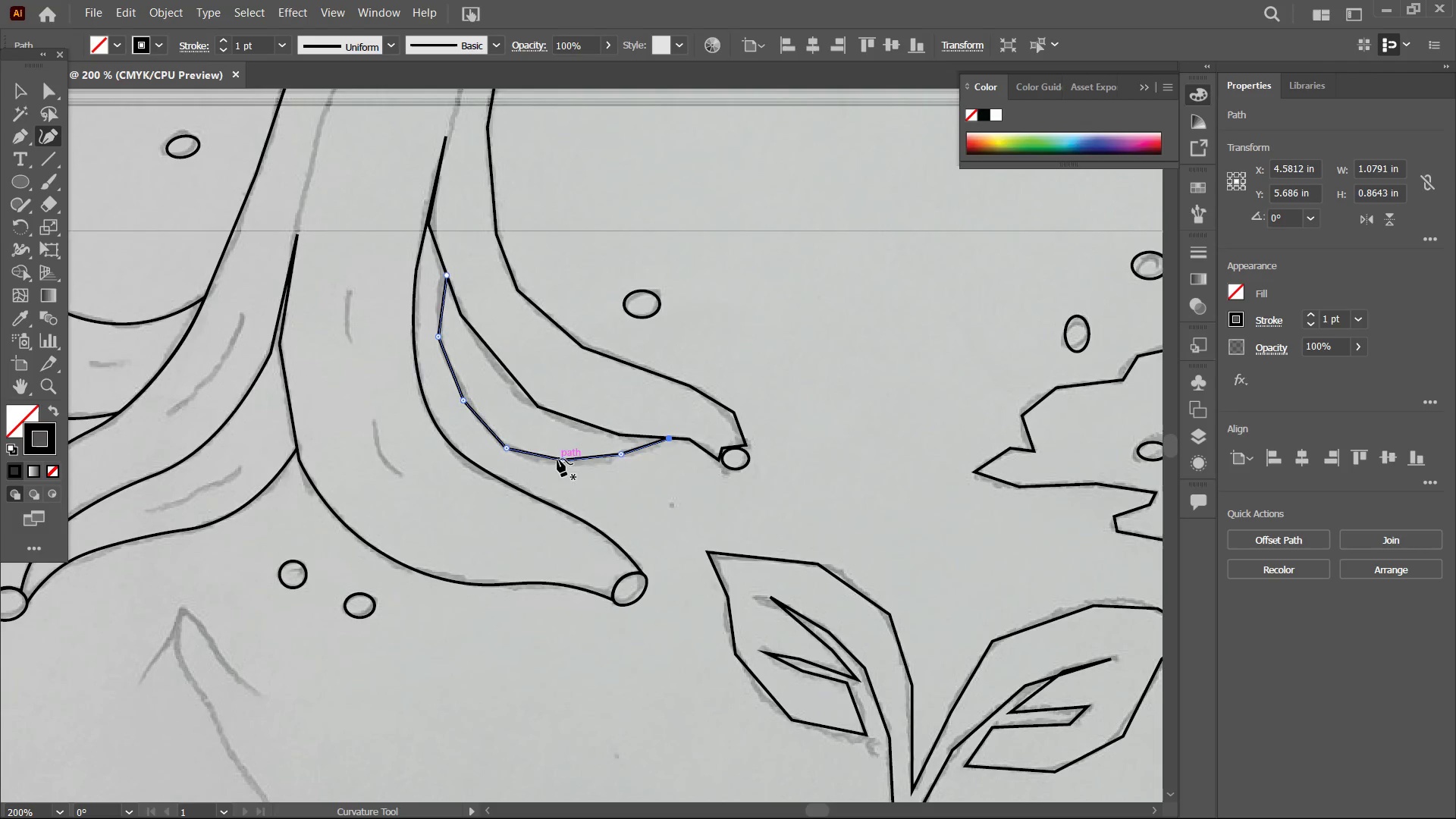 
key(Control+Equal)
 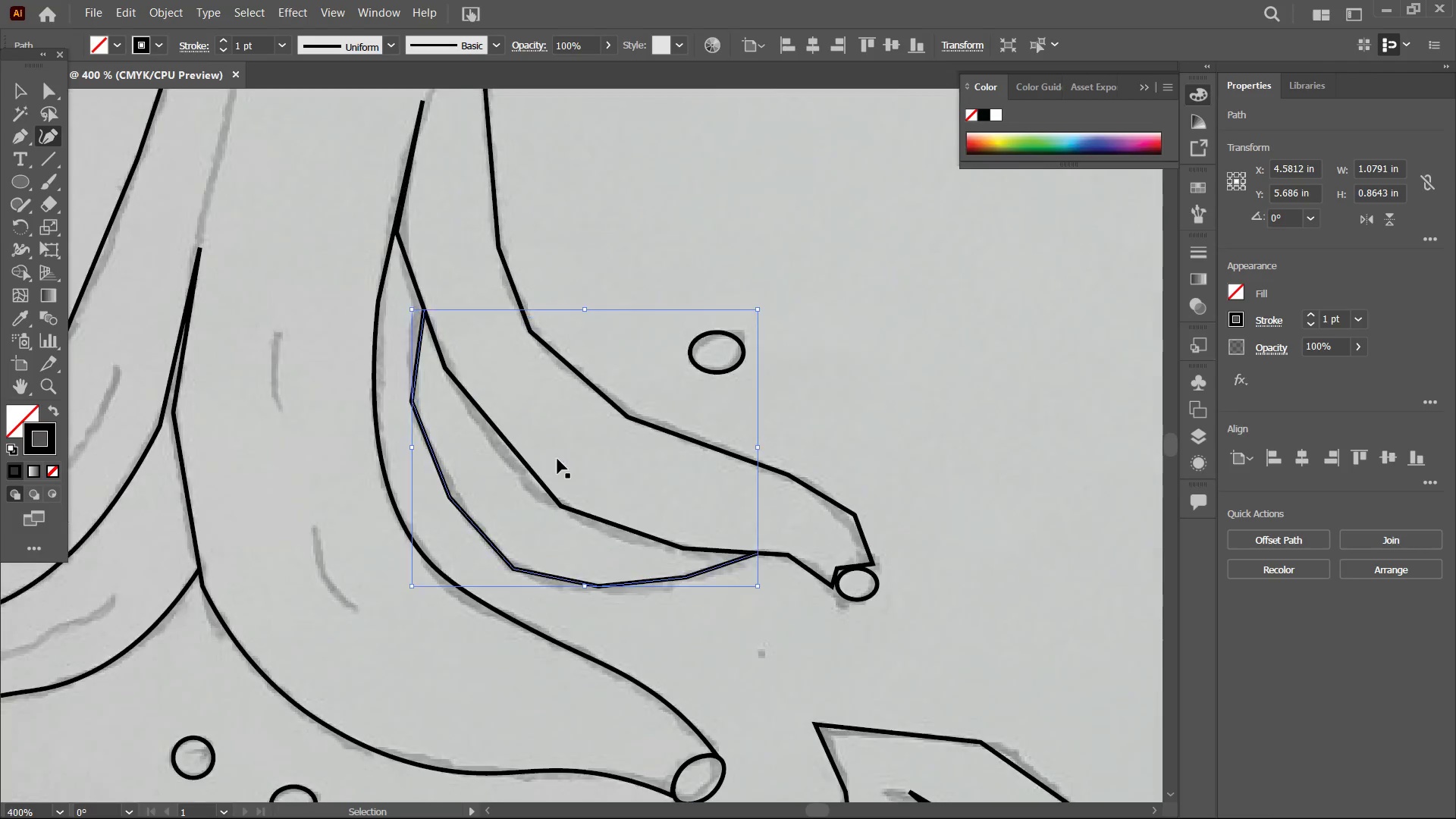 
key(Control+Equal)
 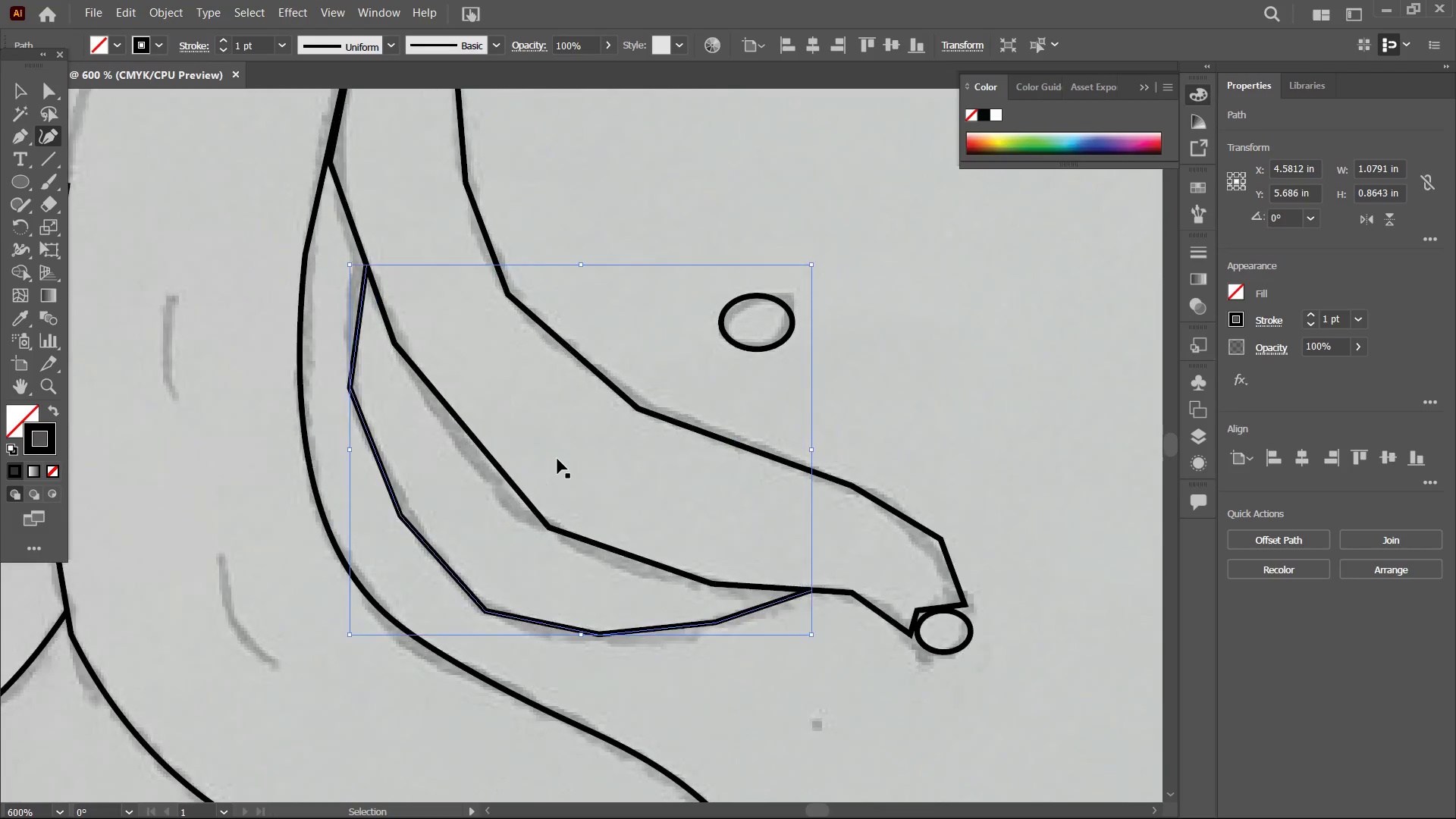 
key(Control+Equal)
 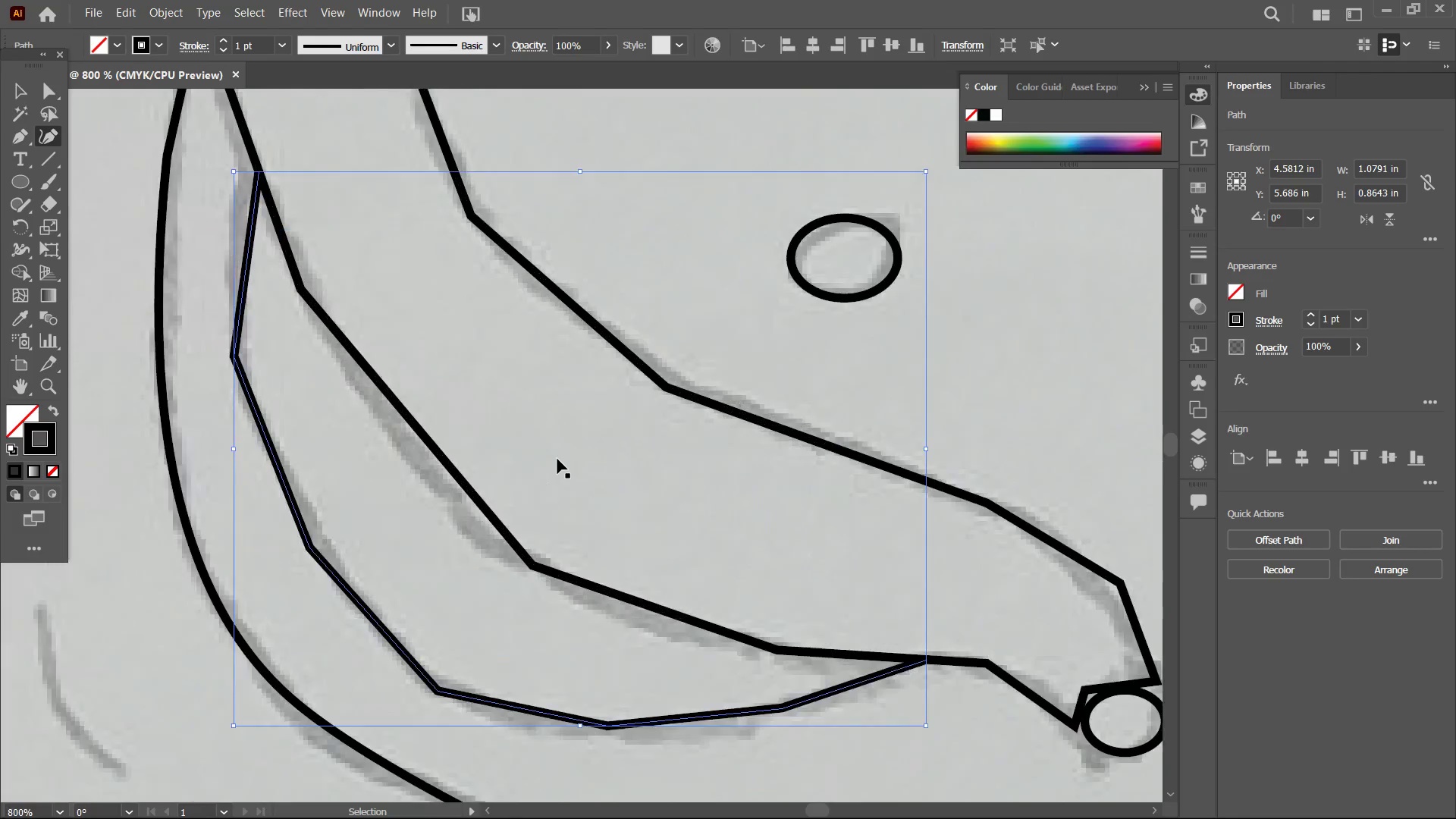 
key(Control+Equal)
 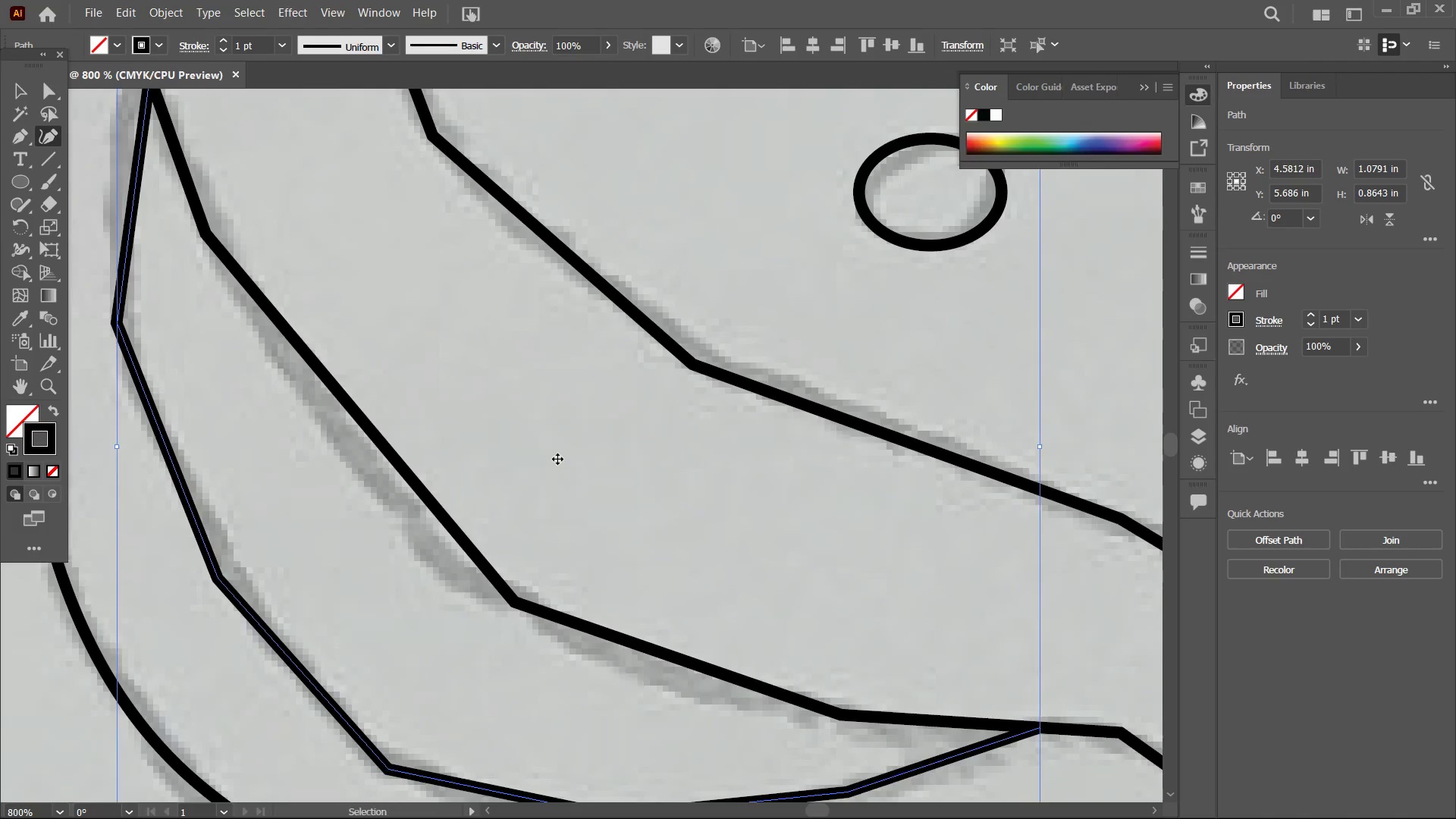 
key(Control+Minus)
 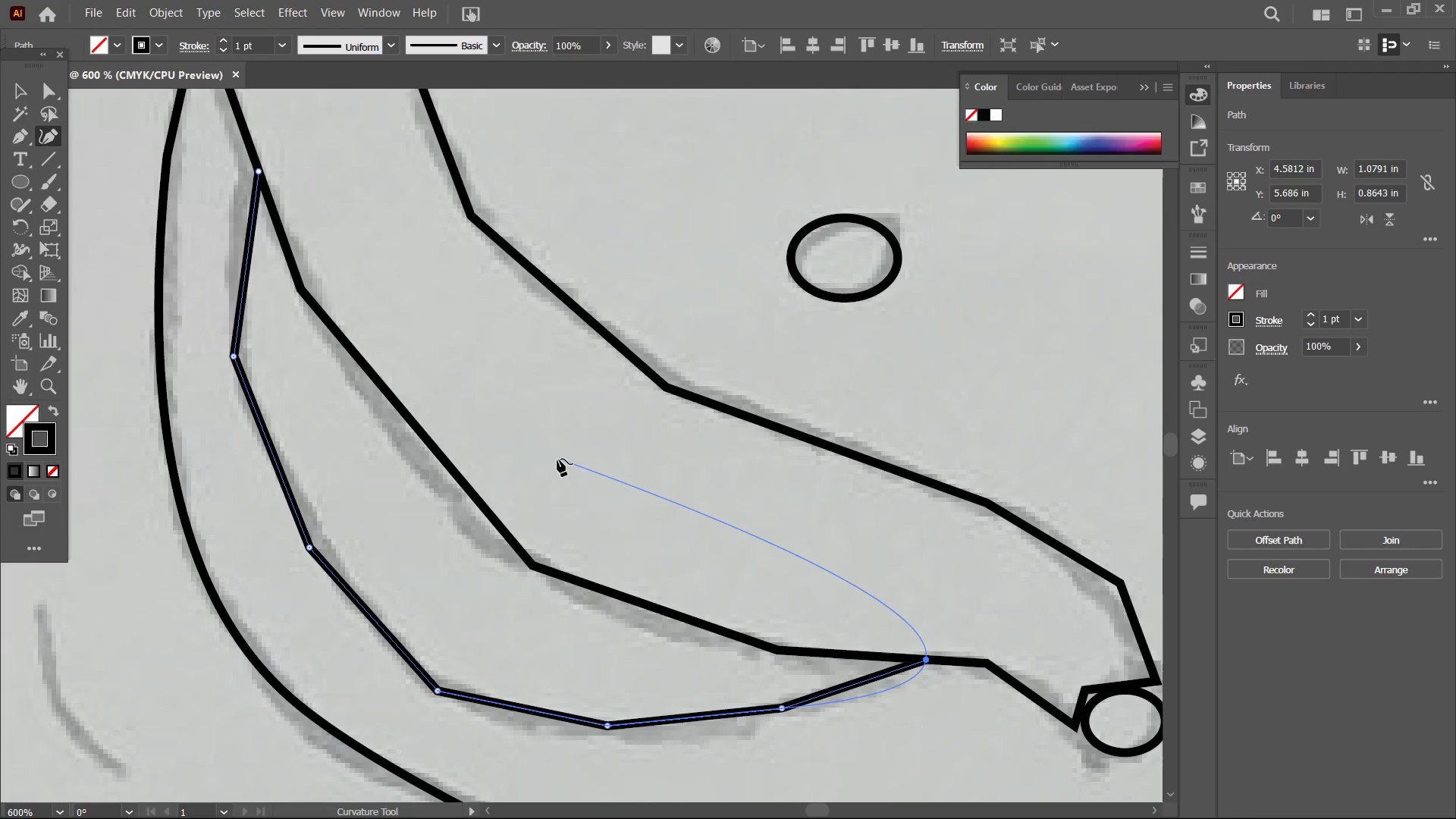 
hold_key(key=Space, duration=0.61)
 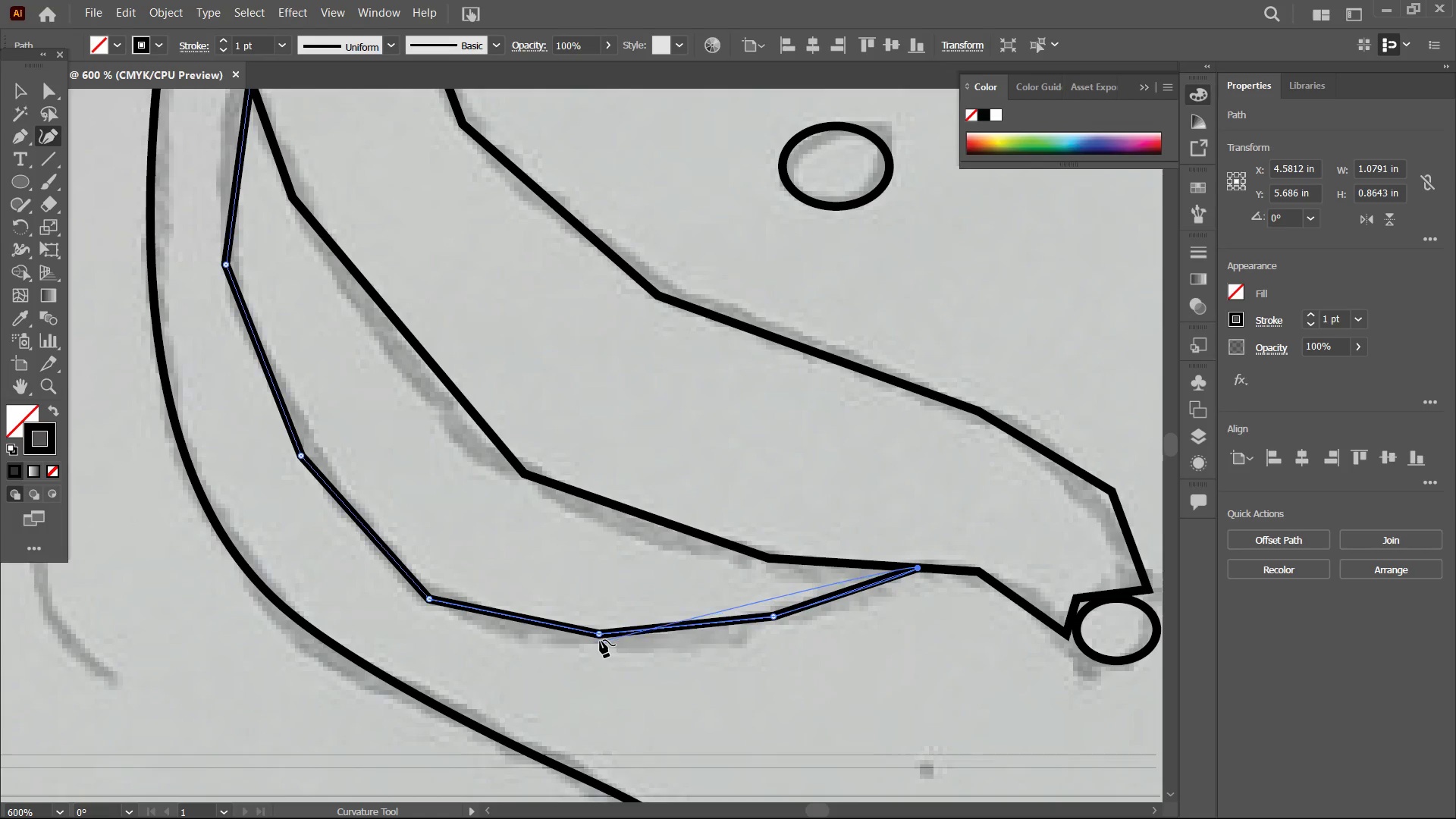 
left_click_drag(start_coordinate=[555, 432], to_coordinate=[546, 339])
 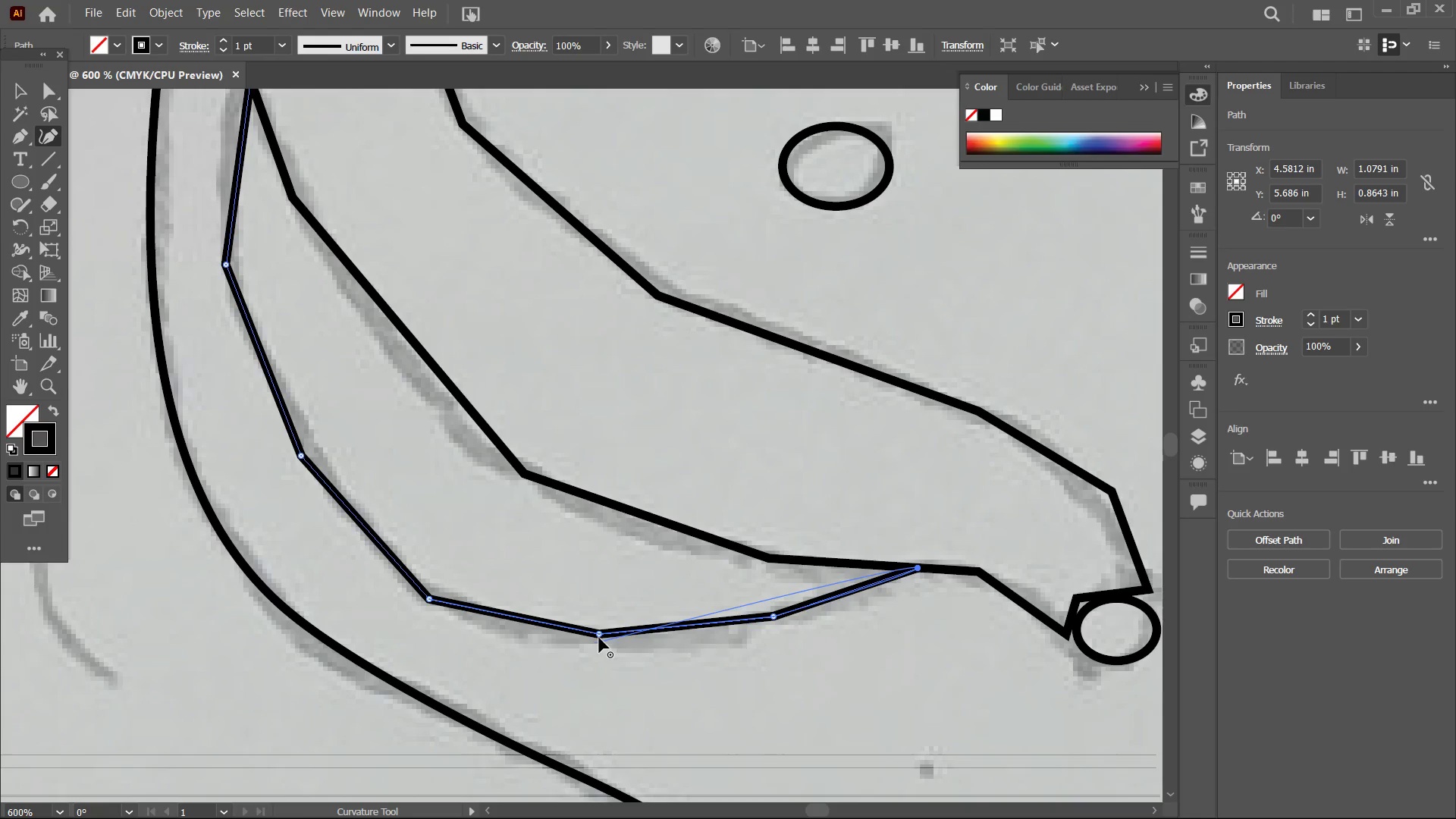 
left_click([599, 634])
 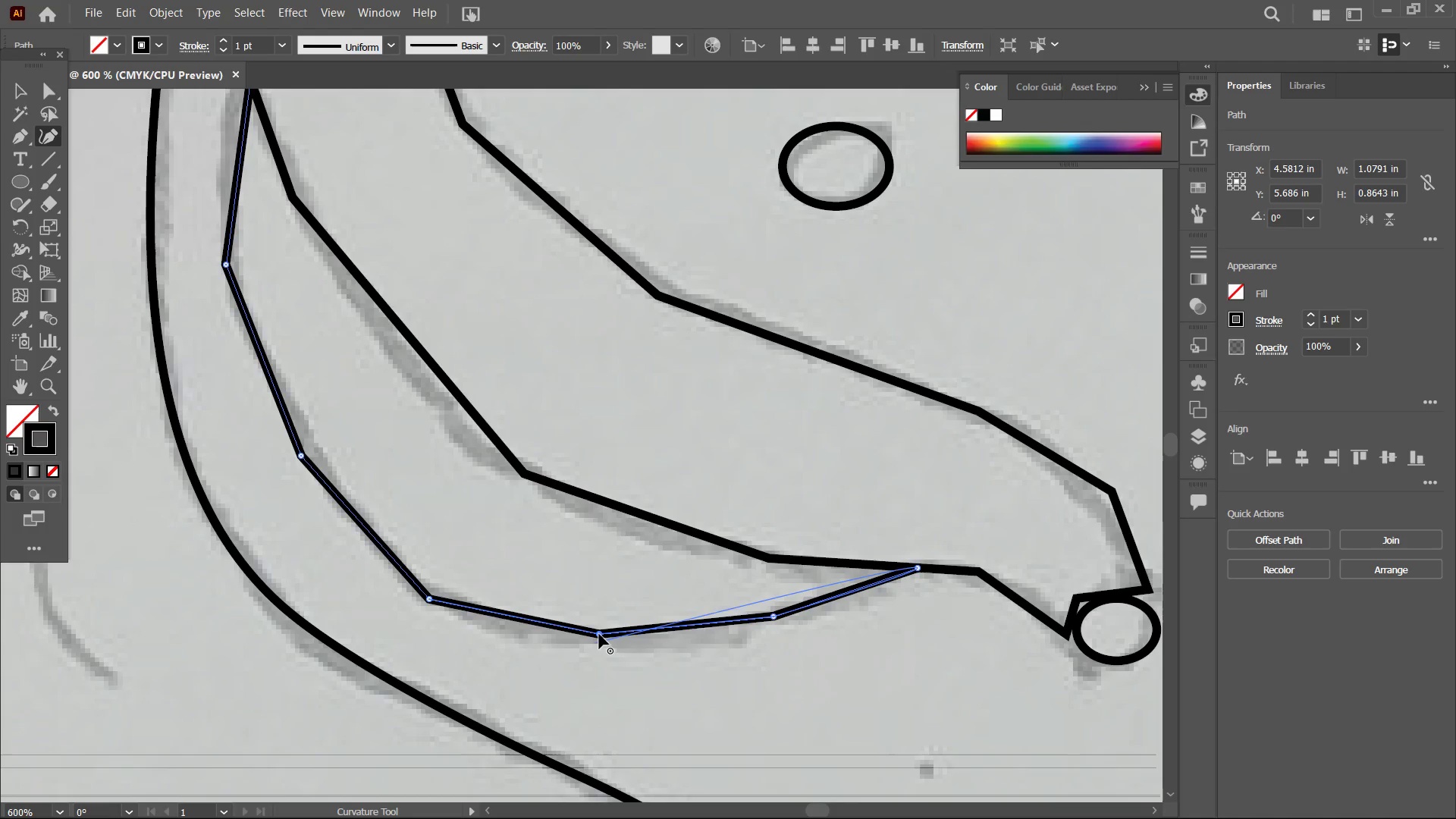 
key(Backspace)
 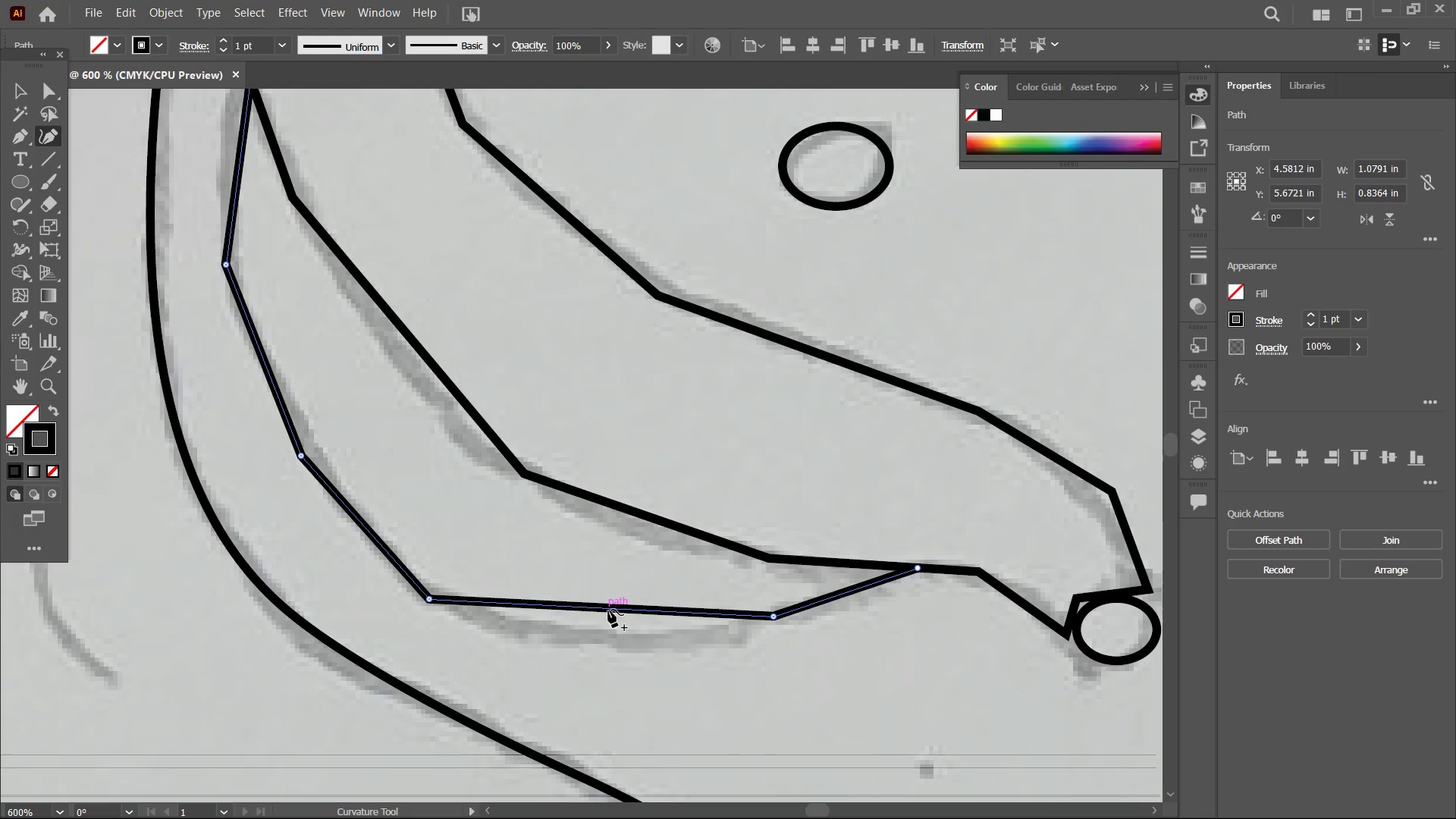 
left_click_drag(start_coordinate=[608, 609], to_coordinate=[610, 642])
 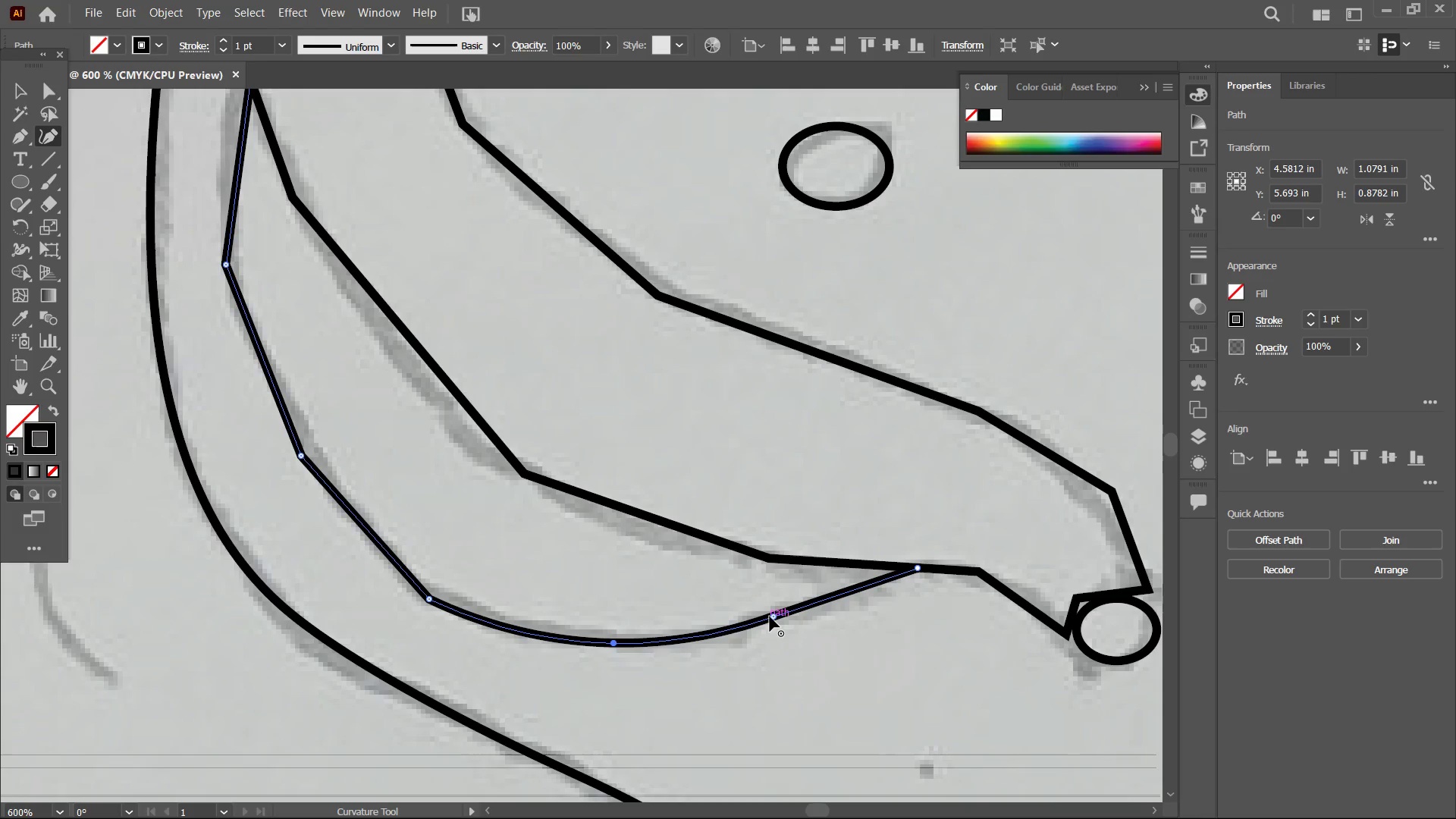 
left_click([770, 617])
 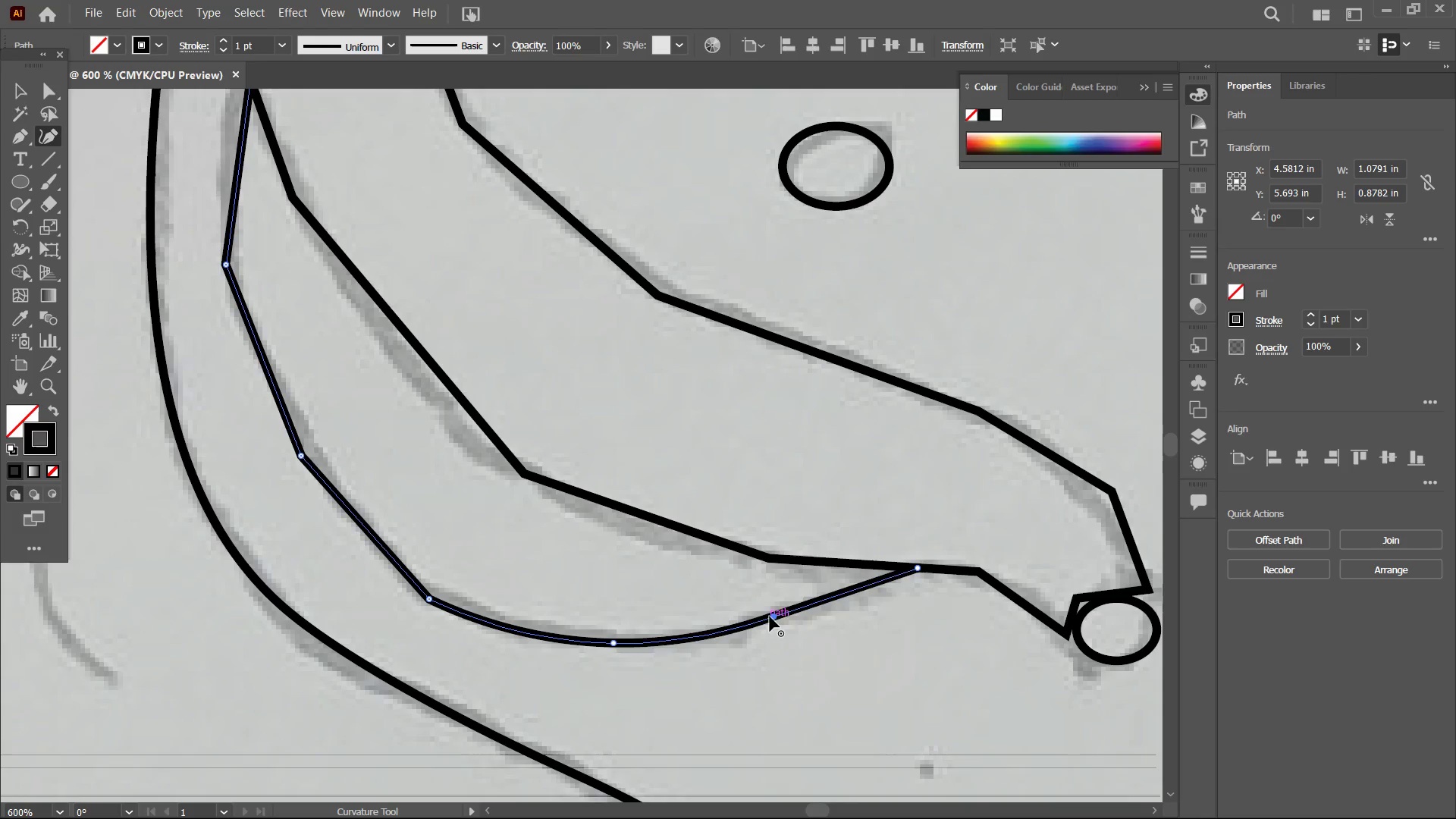 
key(Backspace)
 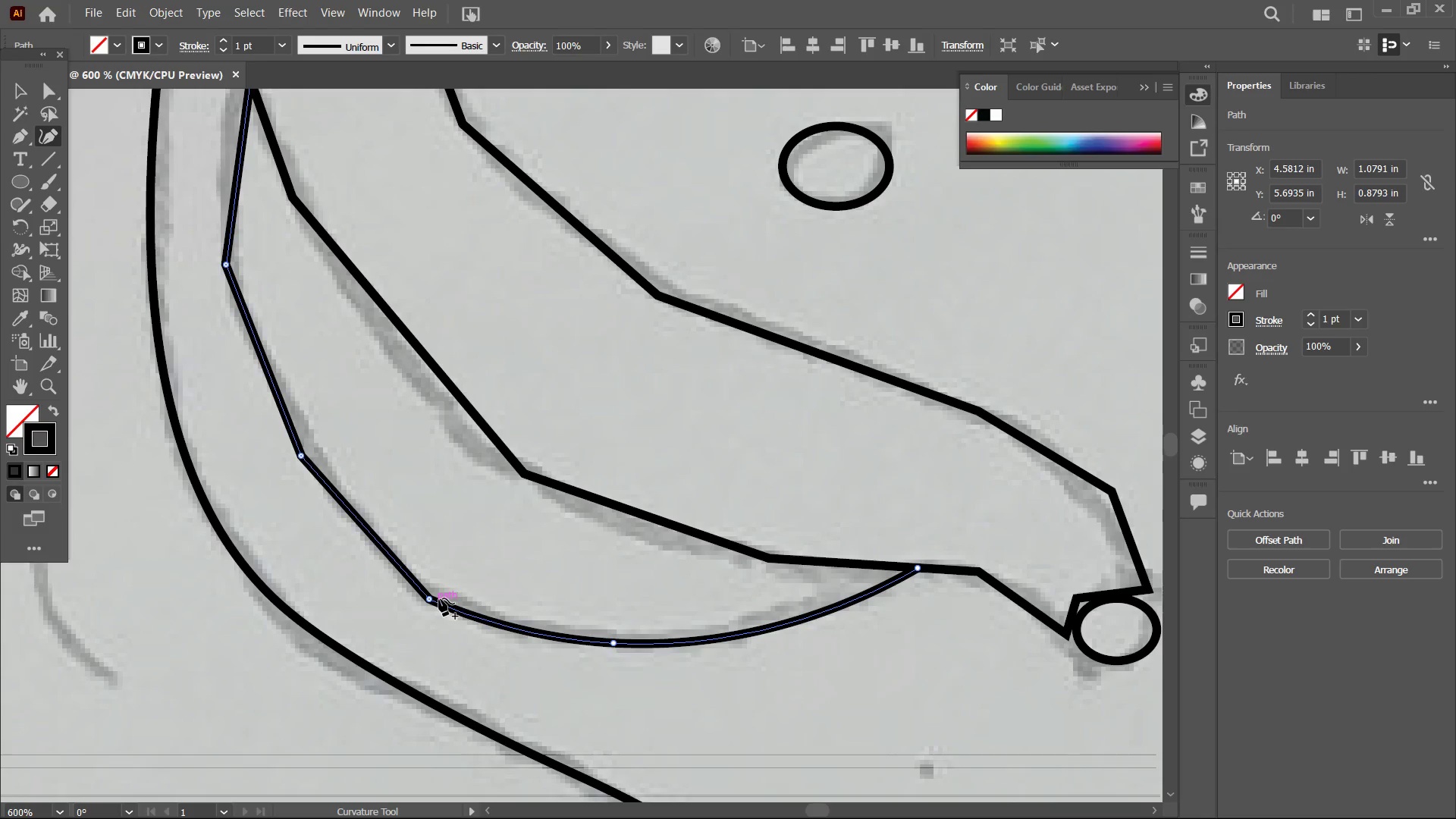 
left_click([437, 598])
 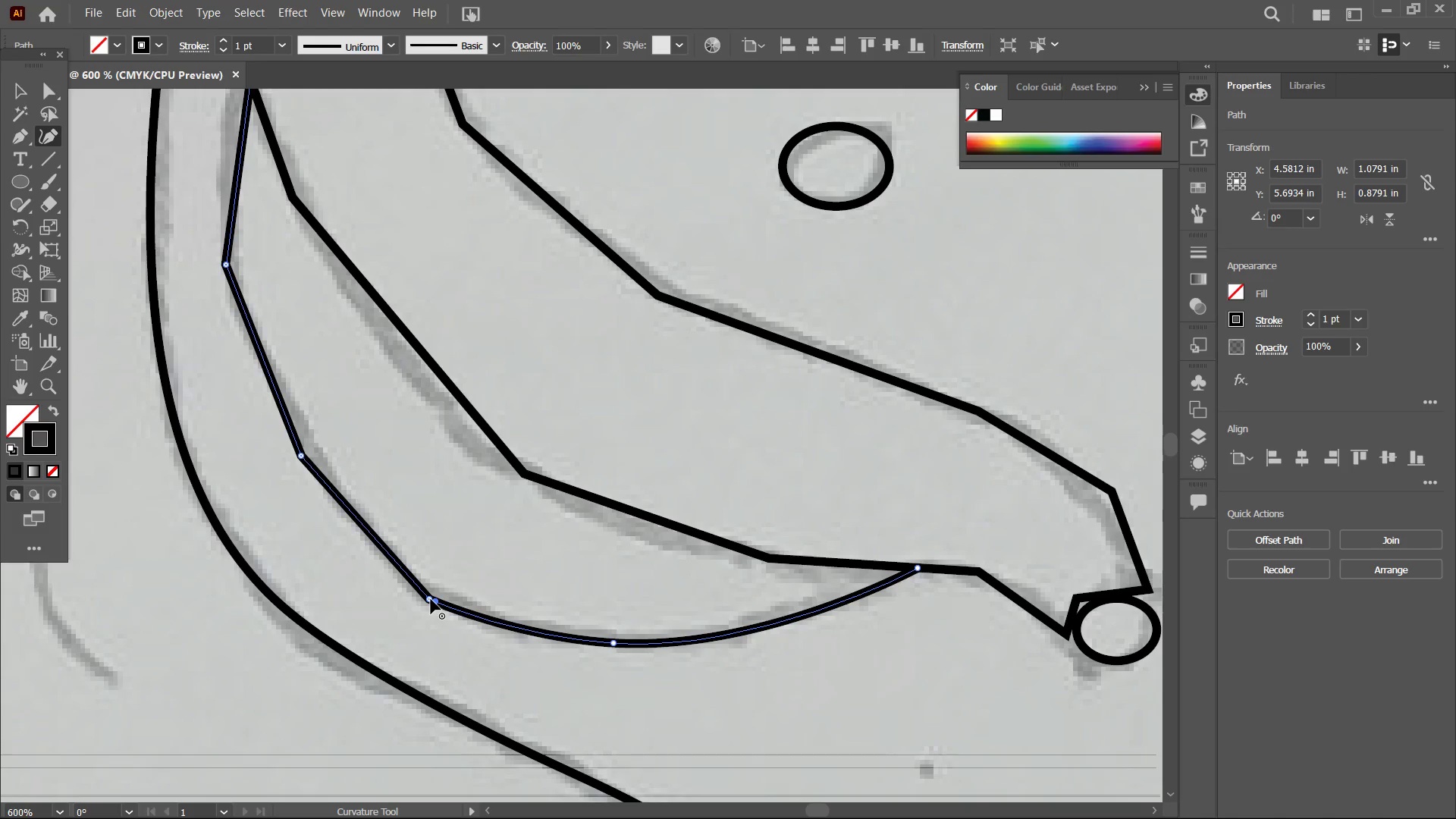 
key(Backspace)
 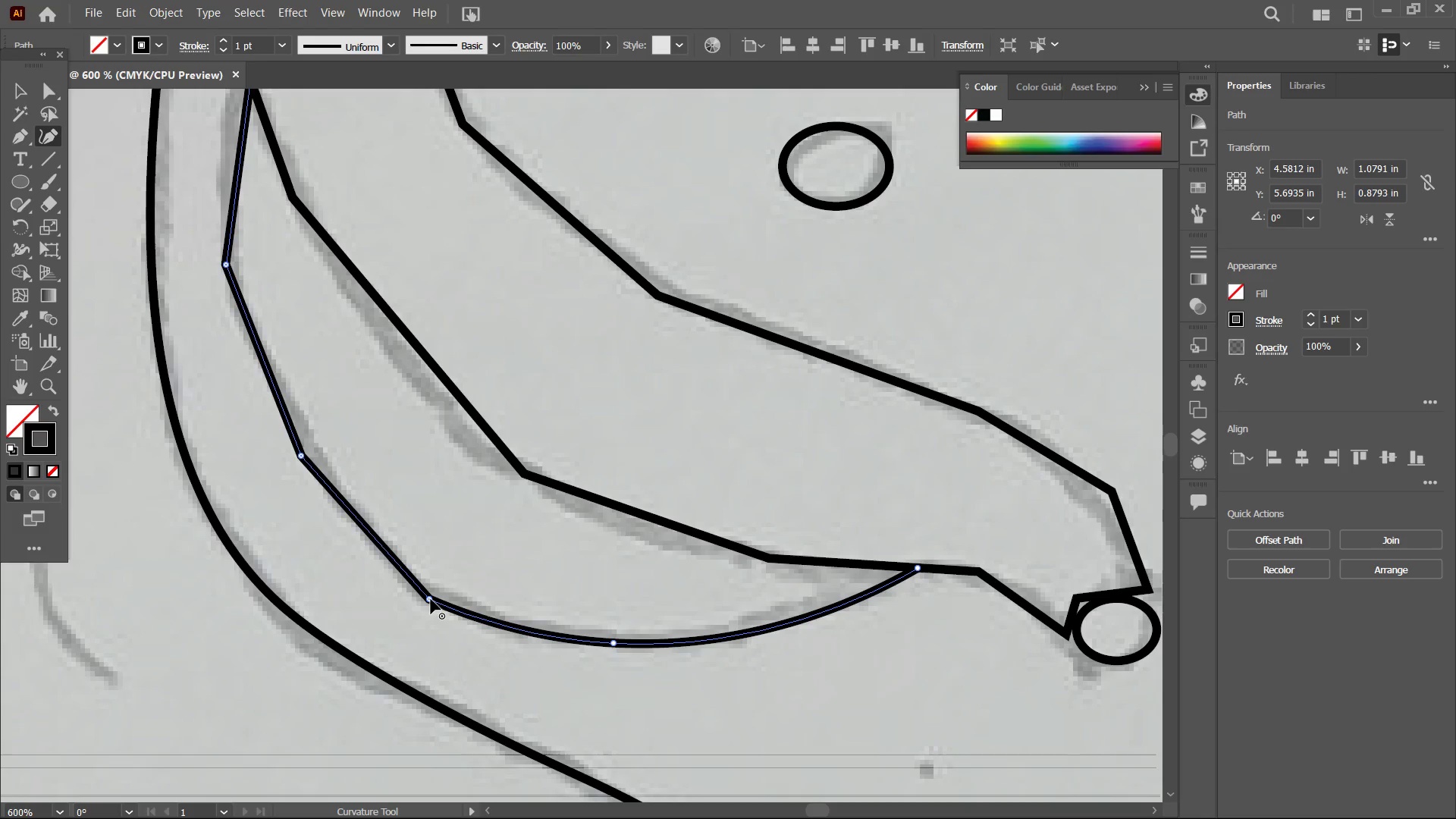 
left_click([431, 599])
 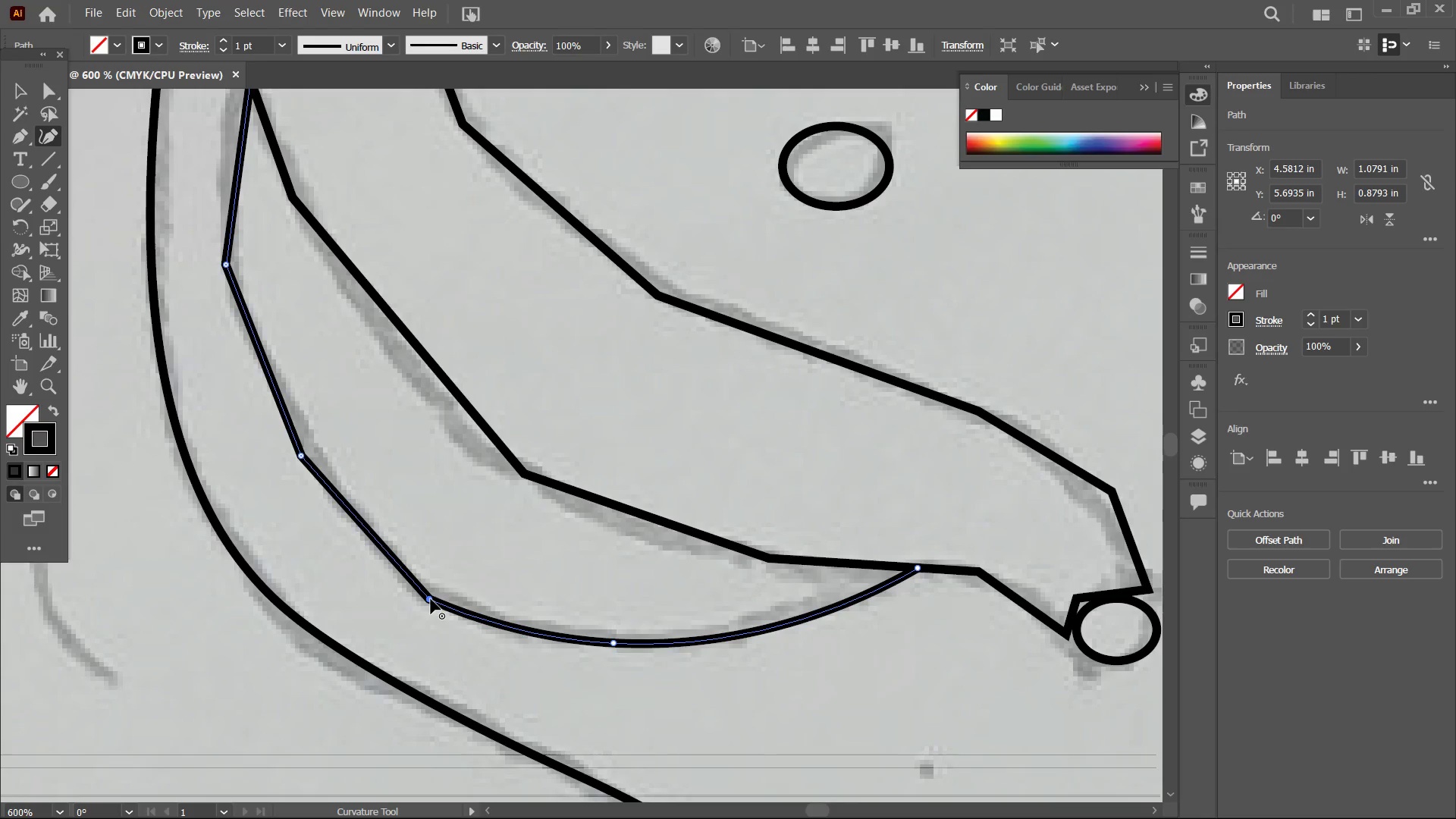 
key(Backspace)
 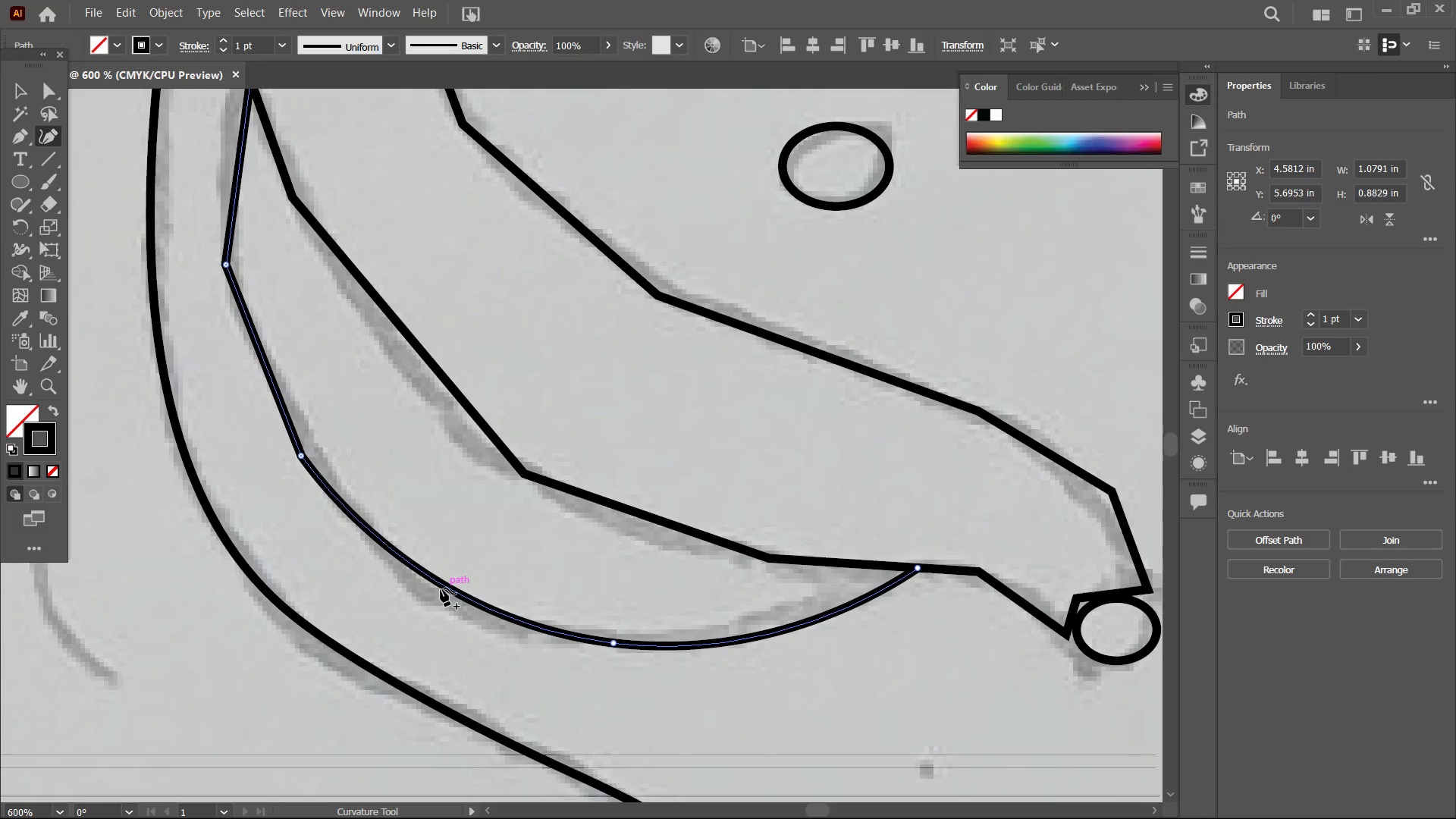 
left_click_drag(start_coordinate=[441, 588], to_coordinate=[441, 604])
 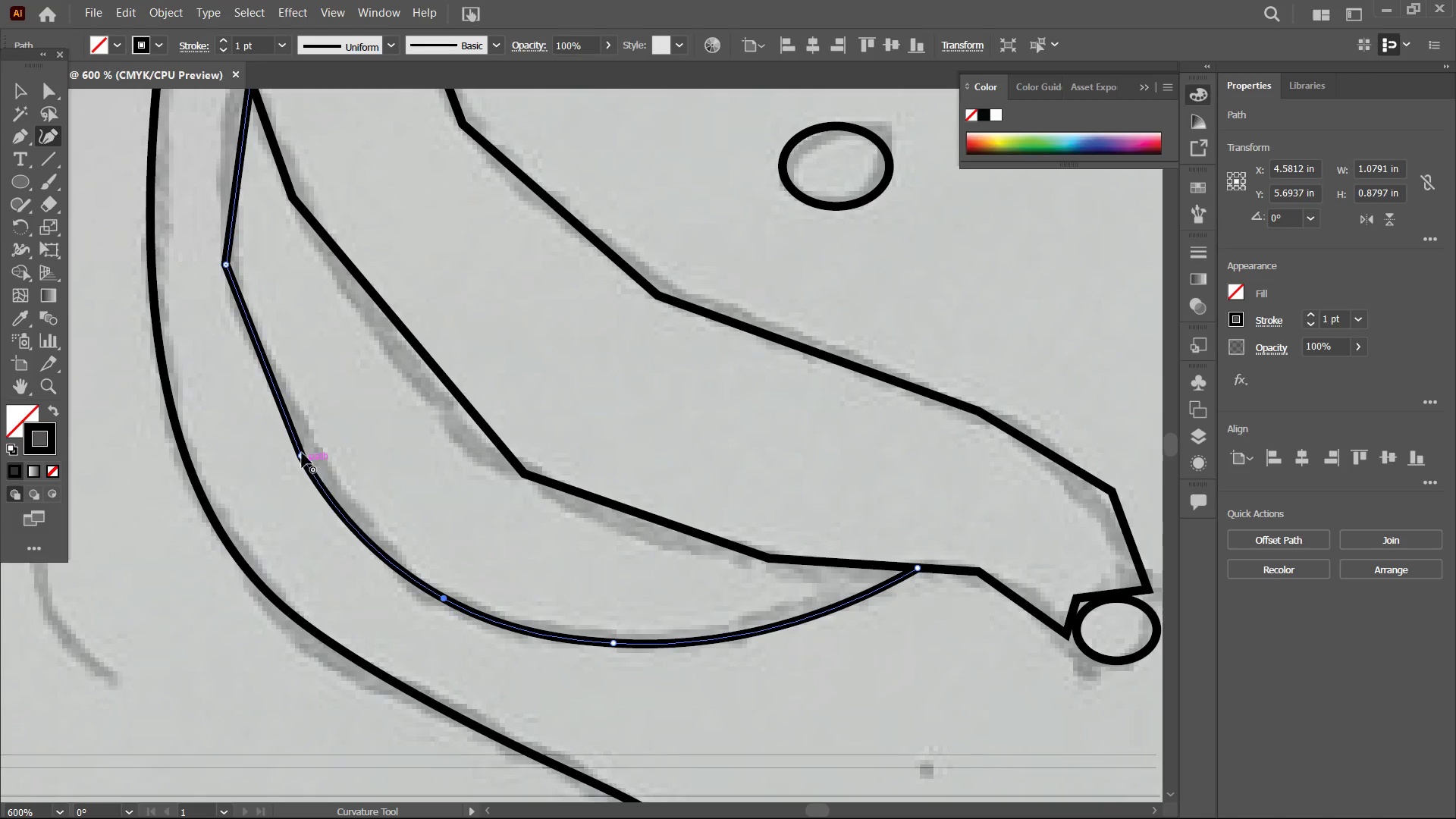 
left_click([302, 453])
 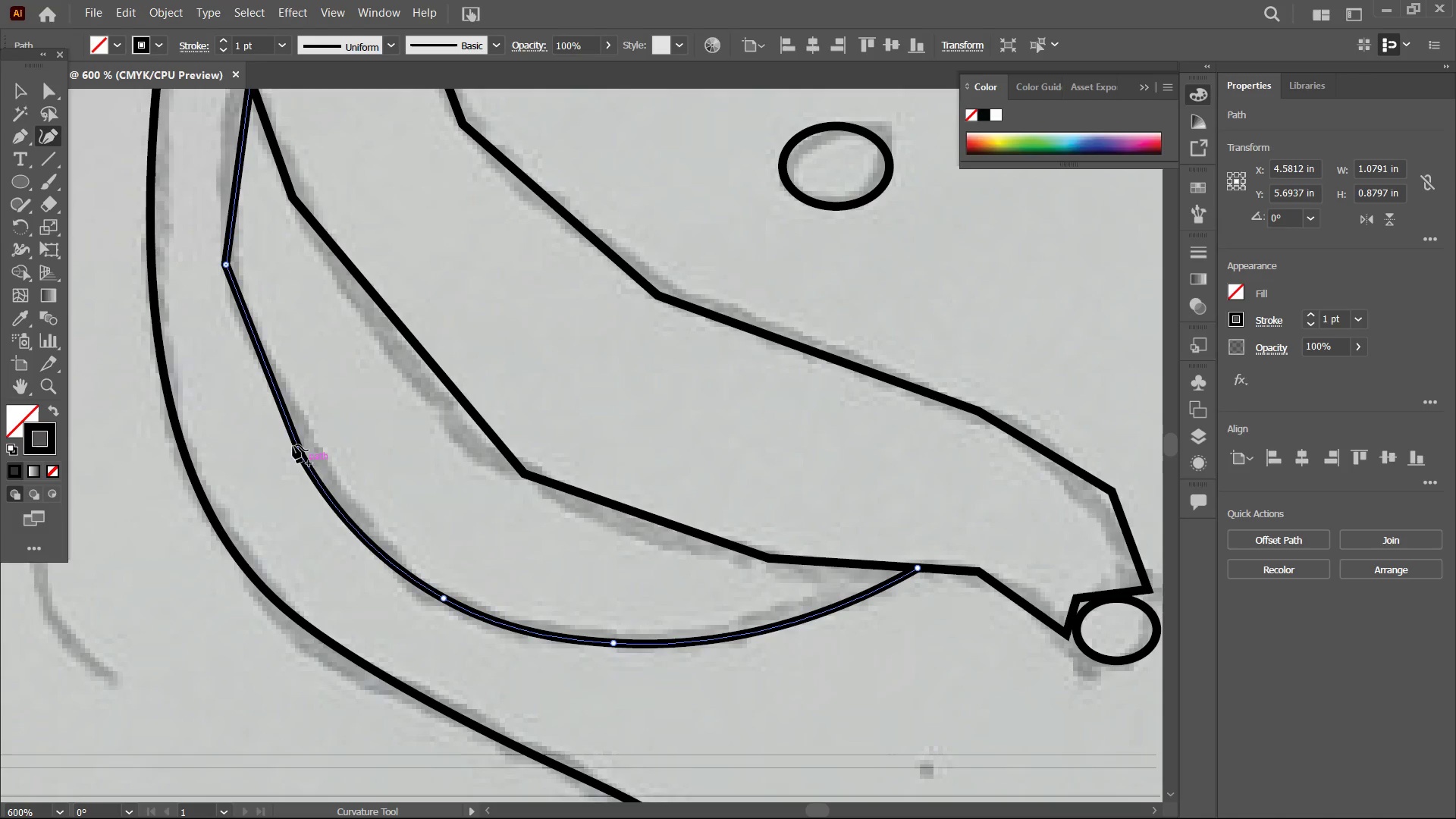 
key(Backspace)
 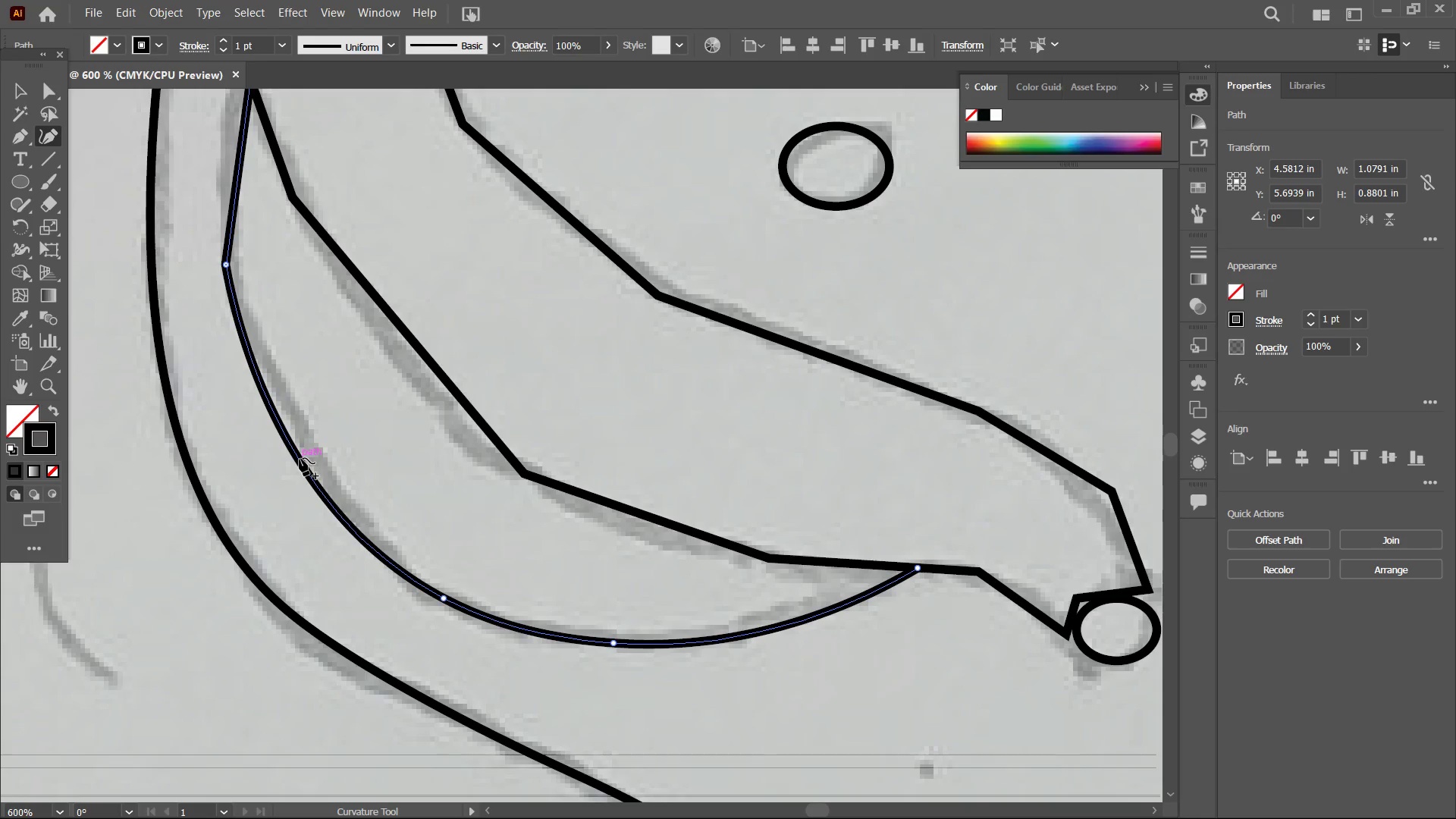 
left_click_drag(start_coordinate=[300, 459], to_coordinate=[308, 448])
 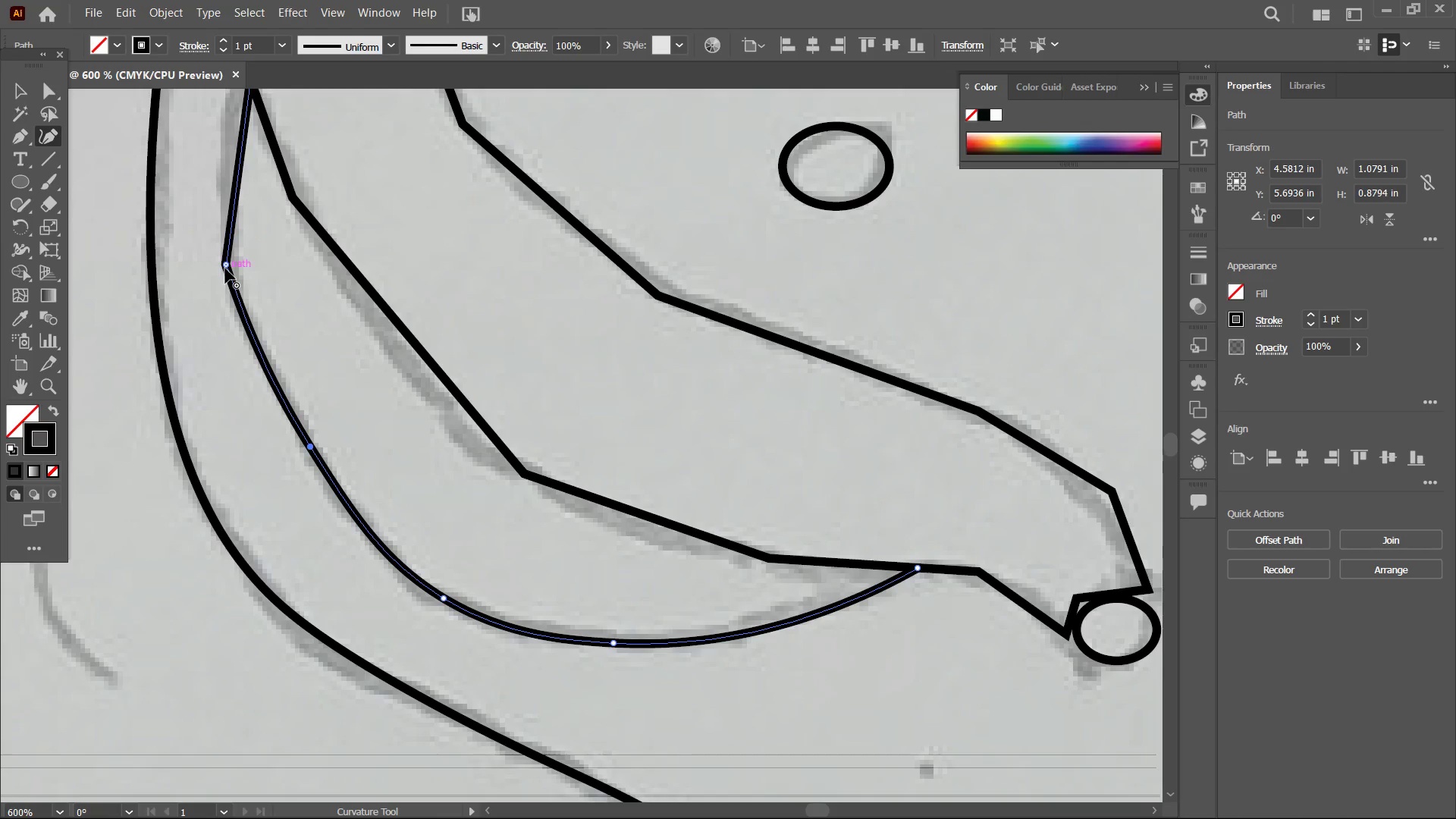 
left_click([224, 264])
 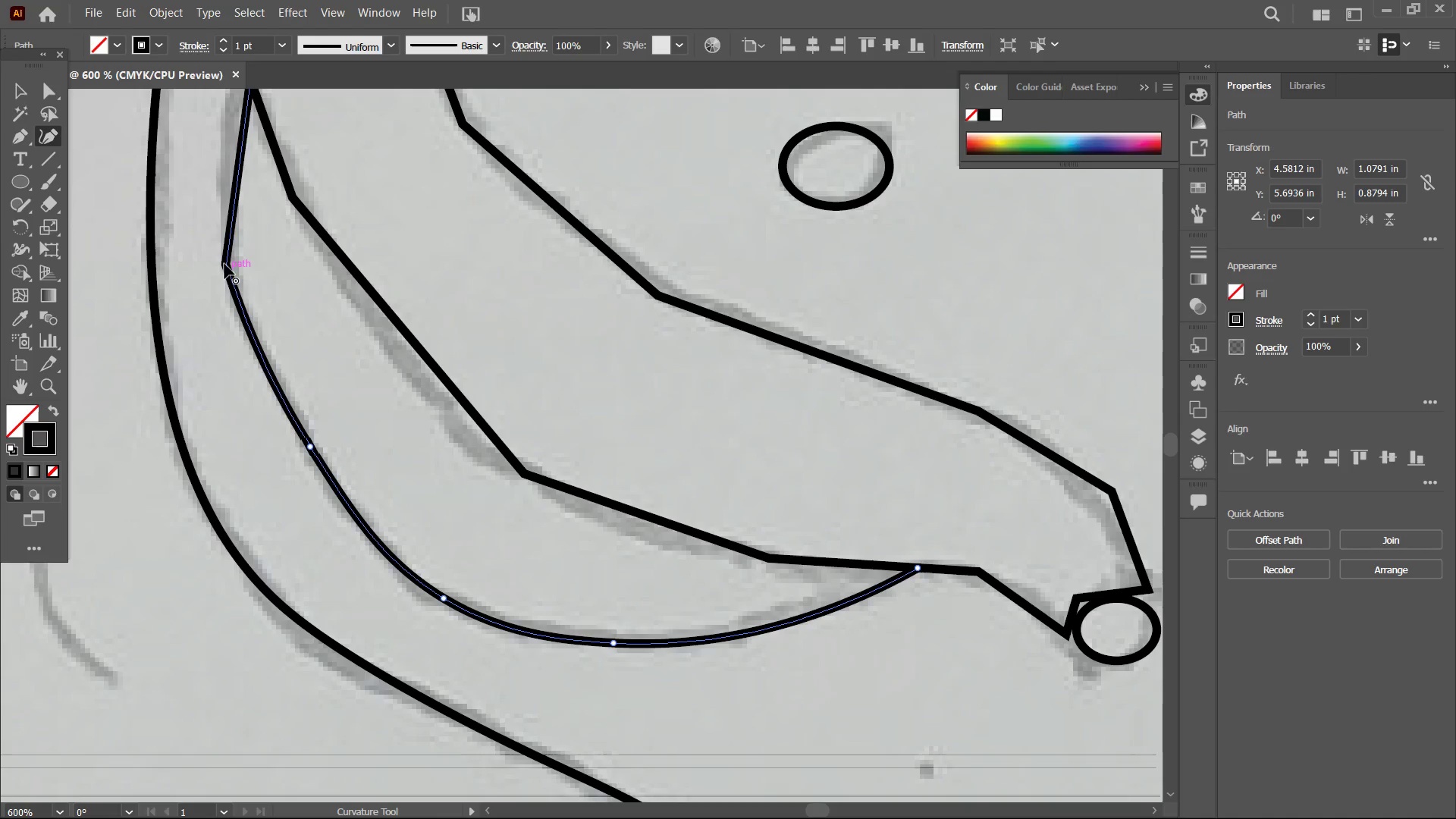 
key(Backspace)
 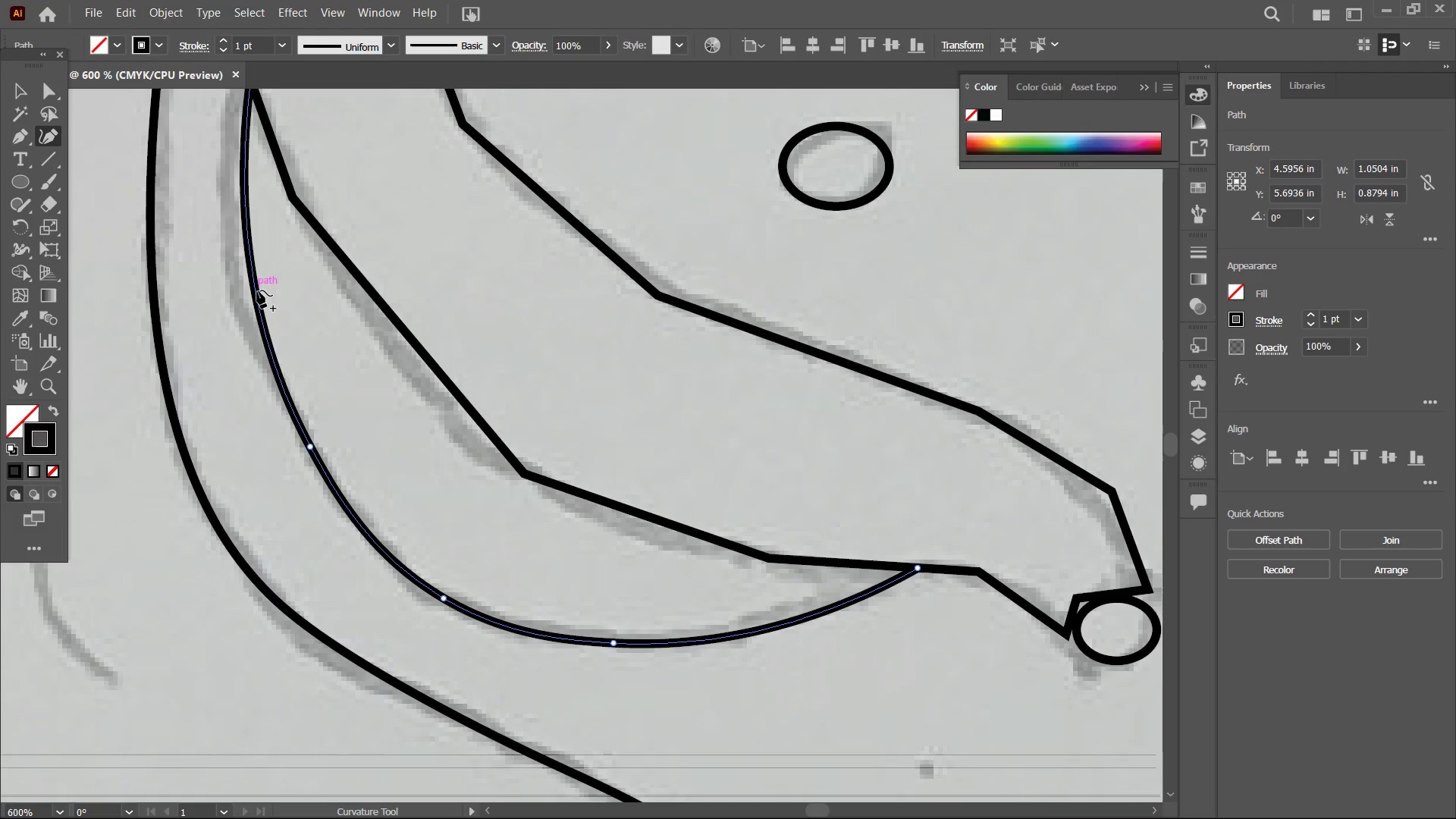 
scroll: coordinate [257, 290], scroll_direction: up, amount: 2.0
 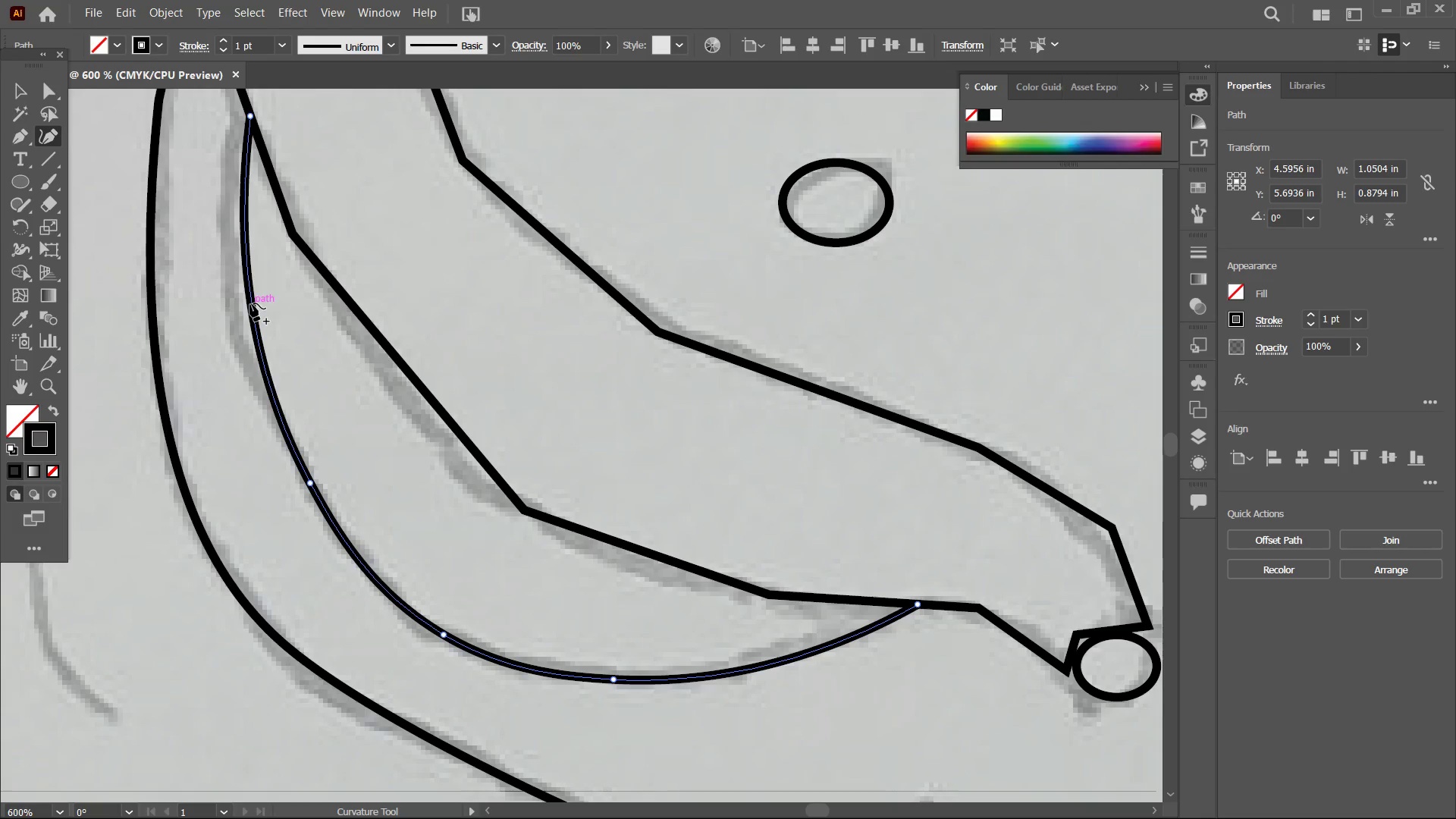 
left_click_drag(start_coordinate=[250, 303], to_coordinate=[238, 303])
 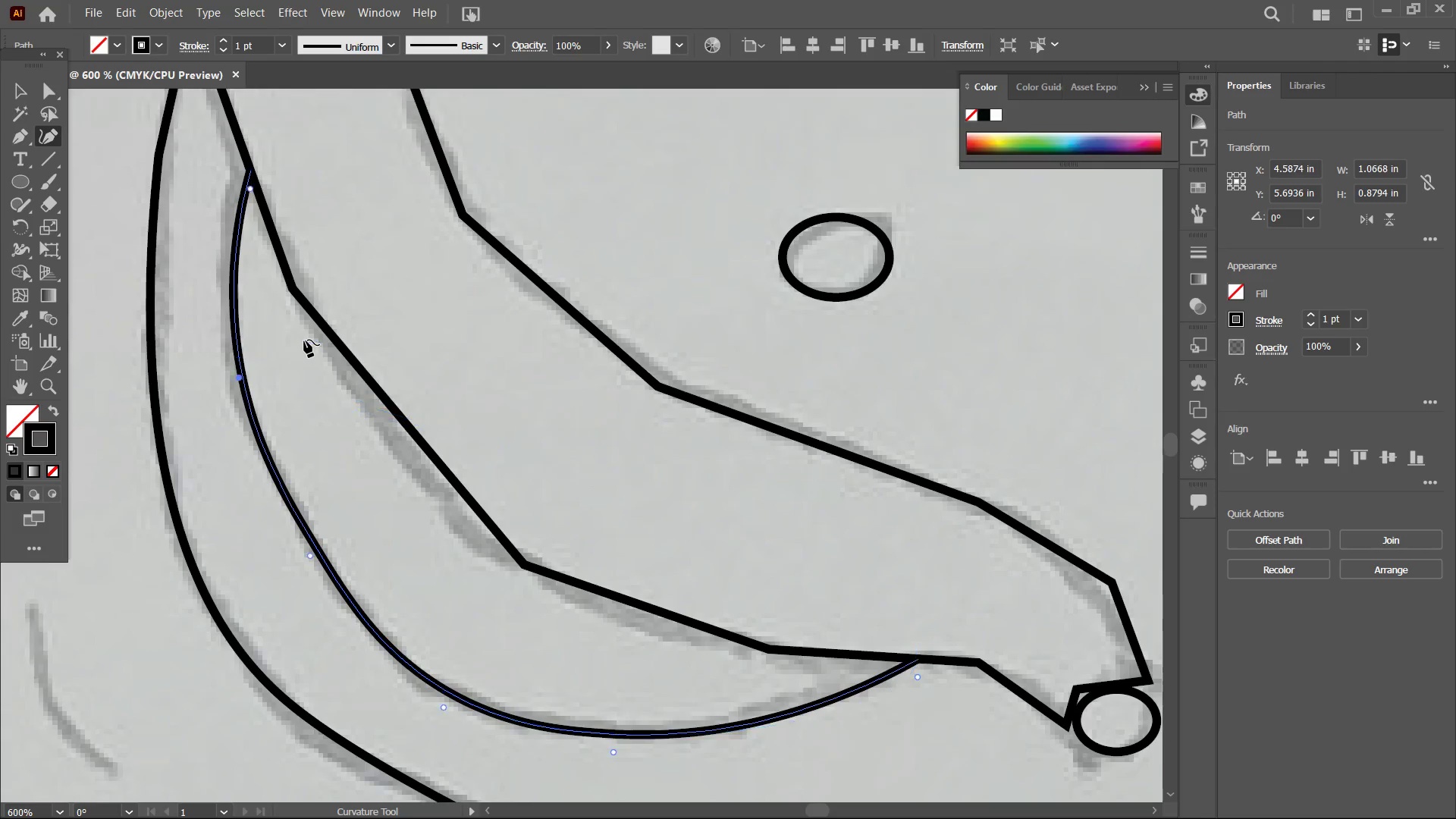 
scroll: coordinate [304, 340], scroll_direction: up, amount: 5.0
 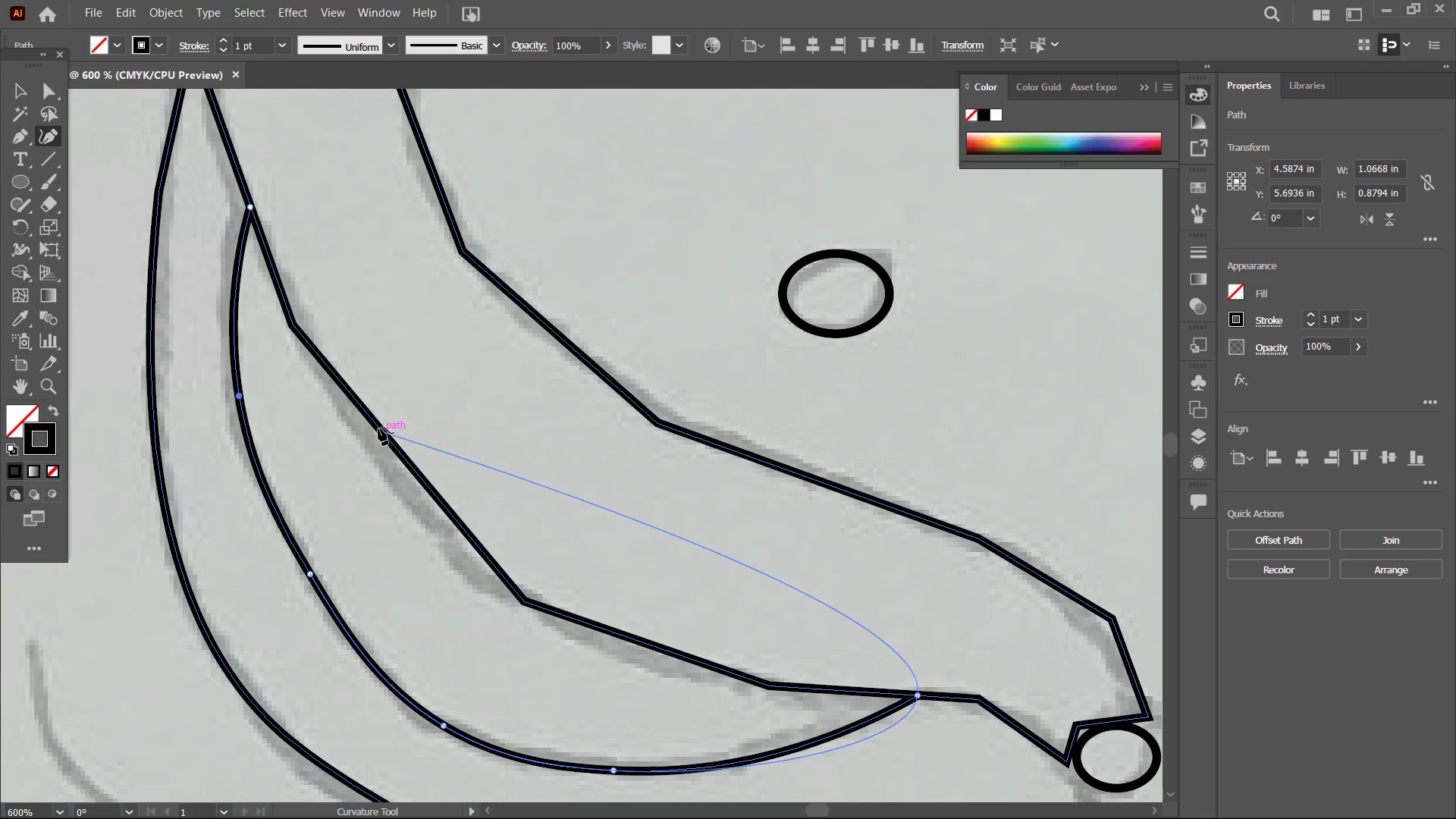 
left_click([378, 428])
 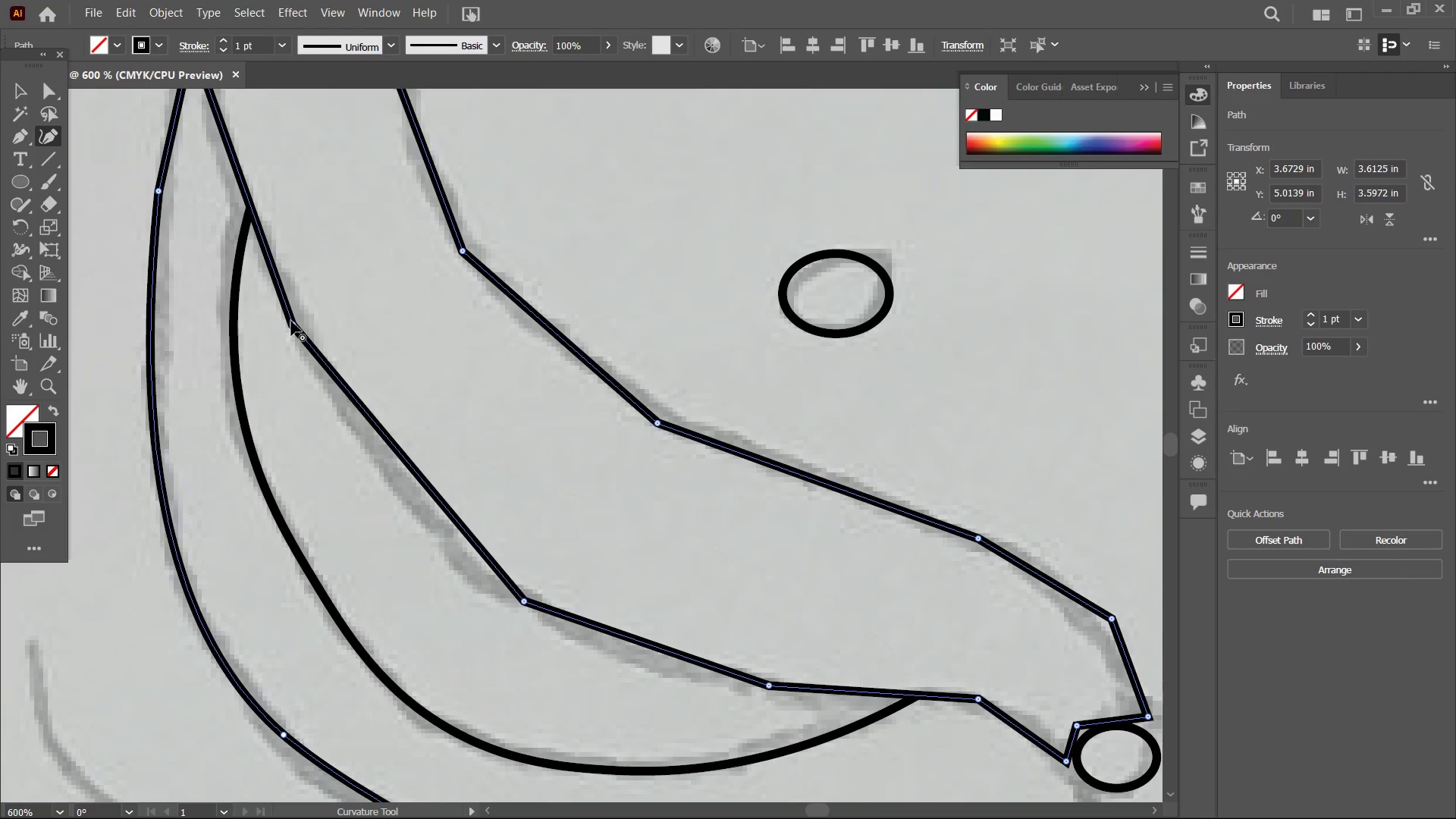 
left_click([291, 322])
 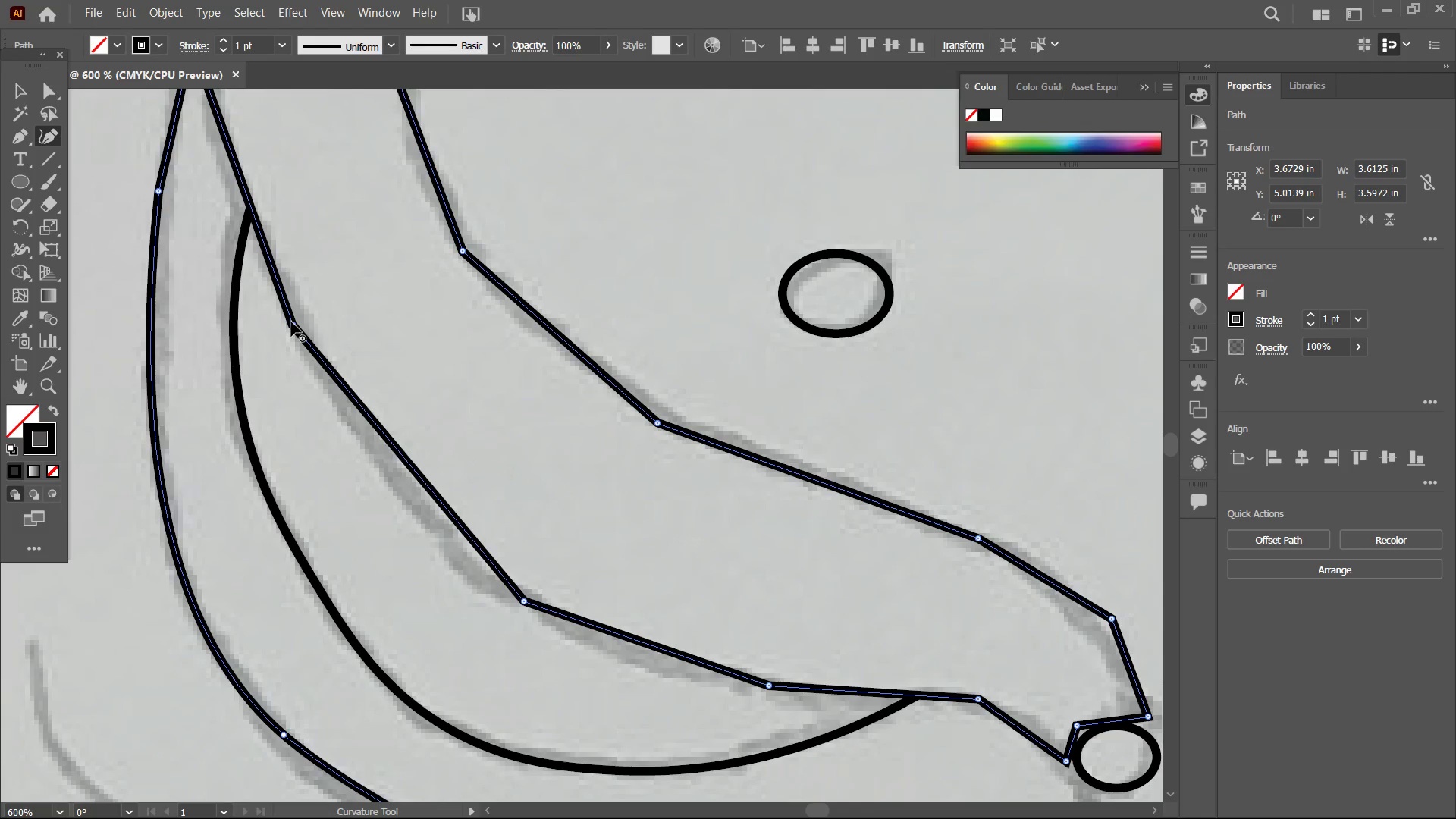 
key(Backspace)
 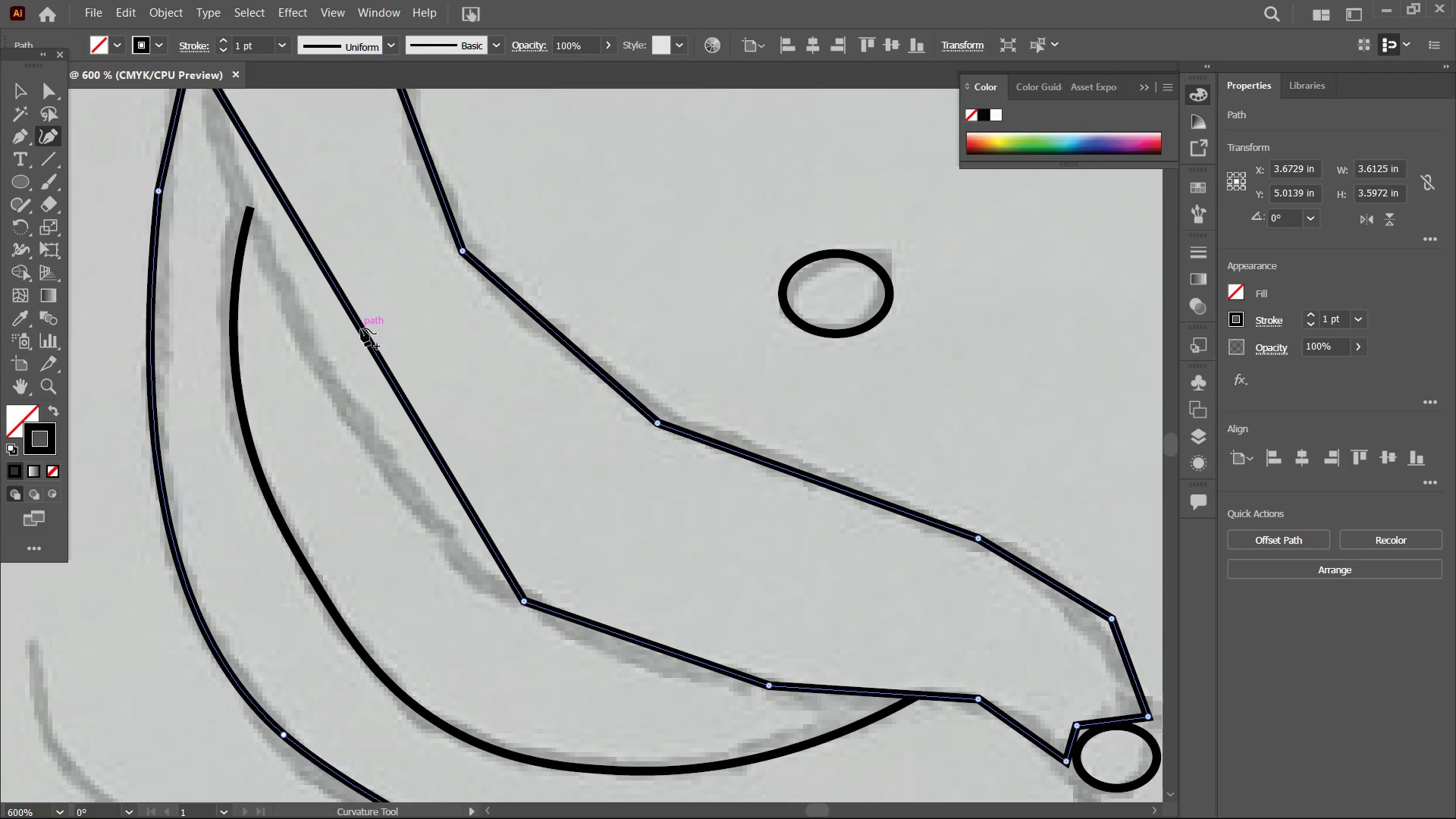 
left_click_drag(start_coordinate=[361, 328], to_coordinate=[315, 347])
 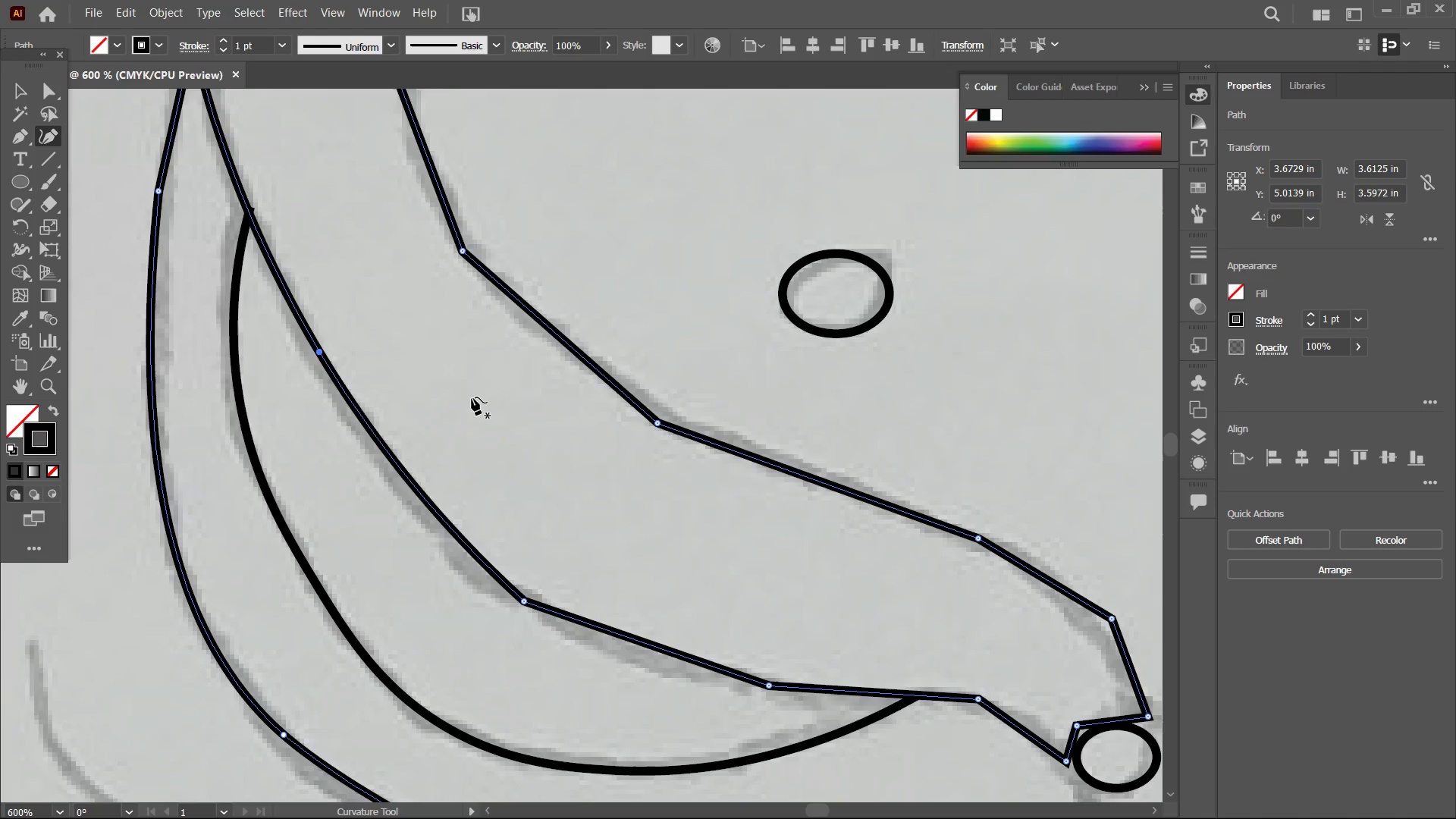 
scroll: coordinate [475, 407], scroll_direction: down, amount: 5.0
 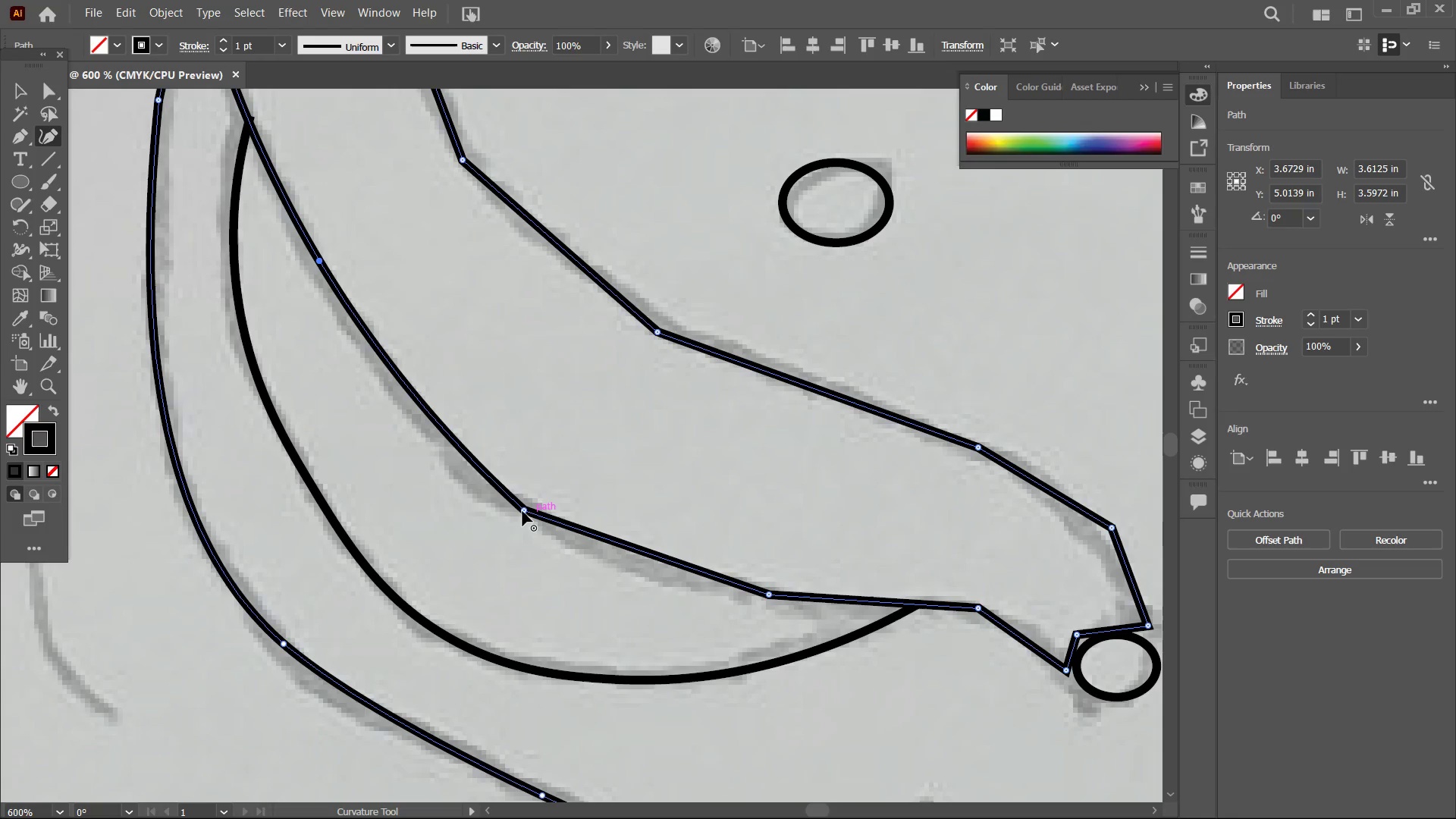 
left_click([522, 511])
 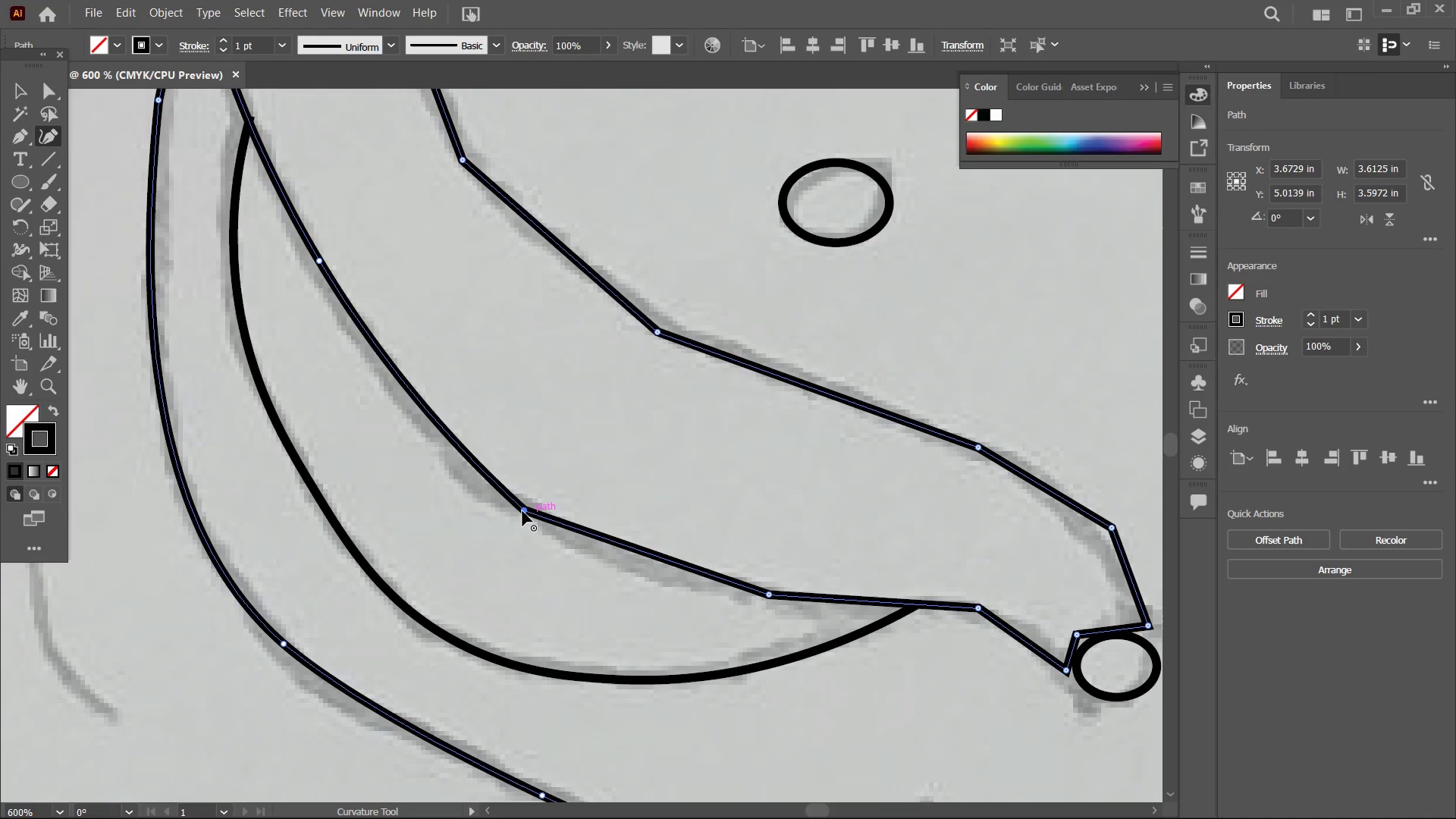 
key(Backspace)
 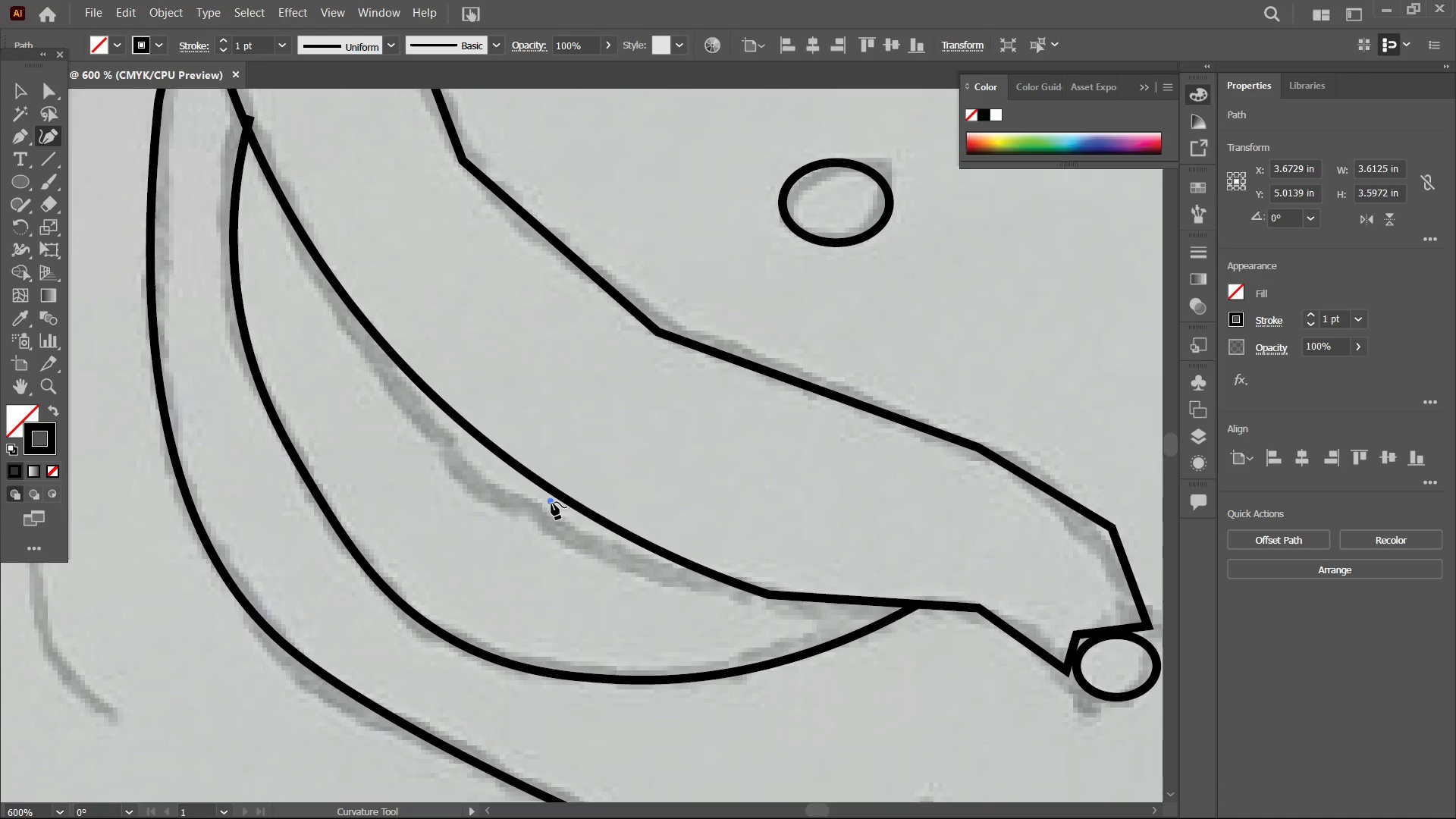 
left_click_drag(start_coordinate=[551, 500], to_coordinate=[537, 517])
 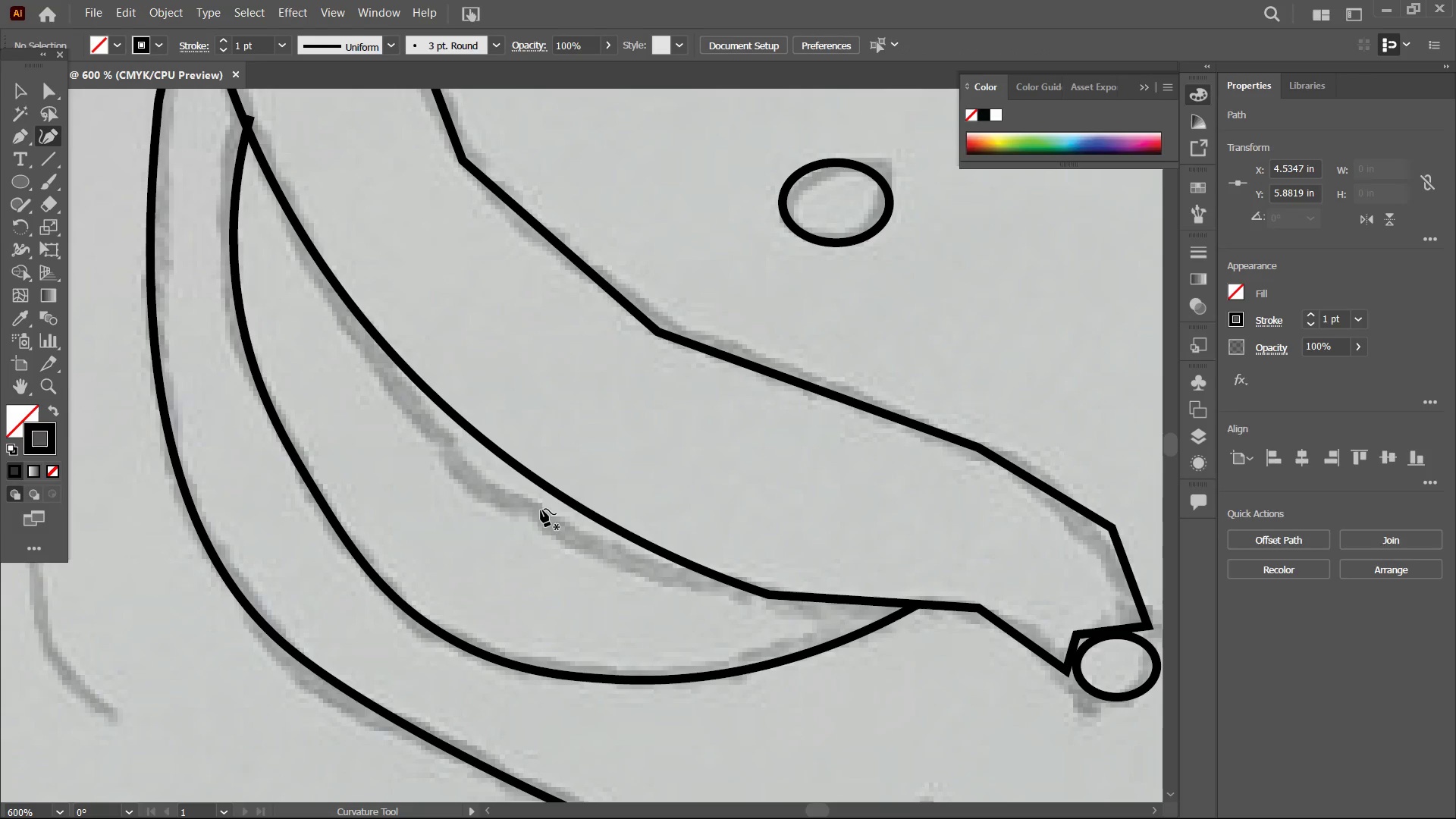 
key(Backspace)
 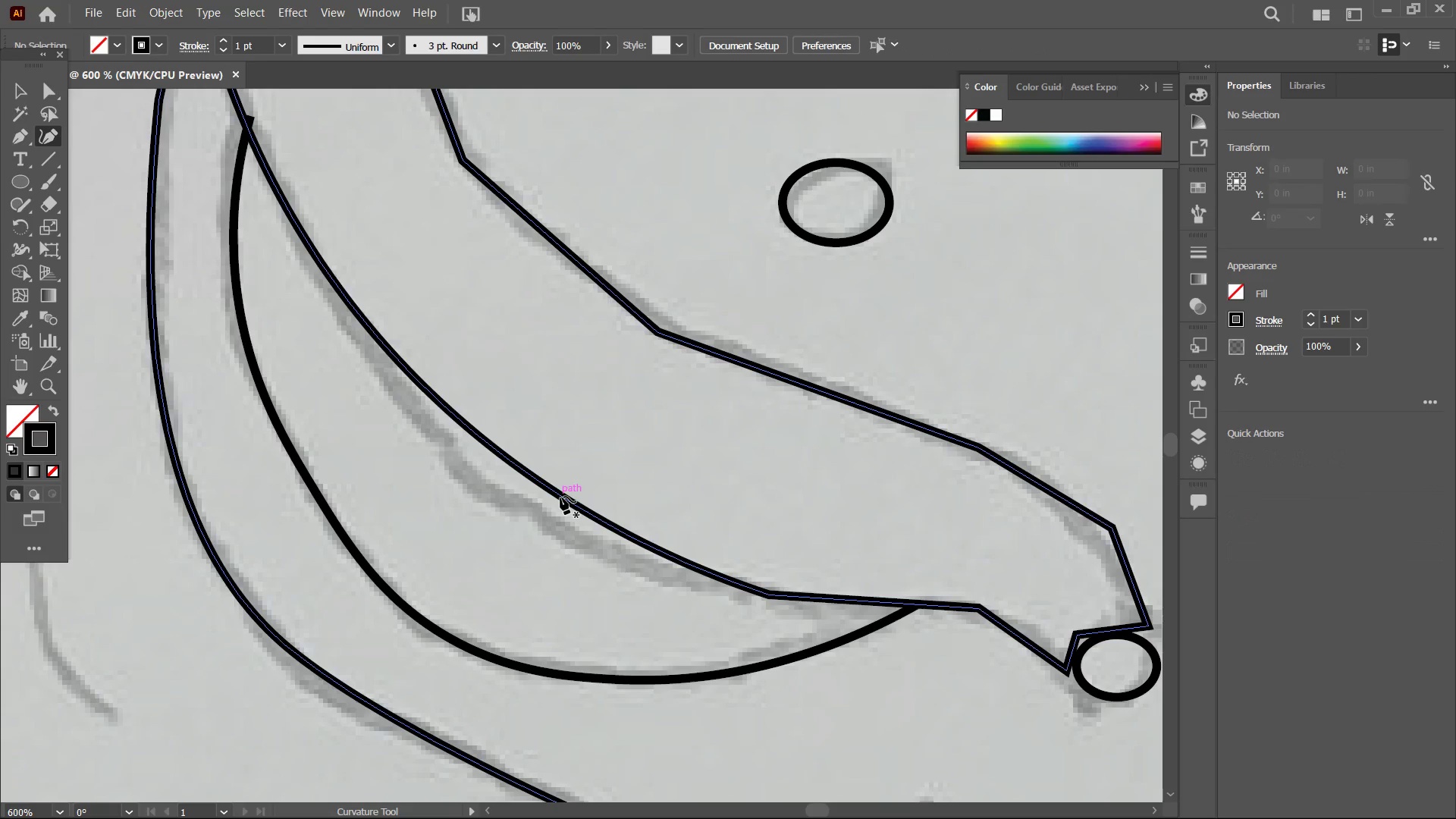 
left_click([560, 497])
 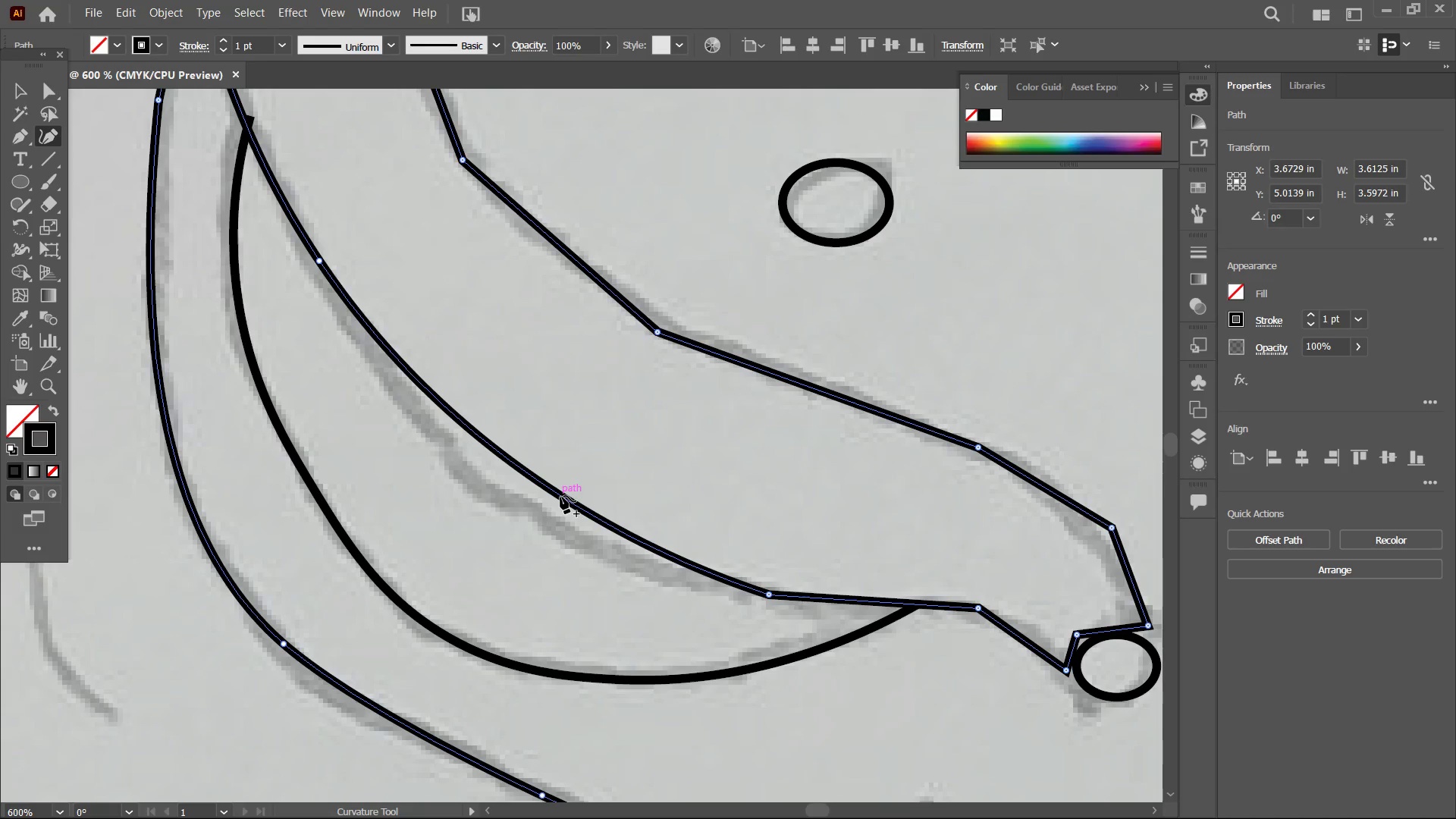 
left_click_drag(start_coordinate=[560, 496], to_coordinate=[543, 519])
 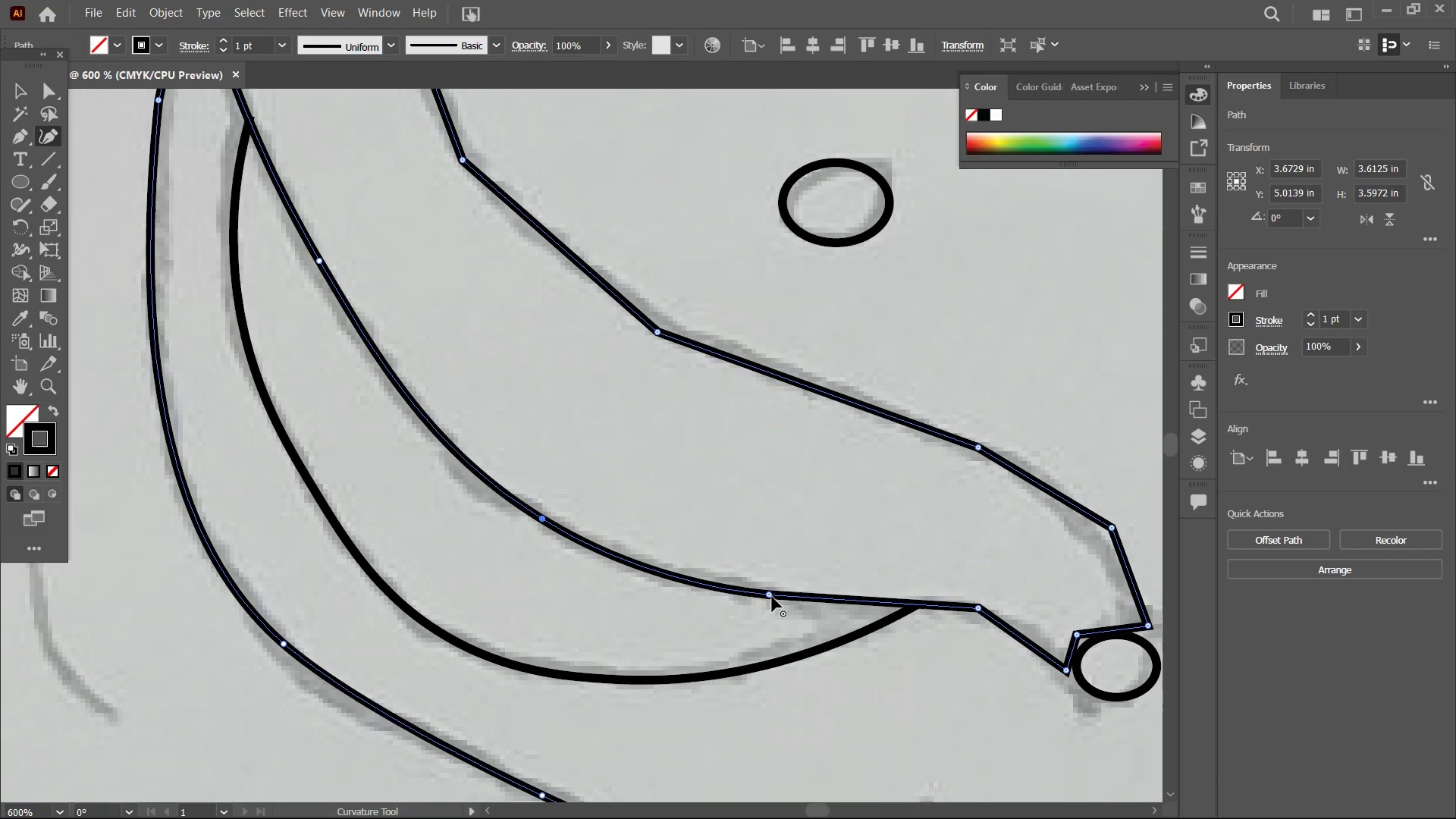 
left_click([772, 597])
 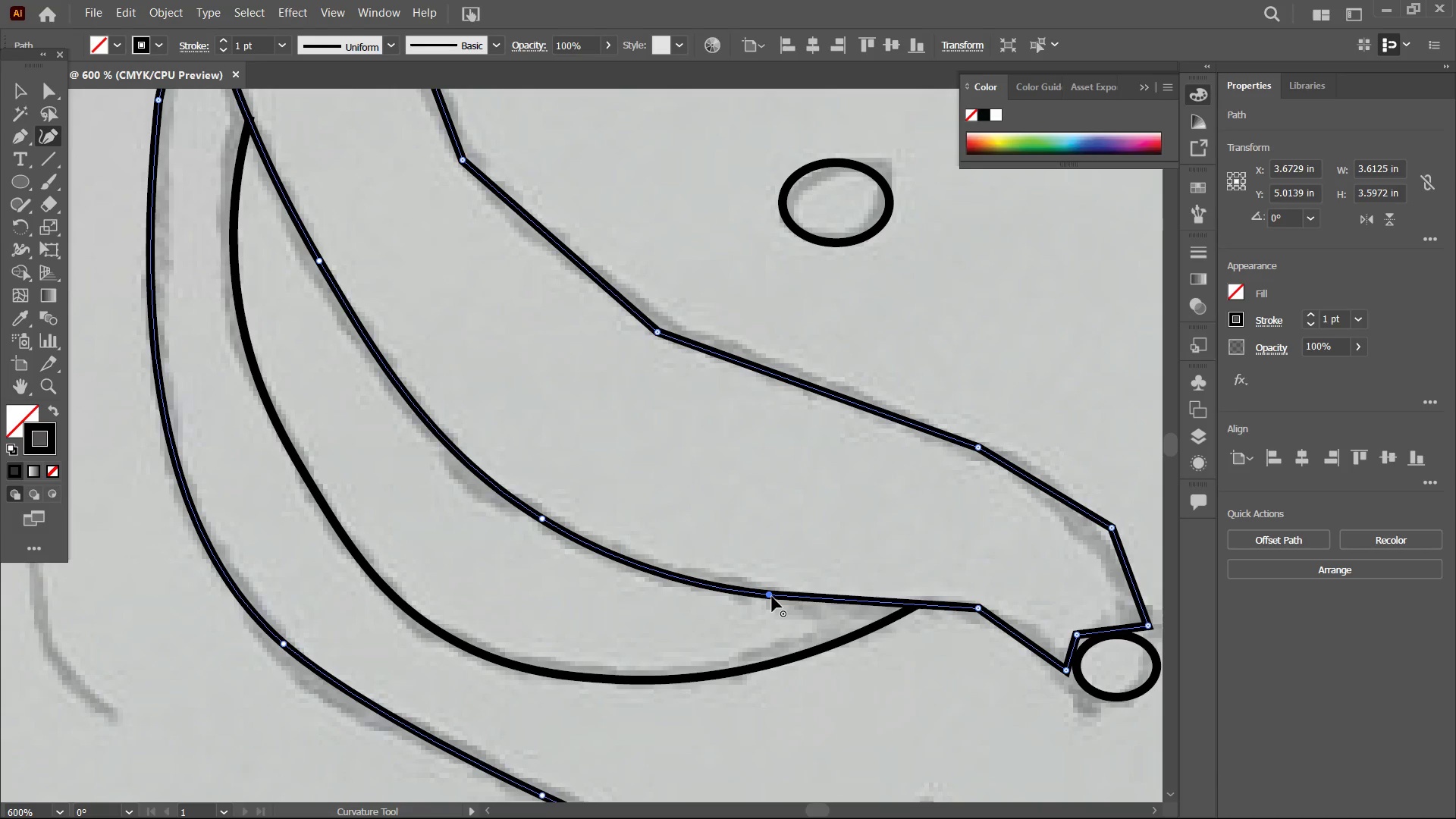 
key(Backspace)
 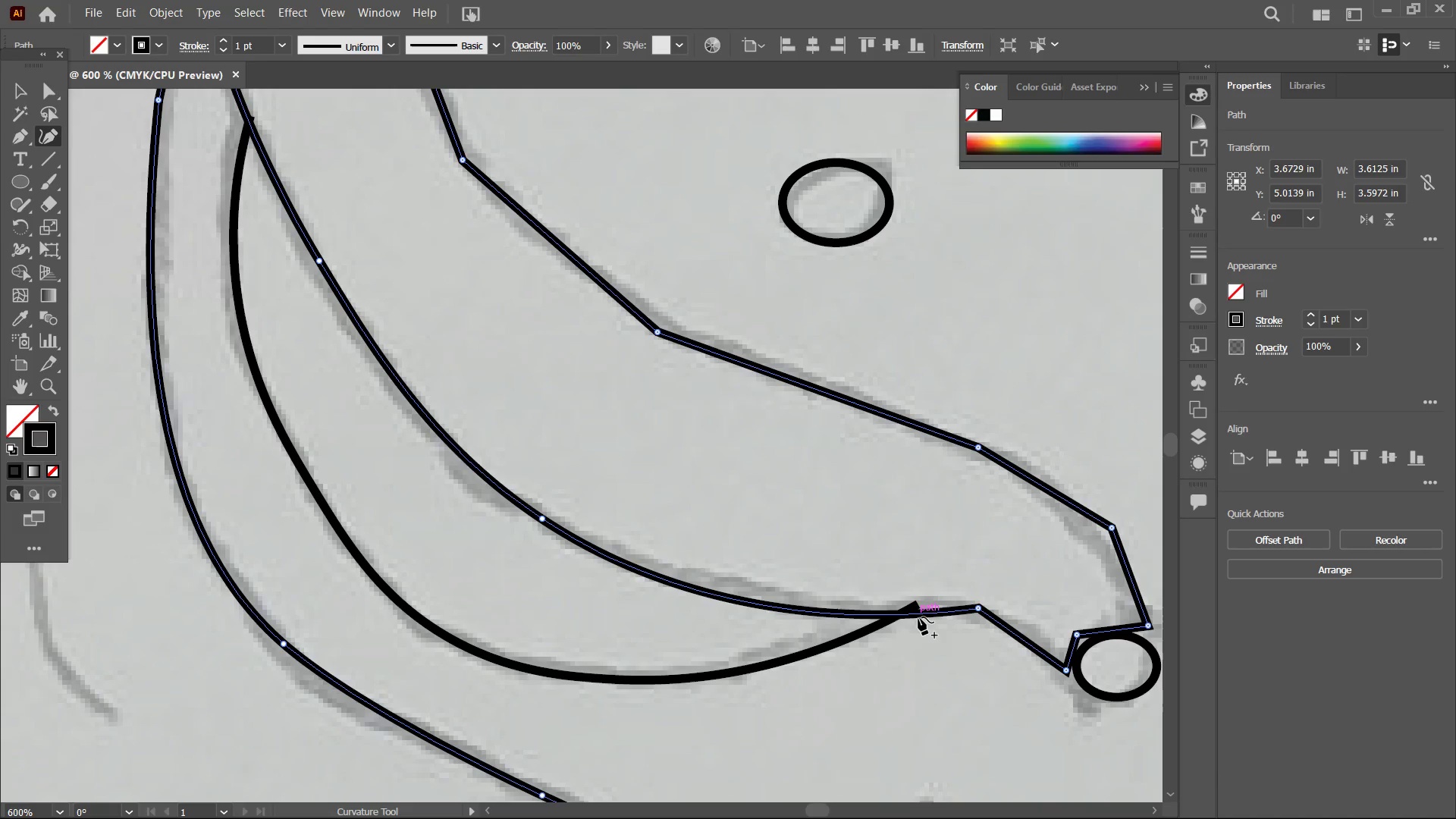 
left_click_drag(start_coordinate=[915, 617], to_coordinate=[915, 605])
 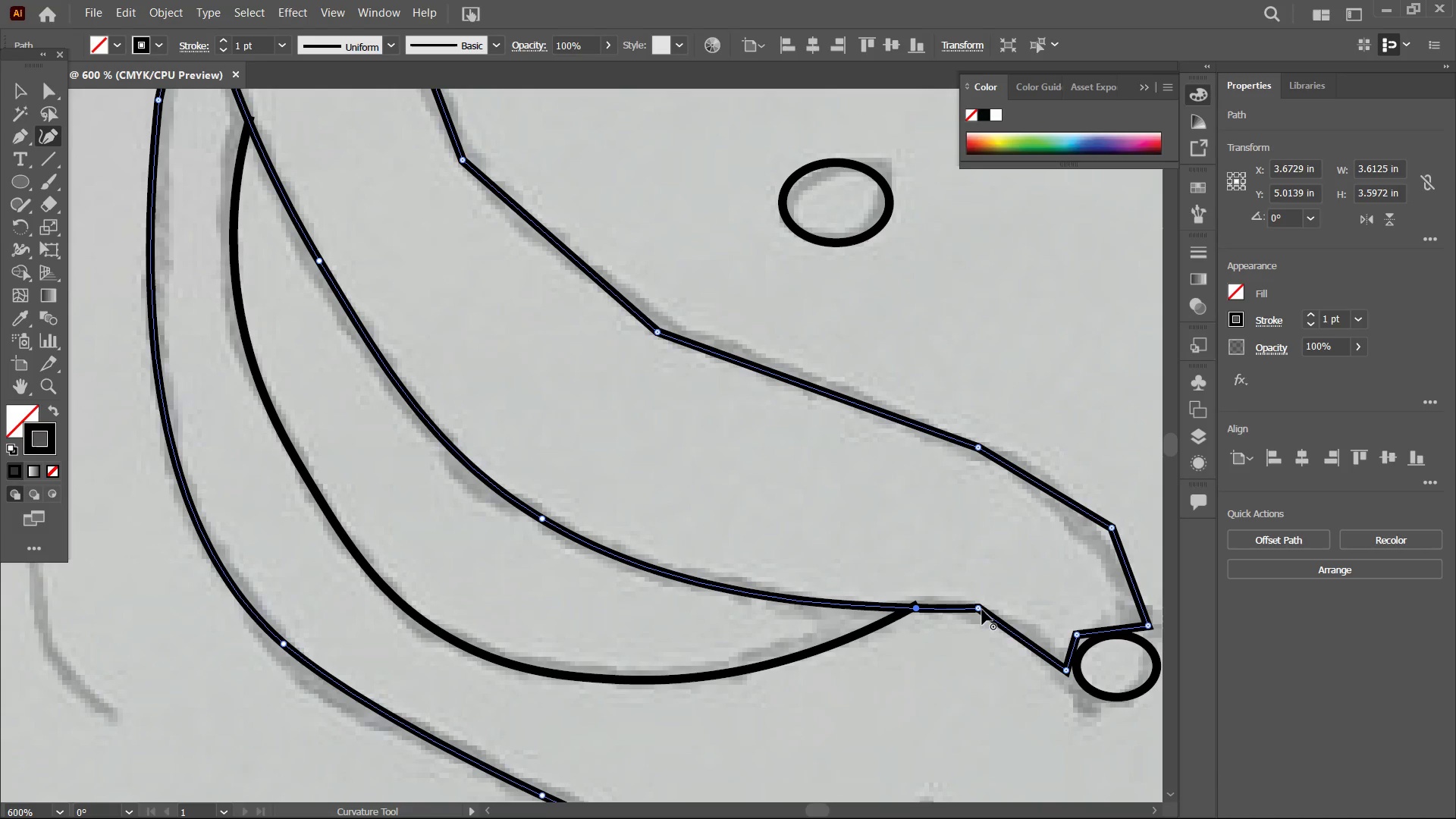 
left_click([981, 610])
 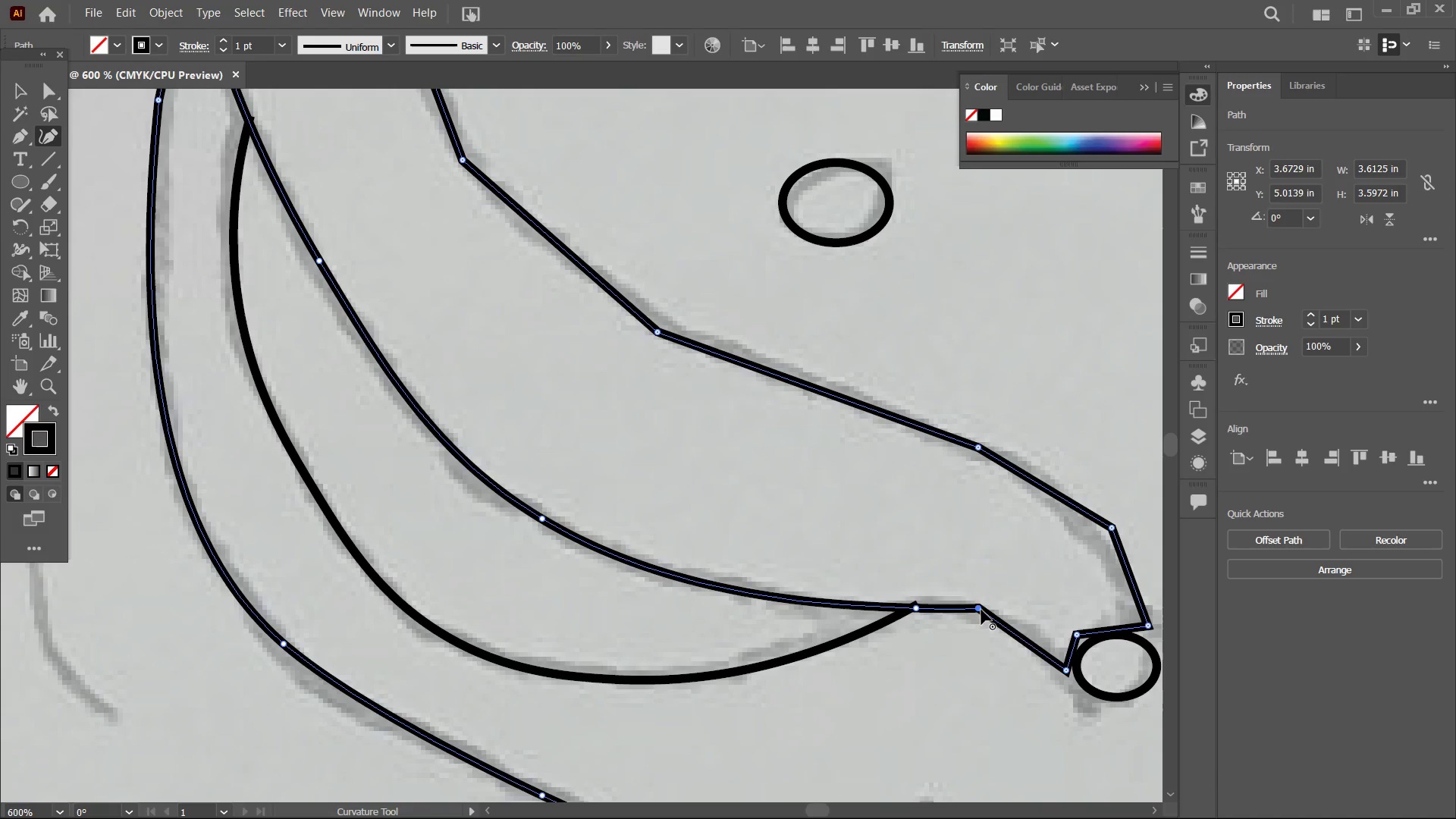 
key(Backspace)
 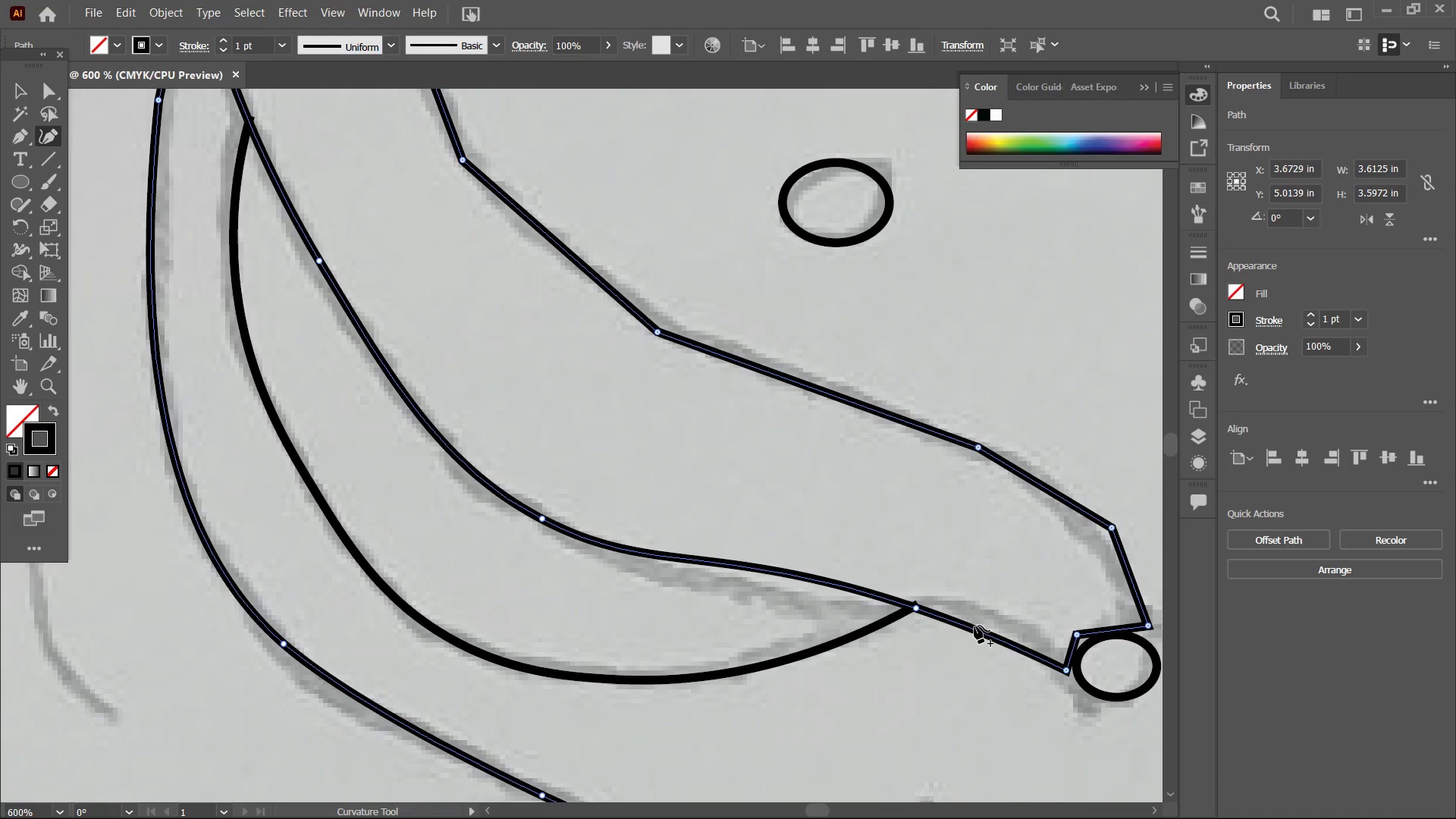 
left_click_drag(start_coordinate=[974, 626], to_coordinate=[981, 617])
 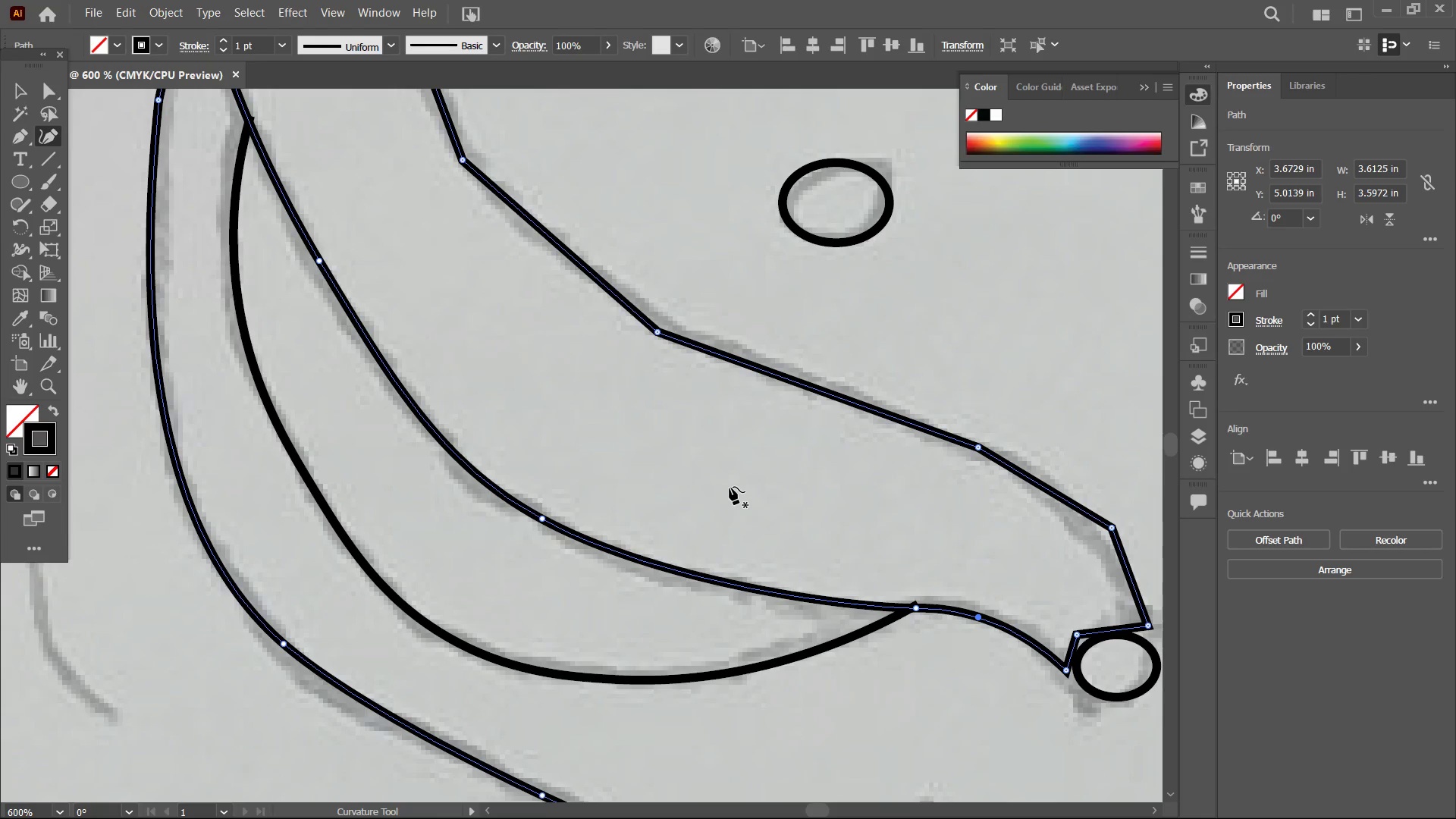 
hold_key(key=Space, duration=0.83)
 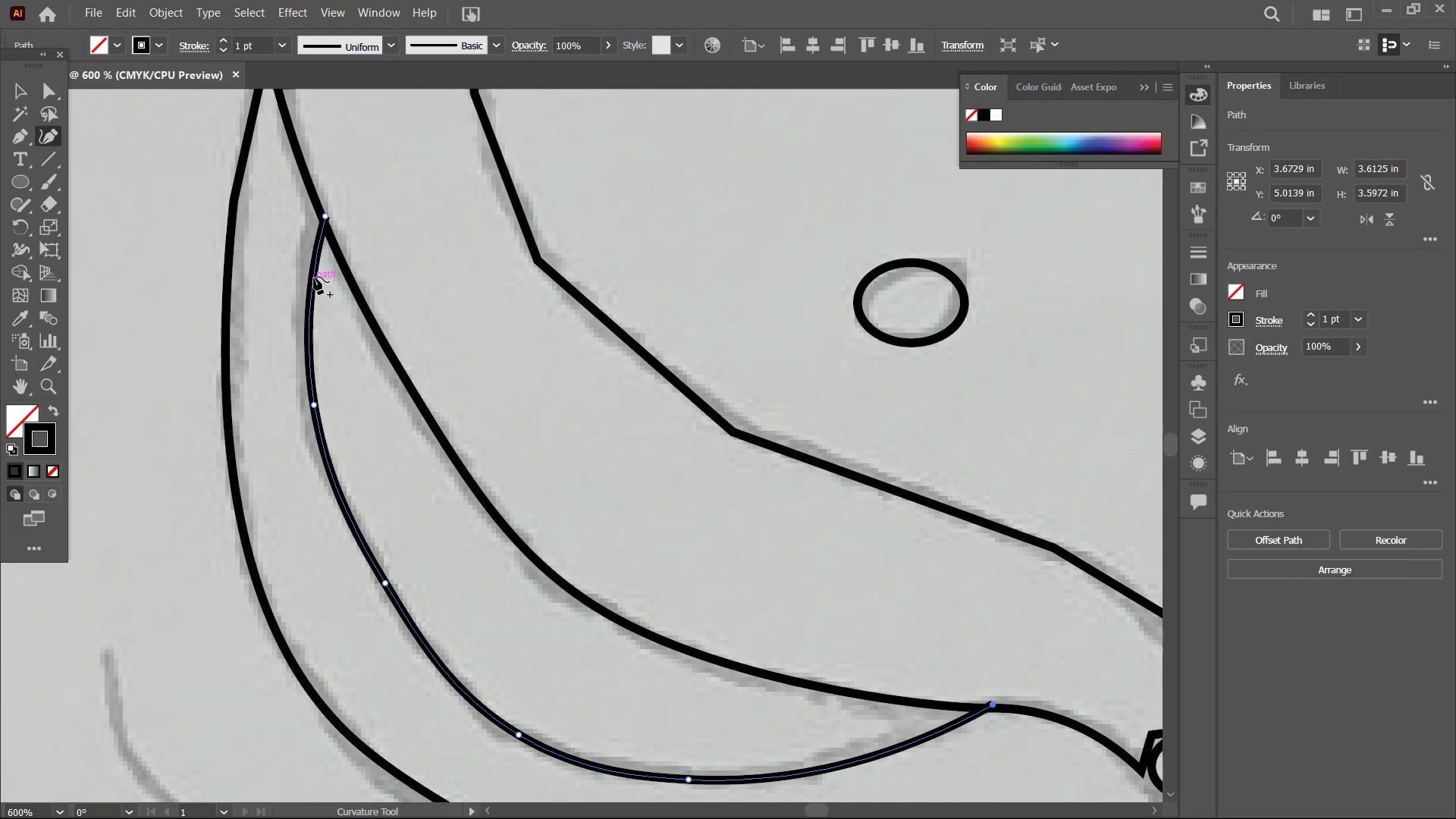 
left_click_drag(start_coordinate=[598, 373], to_coordinate=[673, 473])
 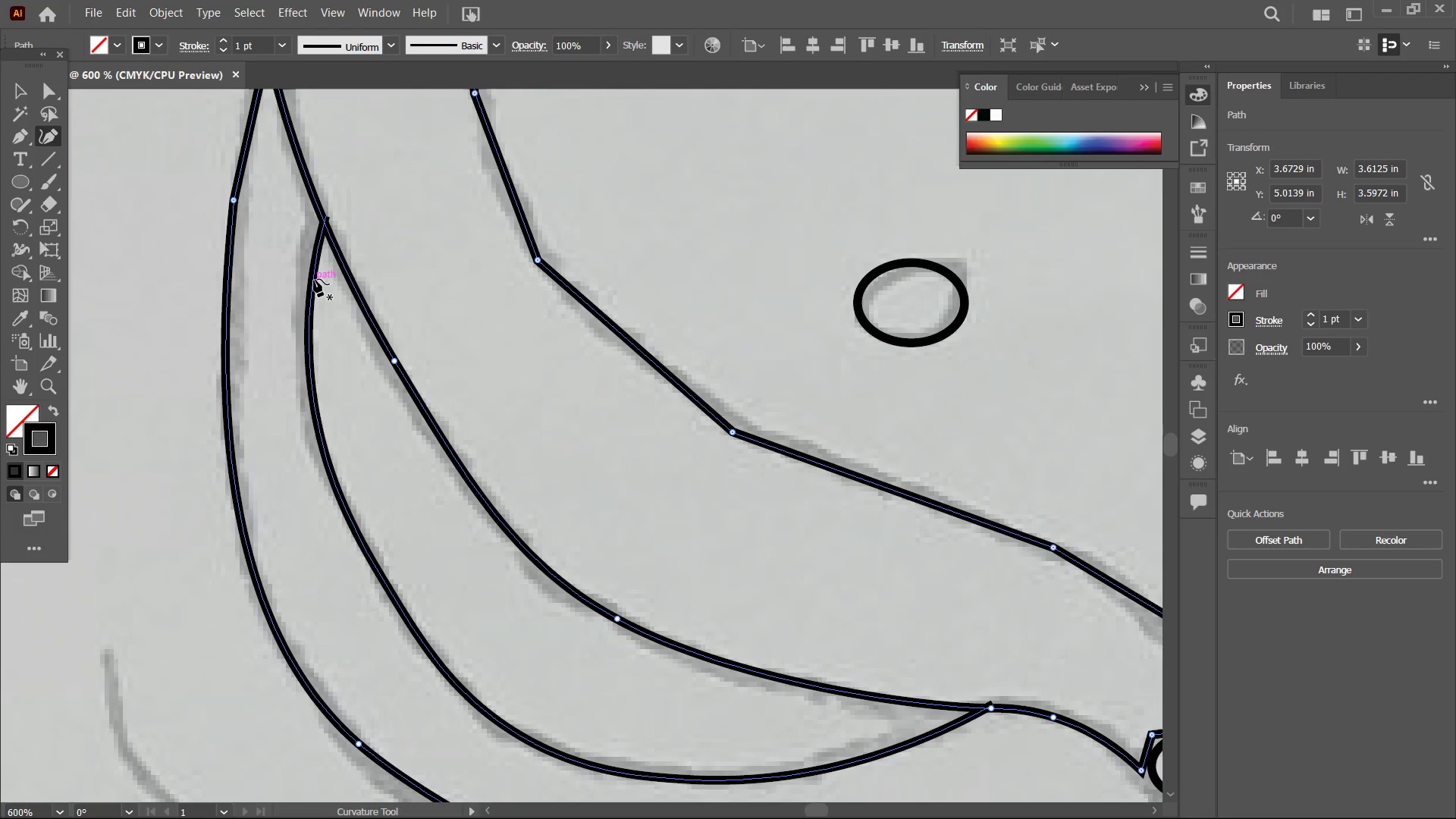 
left_click([314, 279])
 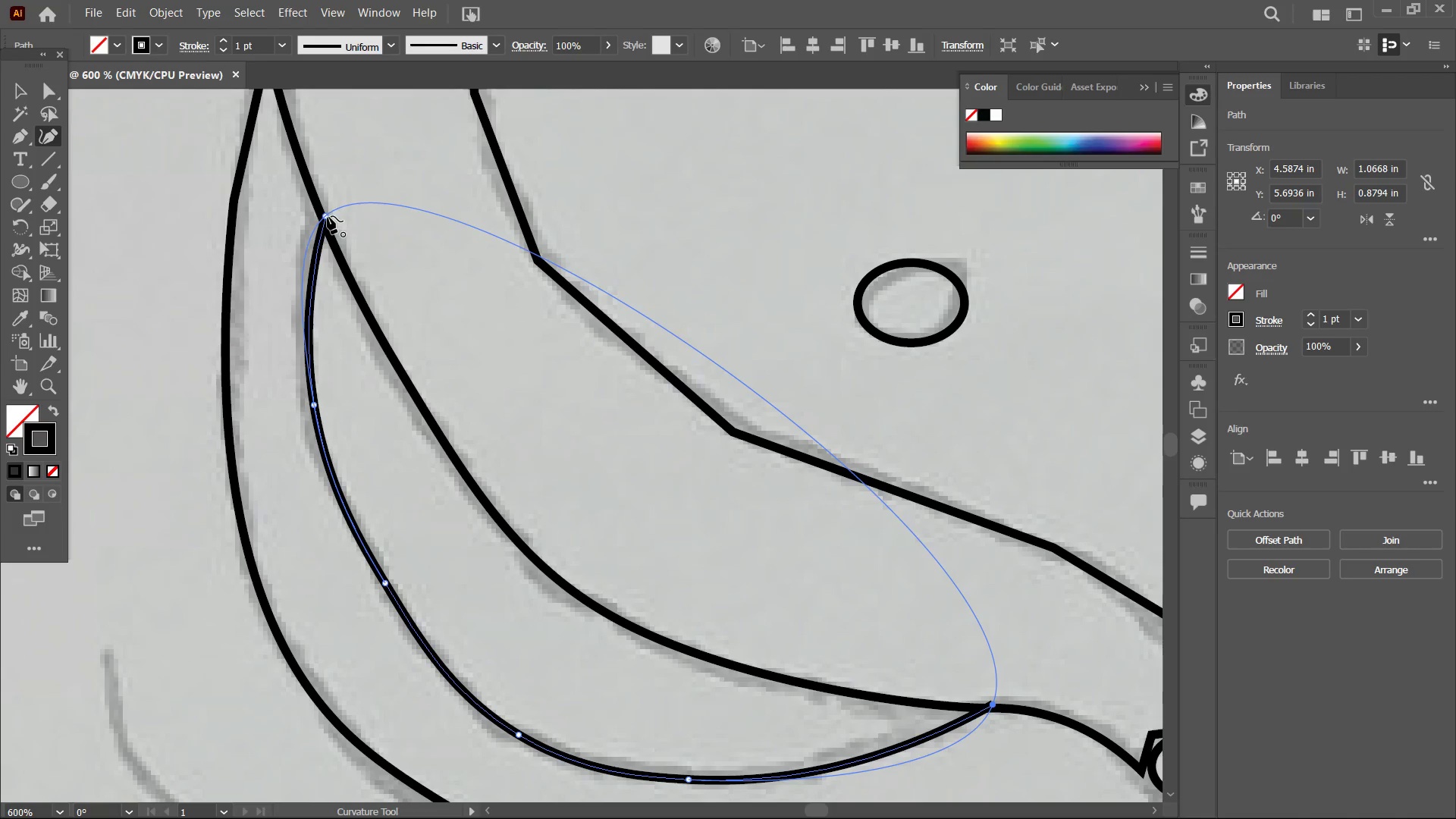 
left_click_drag(start_coordinate=[326, 216], to_coordinate=[321, 209])
 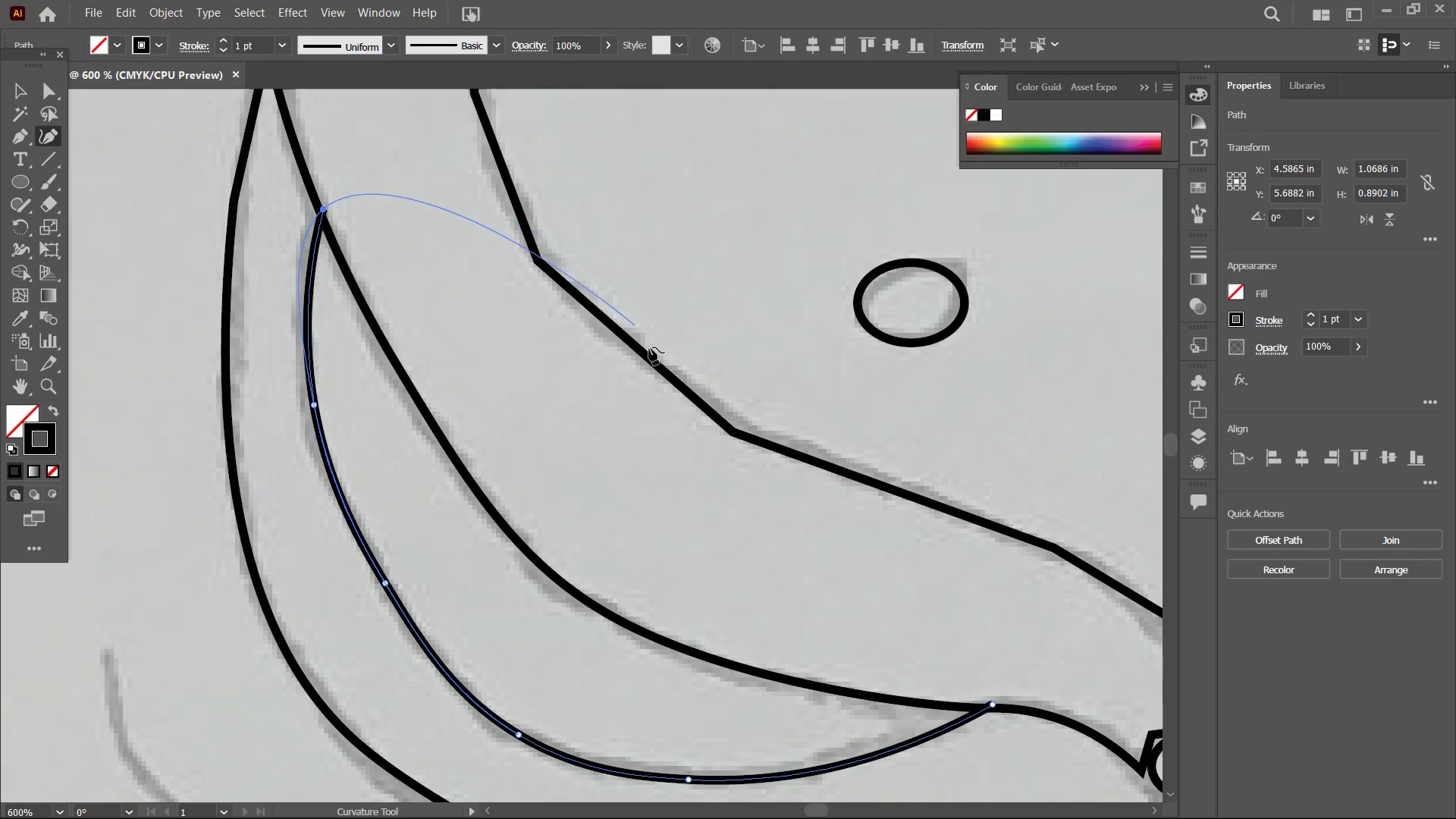 
hold_key(key=Space, duration=1.51)
 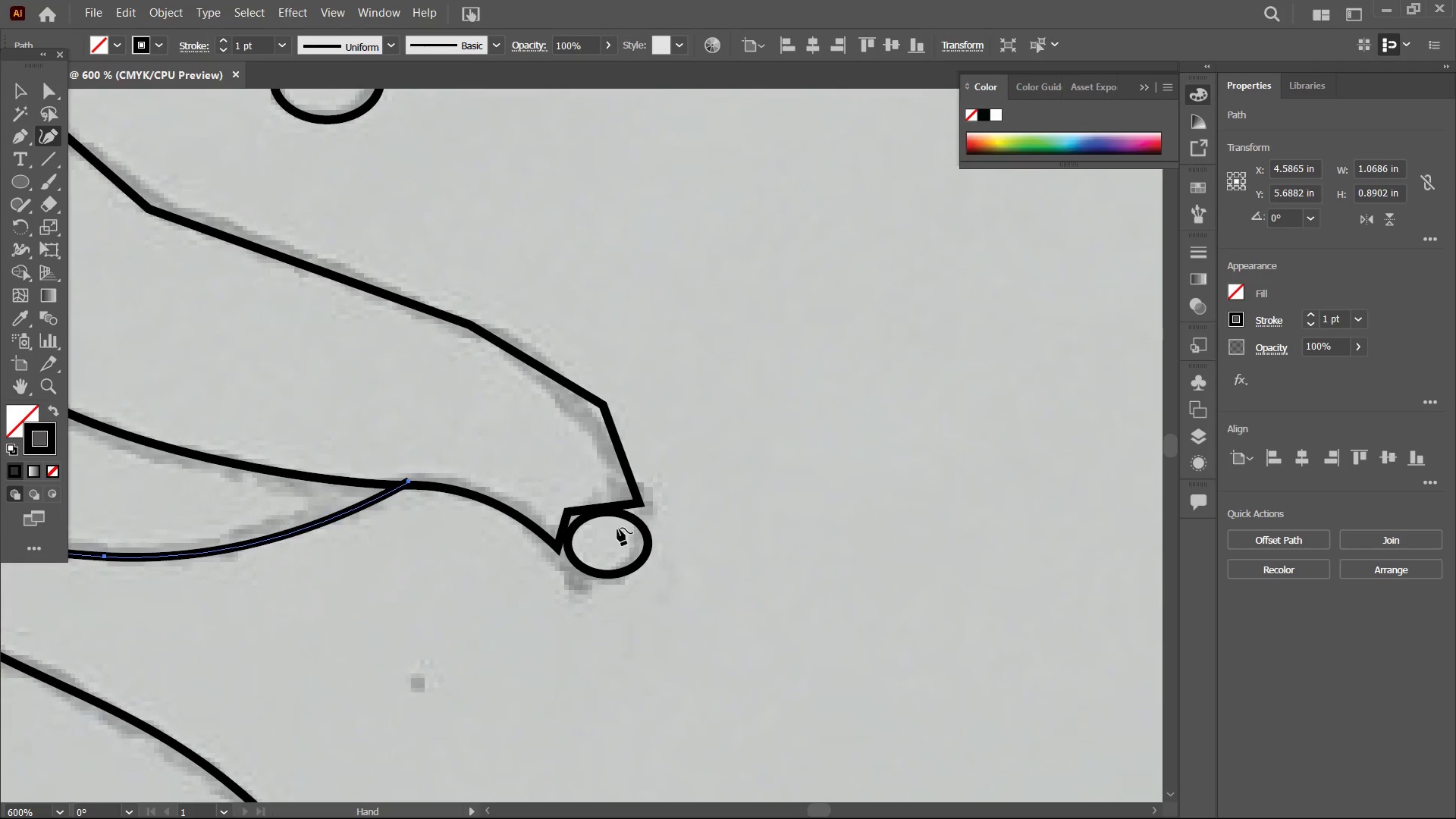 
left_click_drag(start_coordinate=[757, 522], to_coordinate=[448, 320])
 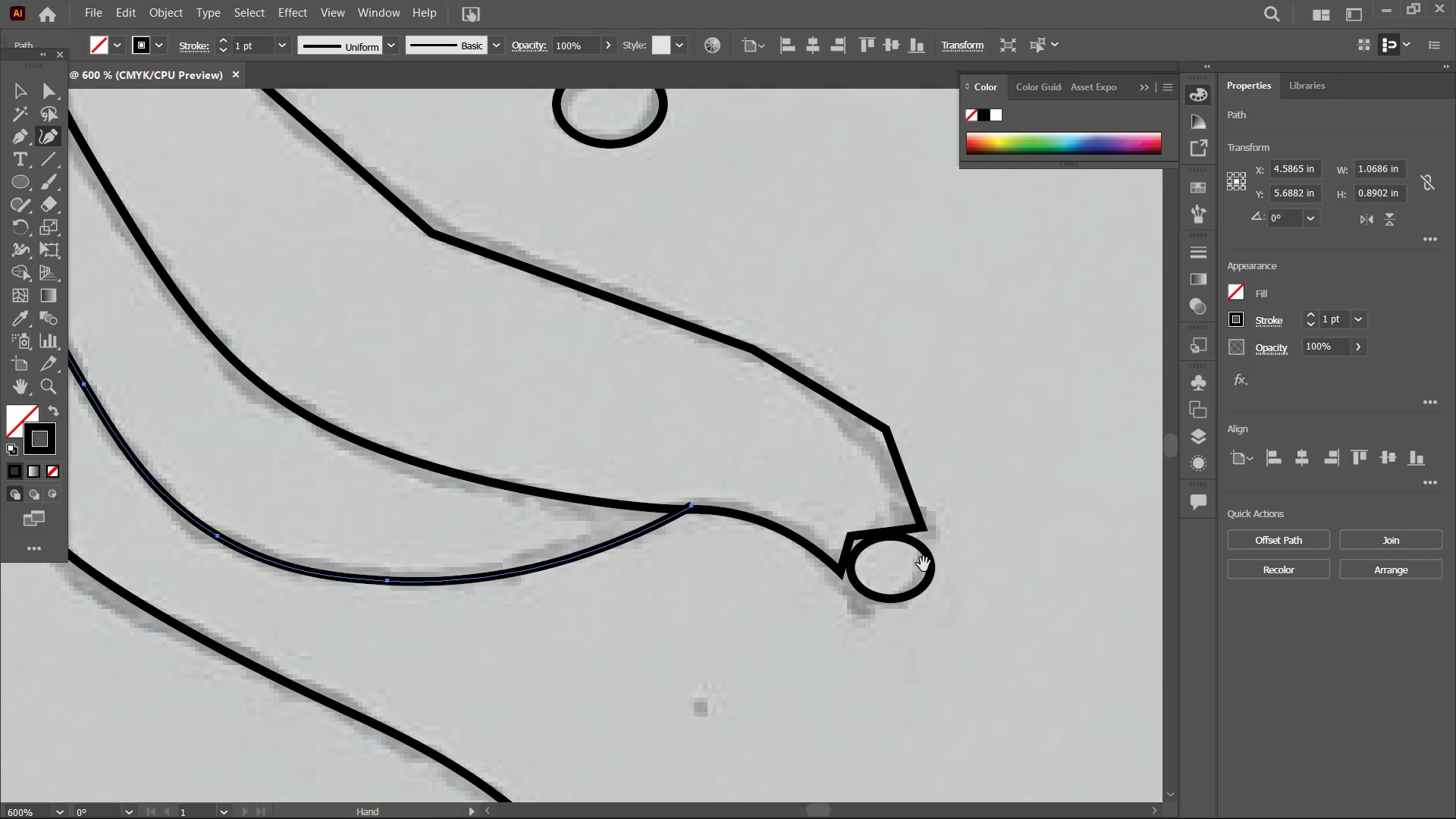 
left_click_drag(start_coordinate=[924, 564], to_coordinate=[634, 538])
 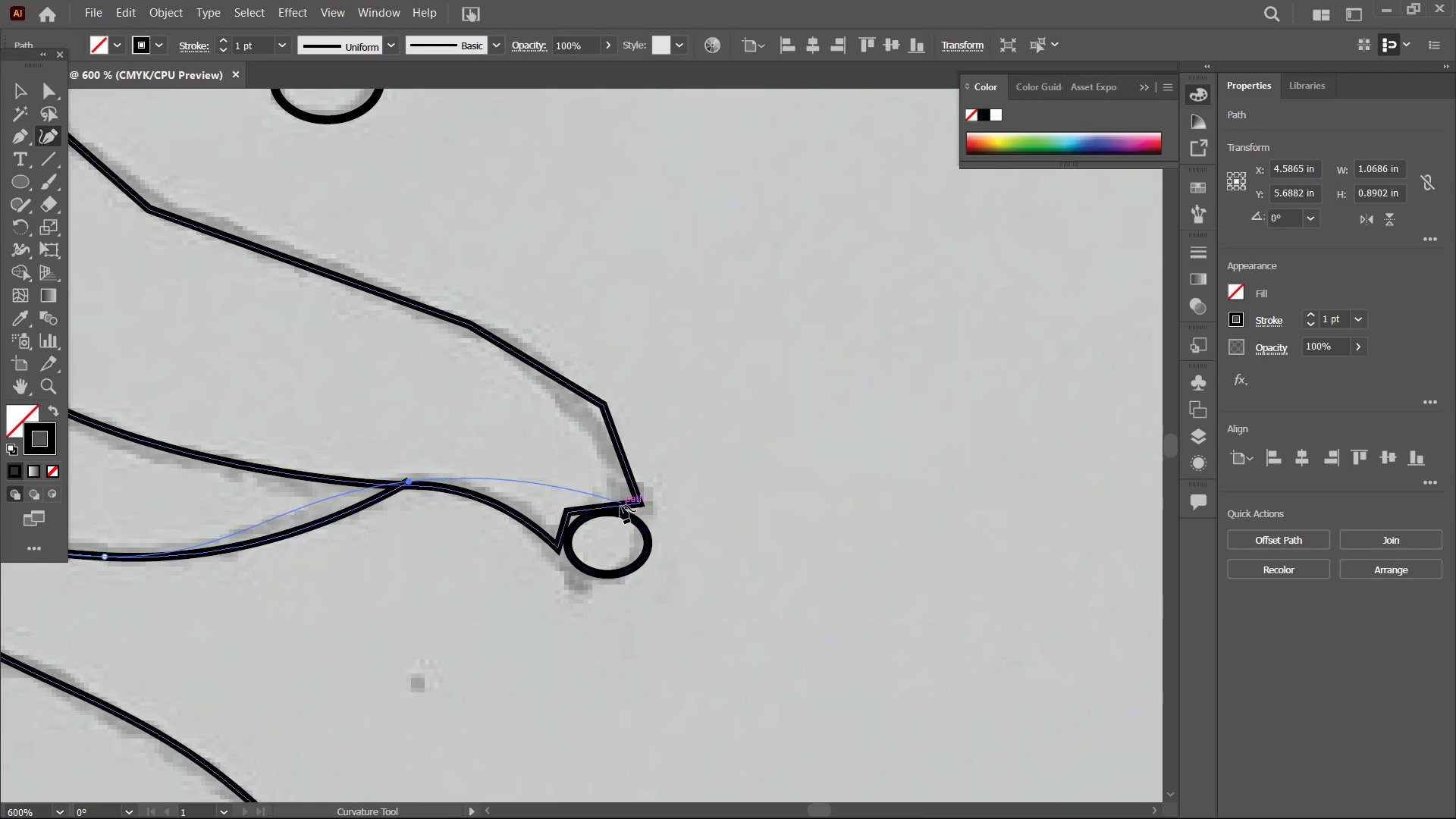 
hold_key(key=Space, duration=0.72)
 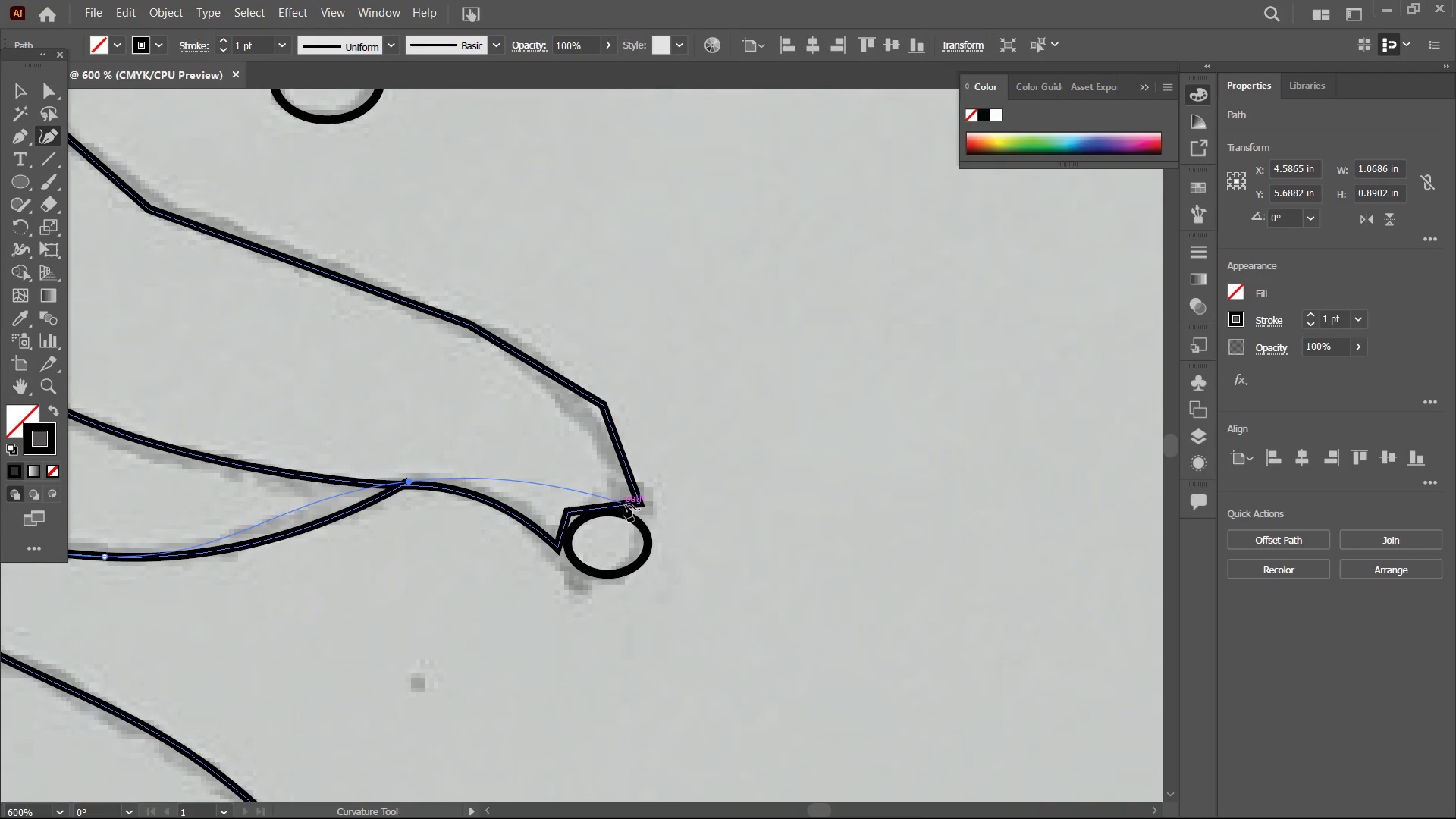 
left_click([626, 504])
 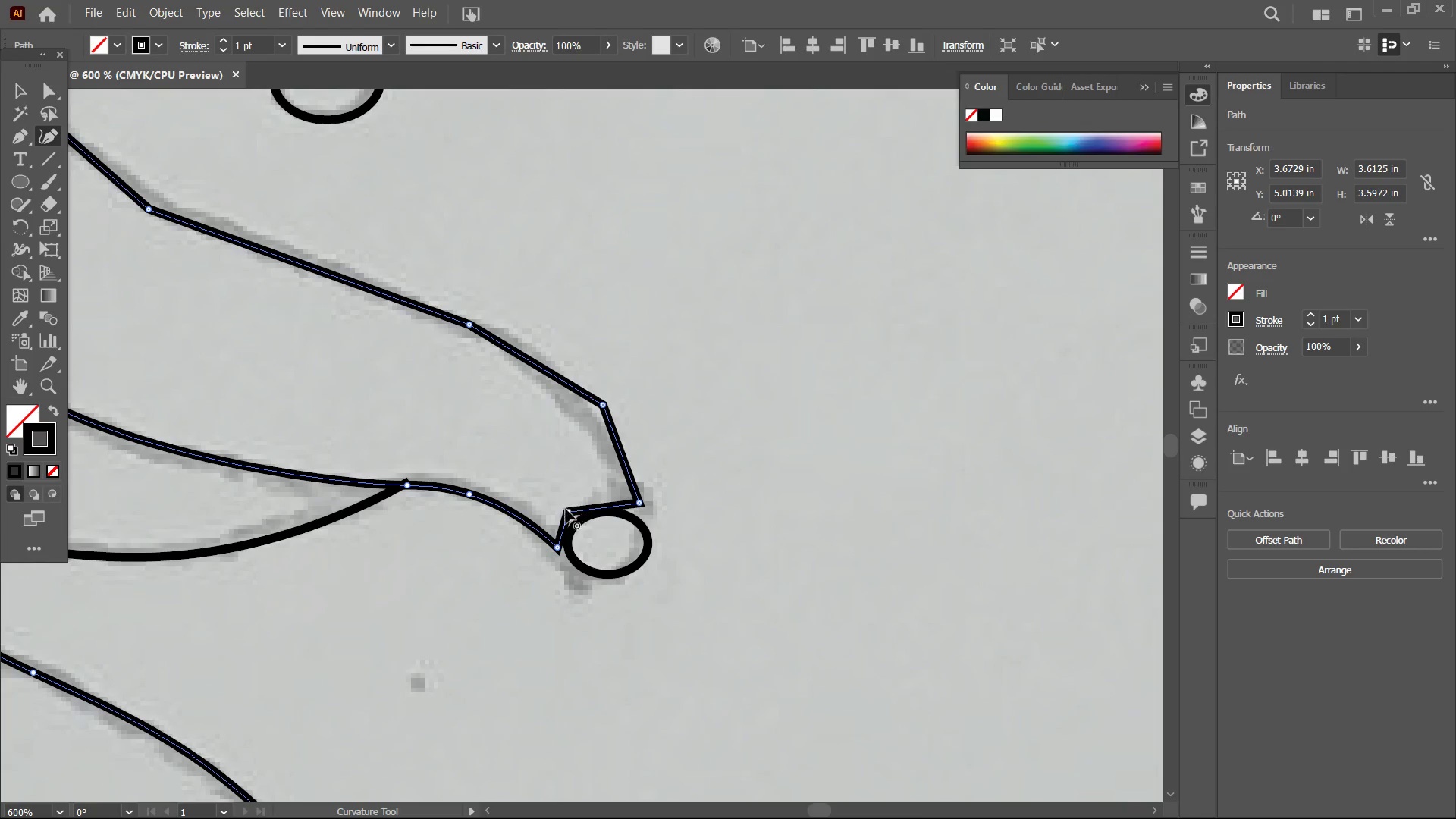 
left_click([568, 510])
 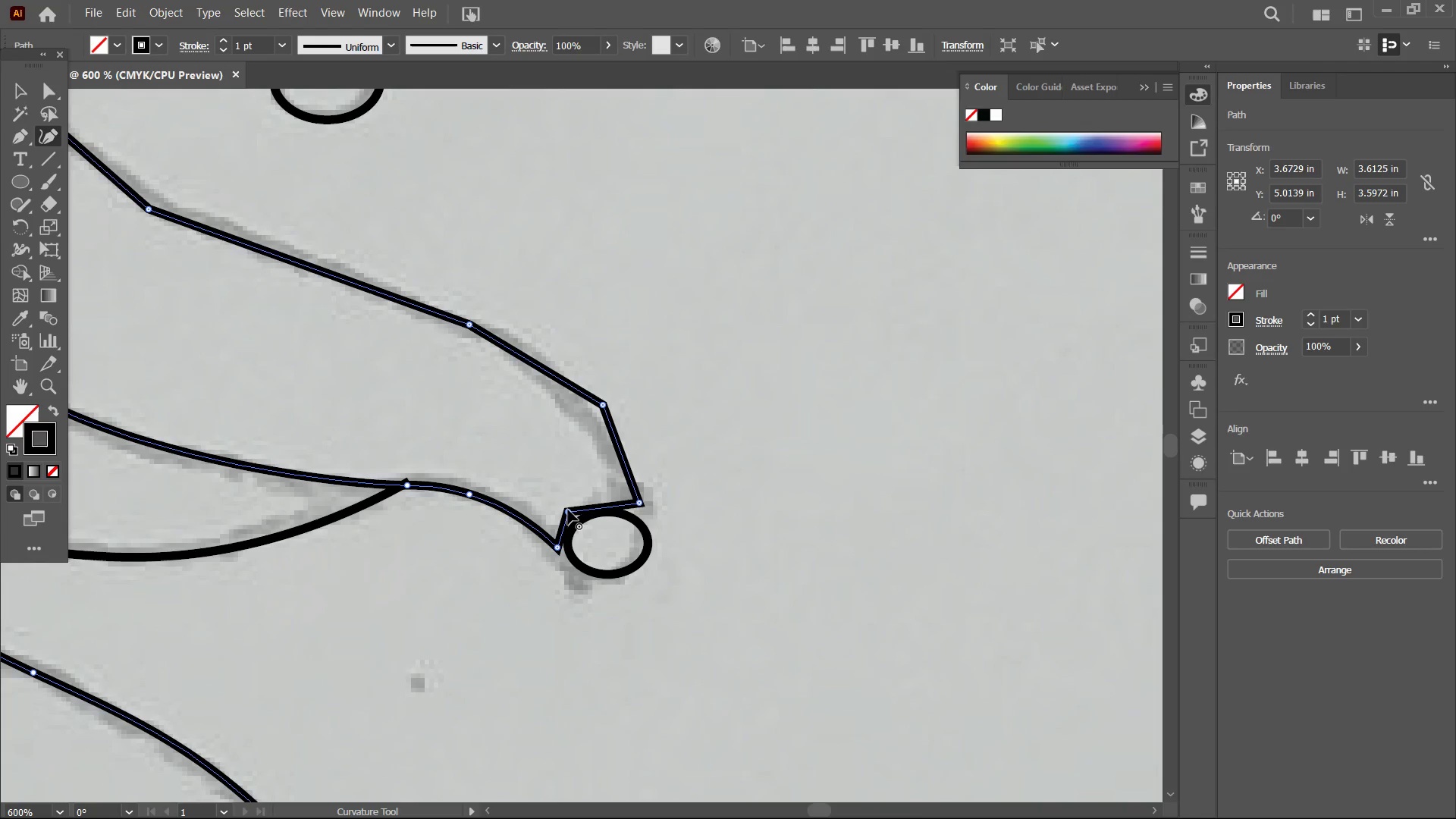 
key(Backspace)
 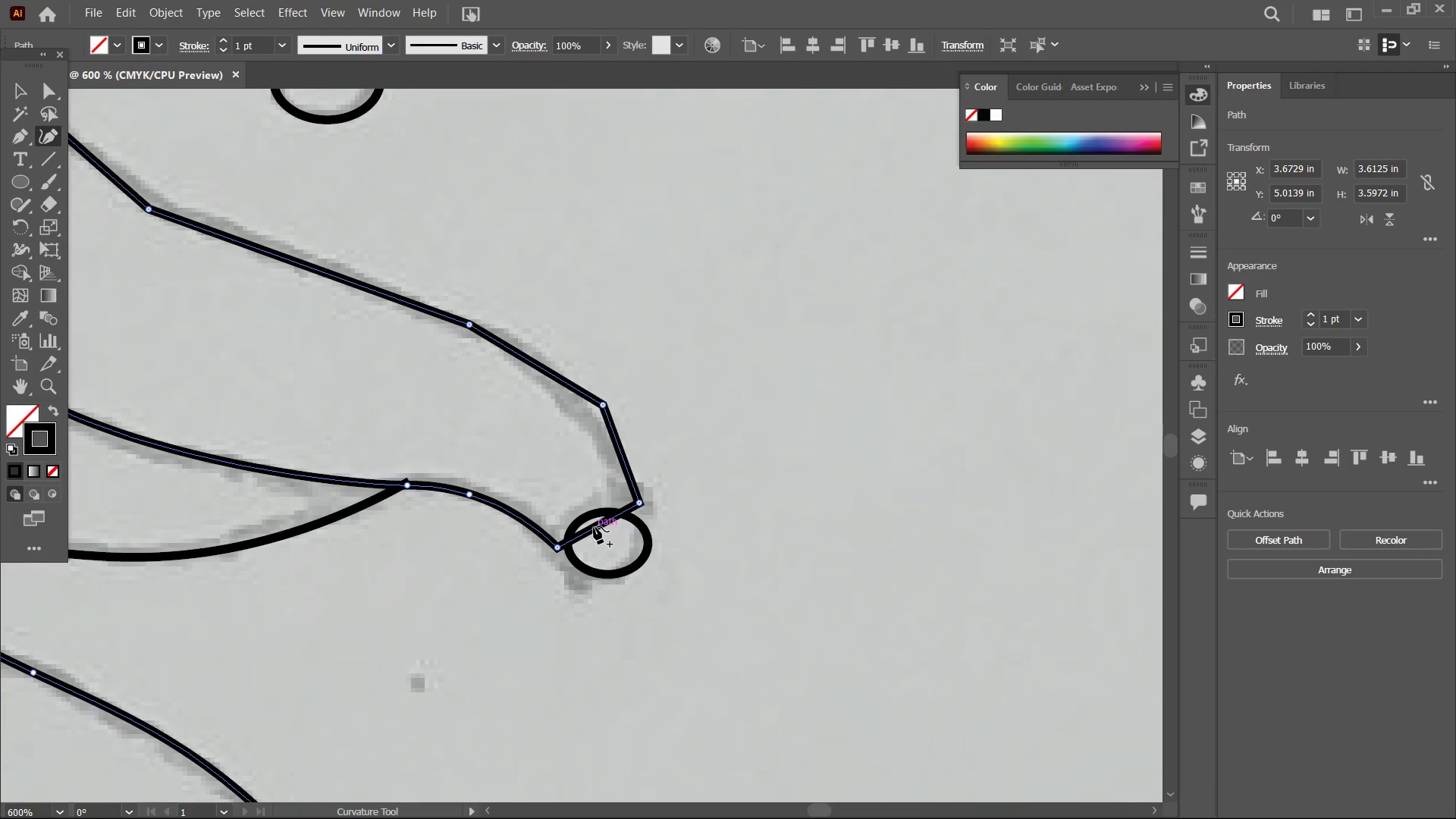 
left_click_drag(start_coordinate=[594, 526], to_coordinate=[588, 507])
 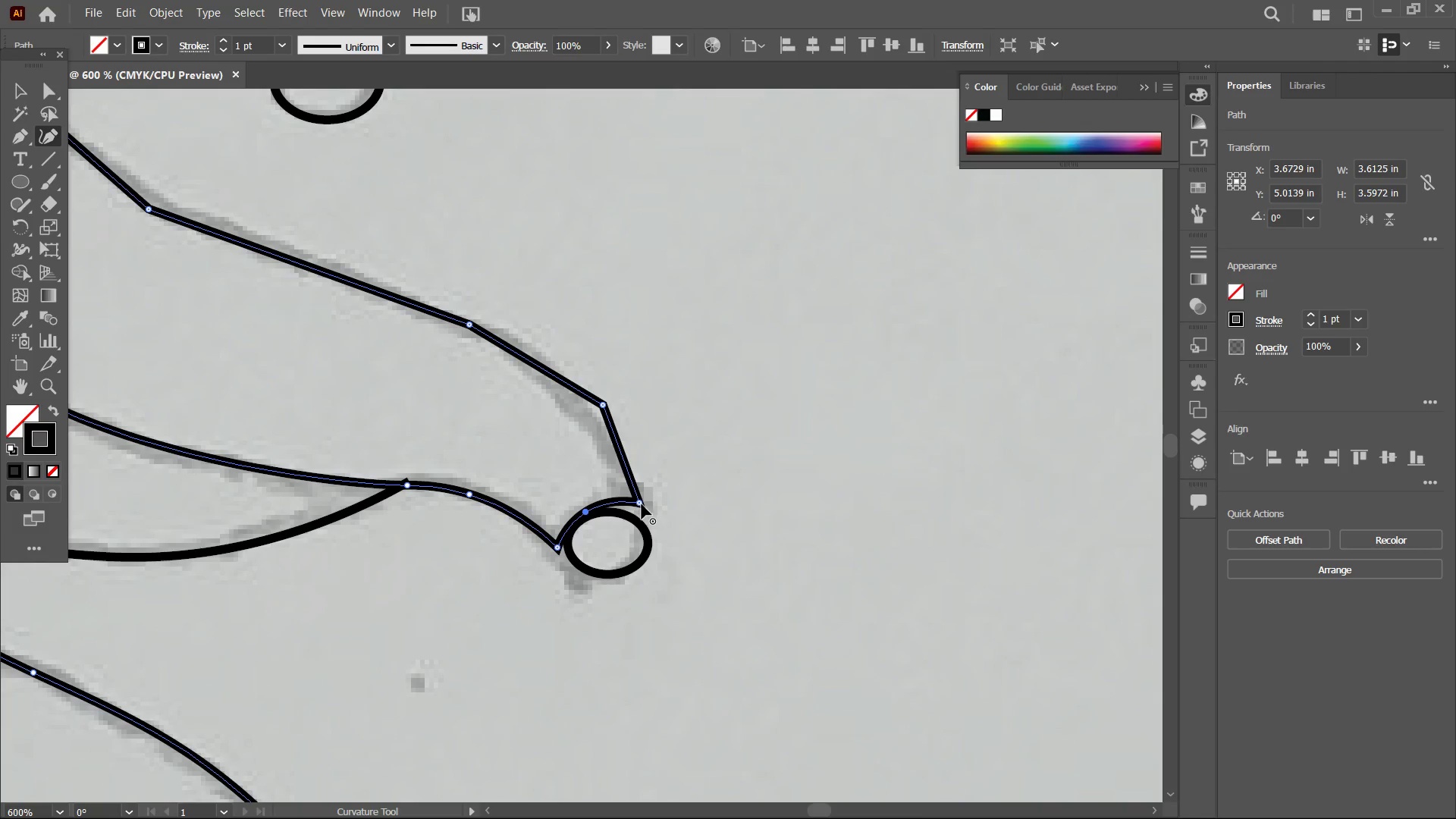 
left_click_drag(start_coordinate=[642, 504], to_coordinate=[645, 513])
 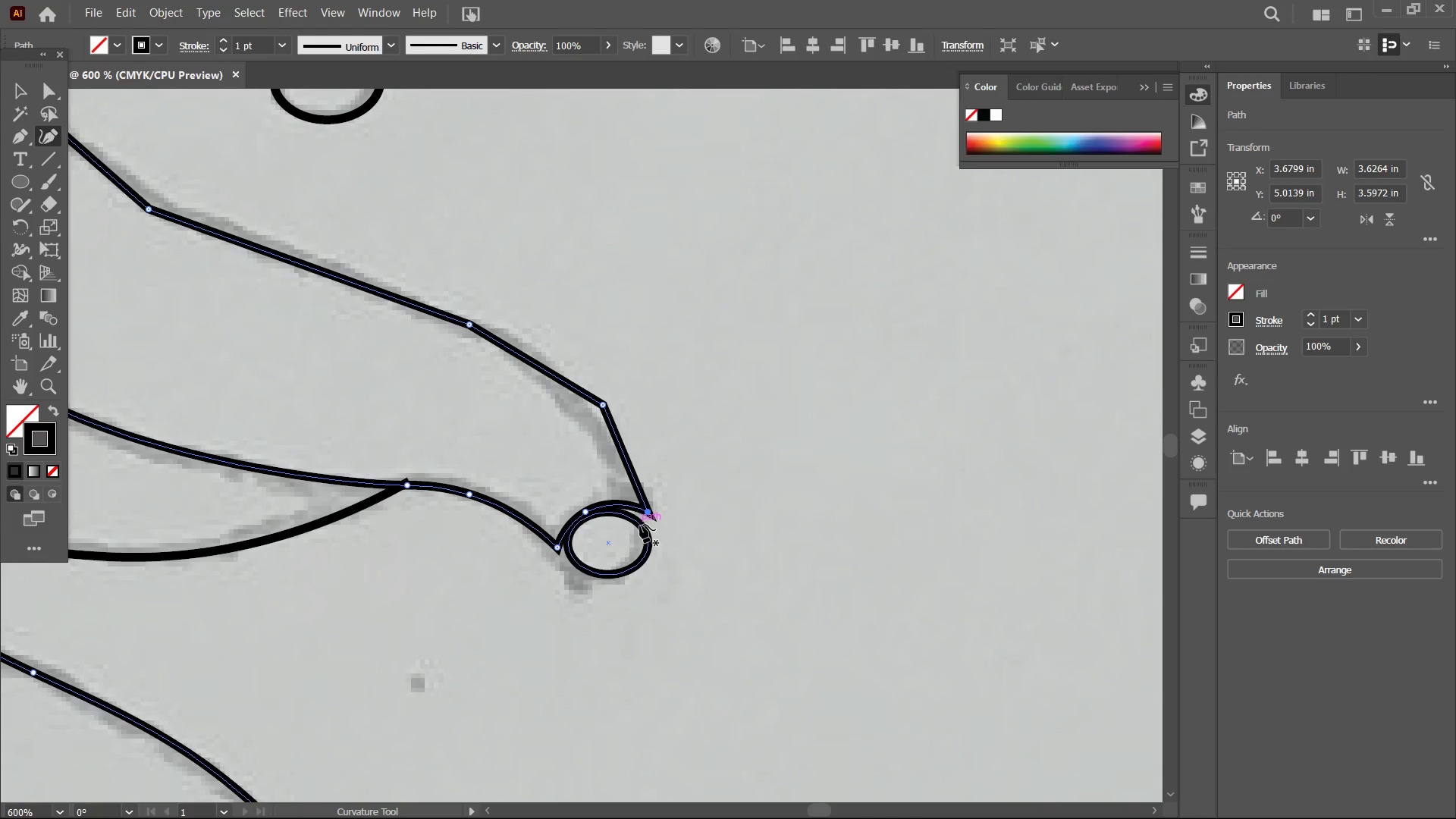 
left_click([640, 525])
 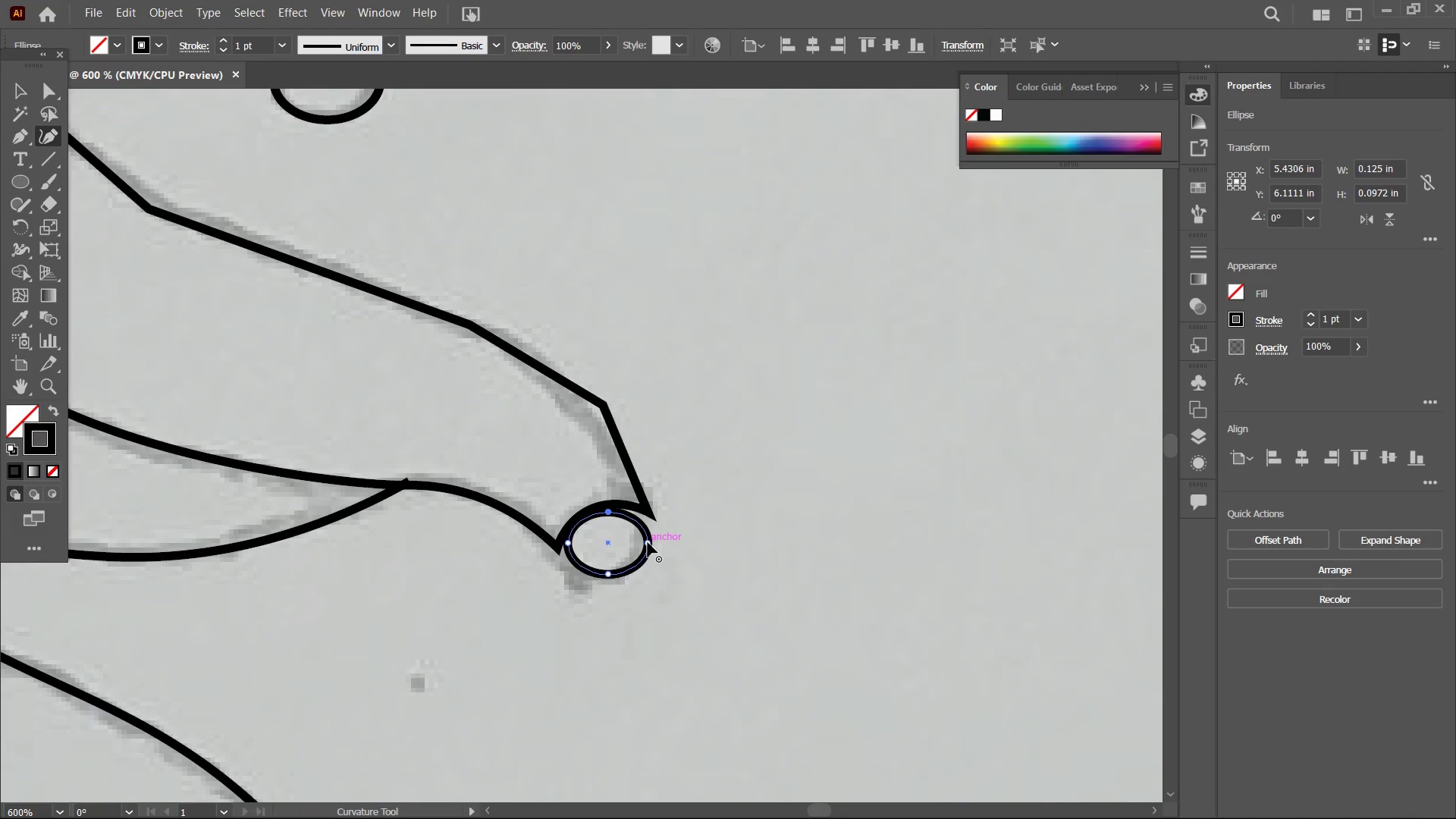 
left_click_drag(start_coordinate=[648, 543], to_coordinate=[653, 522])
 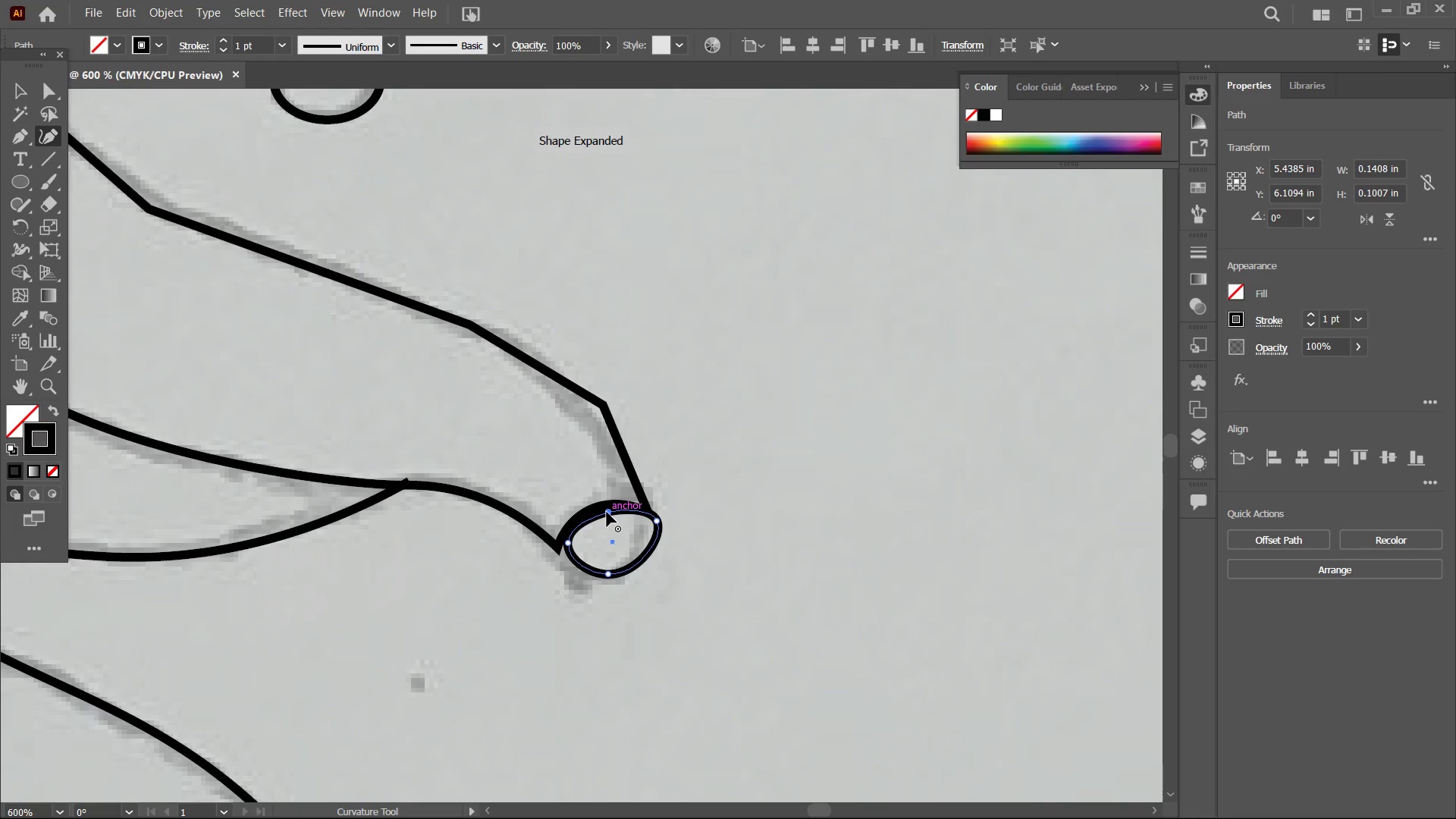 
left_click_drag(start_coordinate=[607, 512], to_coordinate=[600, 507])
 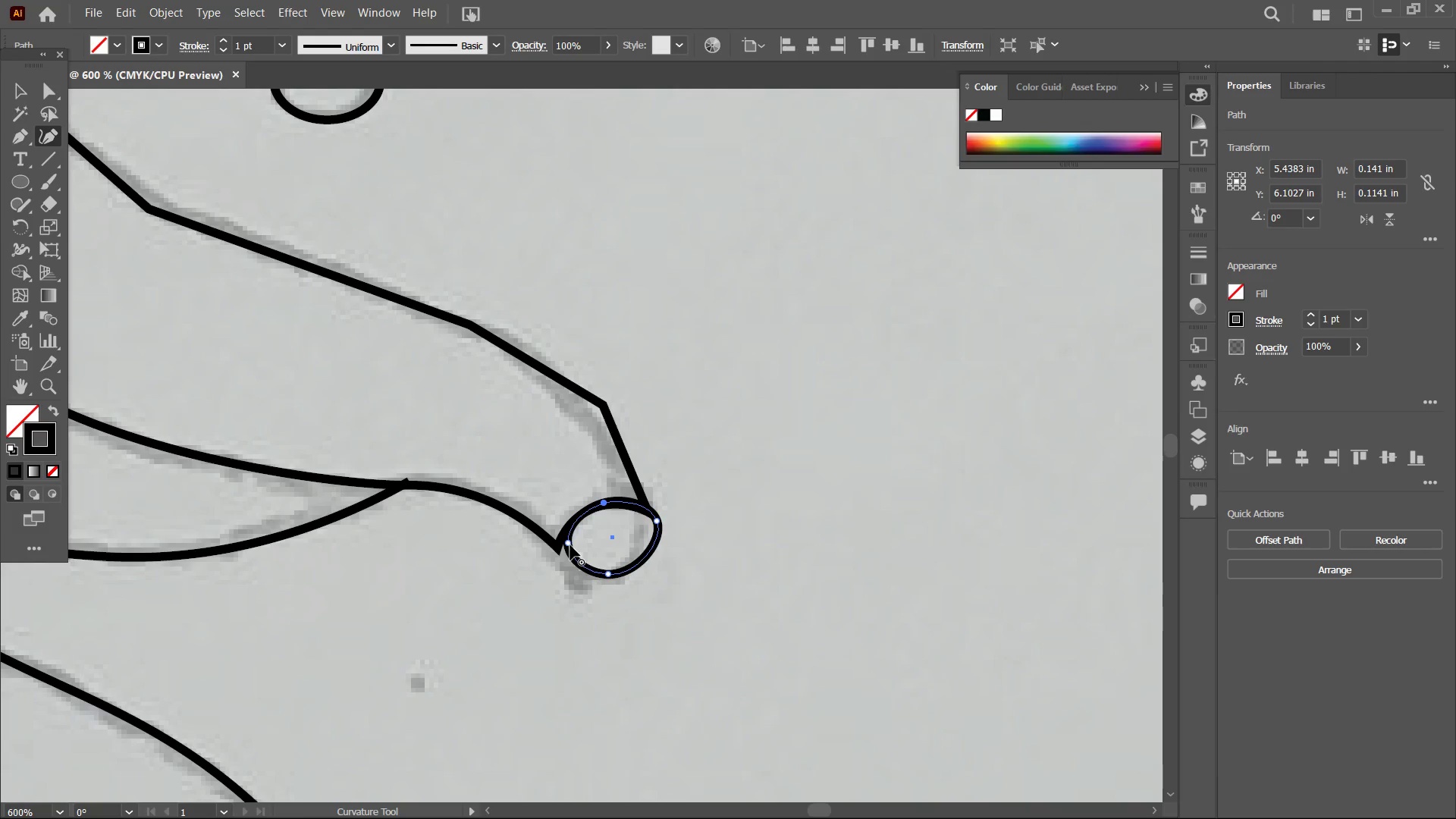 
left_click_drag(start_coordinate=[570, 545], to_coordinate=[561, 554])
 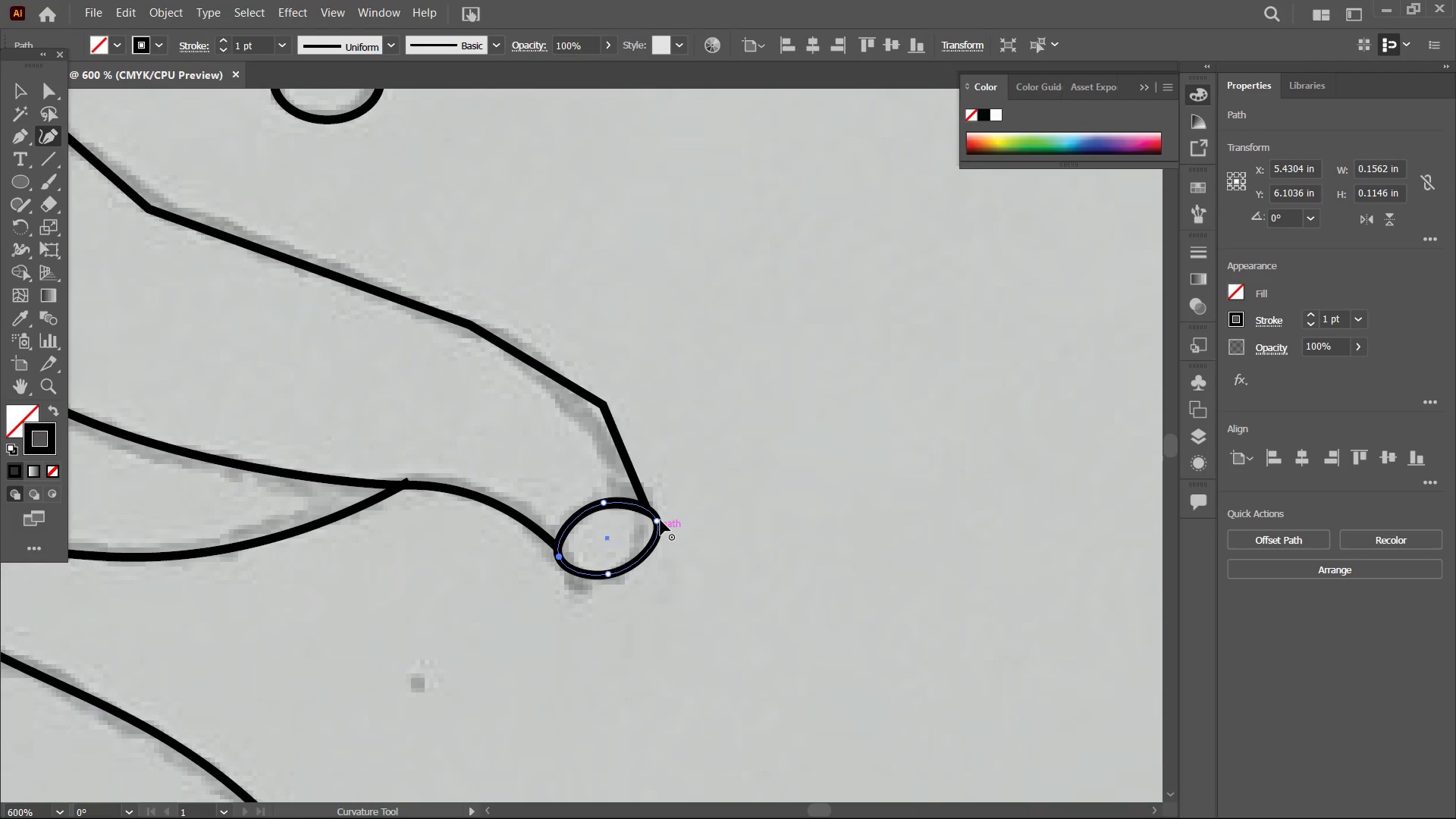 
left_click_drag(start_coordinate=[661, 520], to_coordinate=[650, 523])
 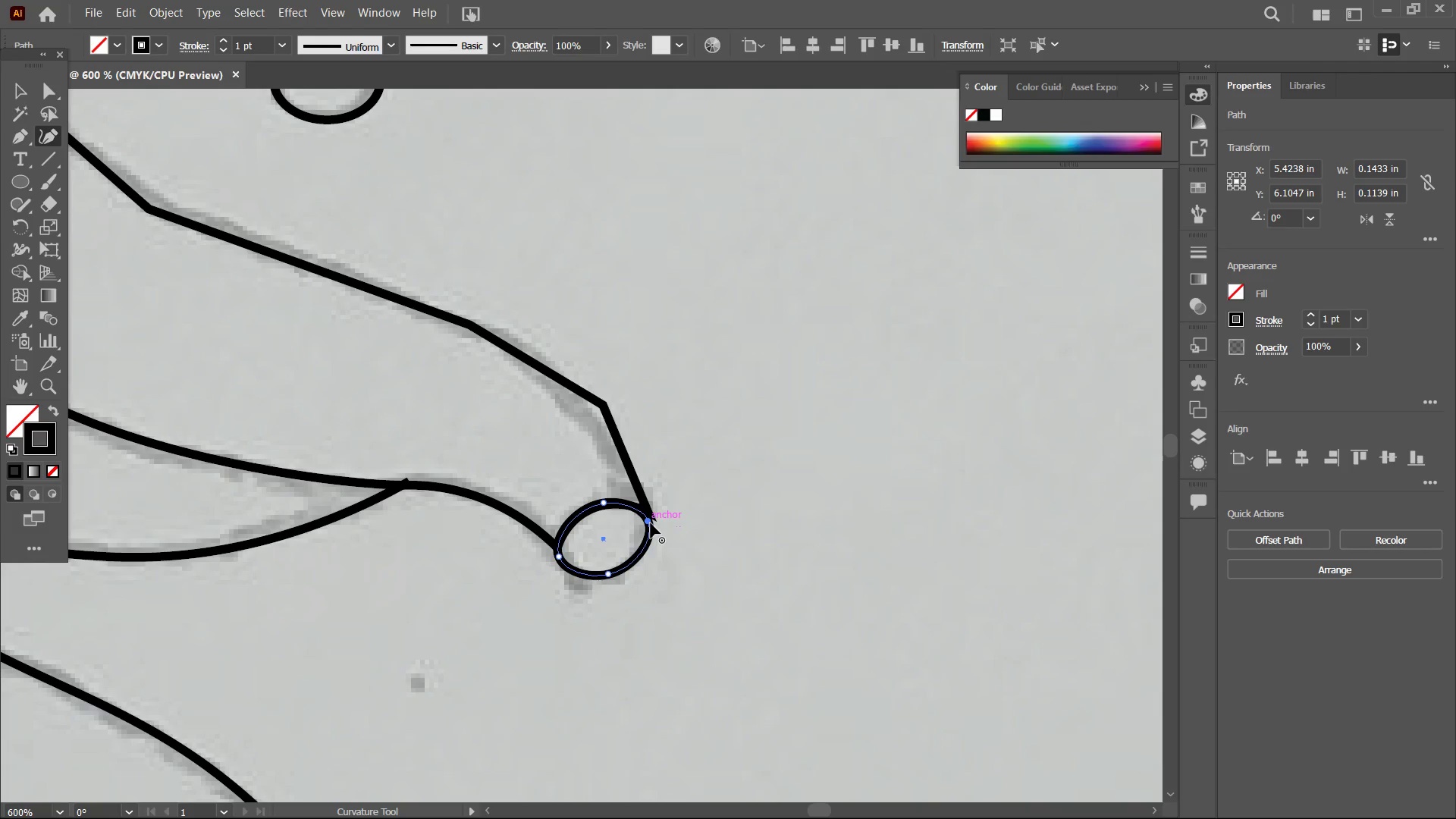 
left_click_drag(start_coordinate=[651, 523], to_coordinate=[658, 524])
 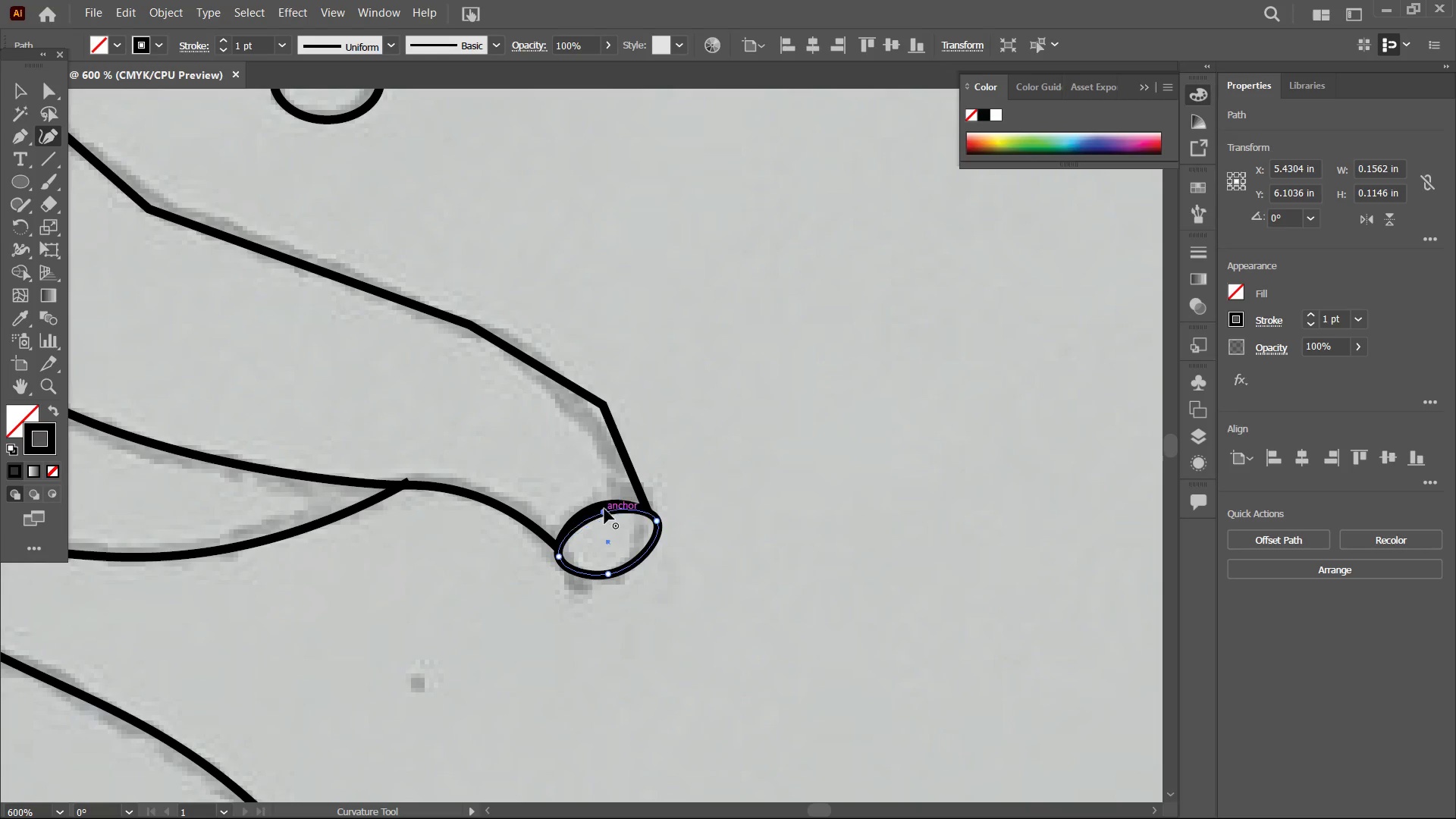 
left_click_drag(start_coordinate=[604, 513], to_coordinate=[602, 507])
 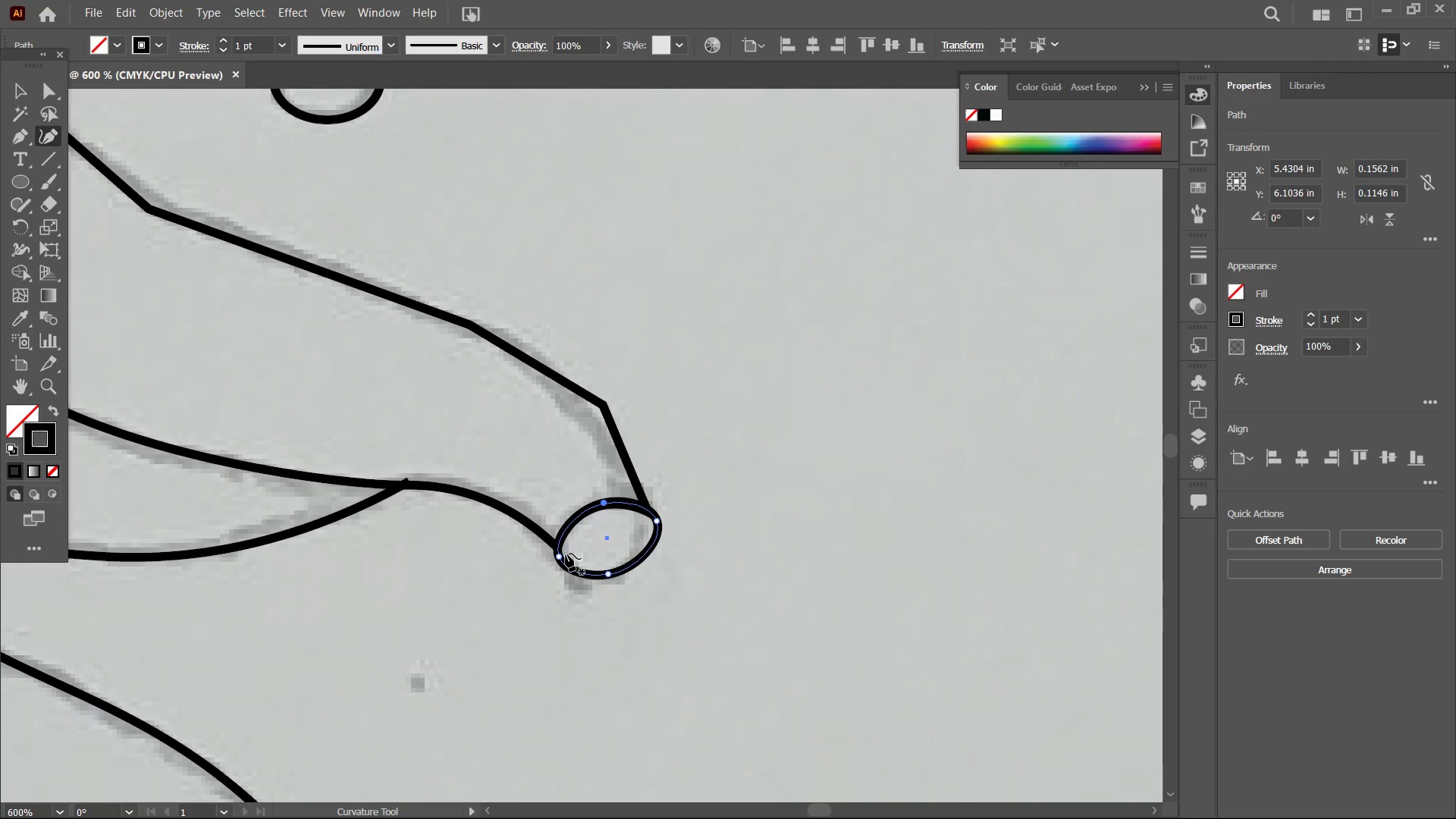 
left_click_drag(start_coordinate=[559, 556], to_coordinate=[563, 556])
 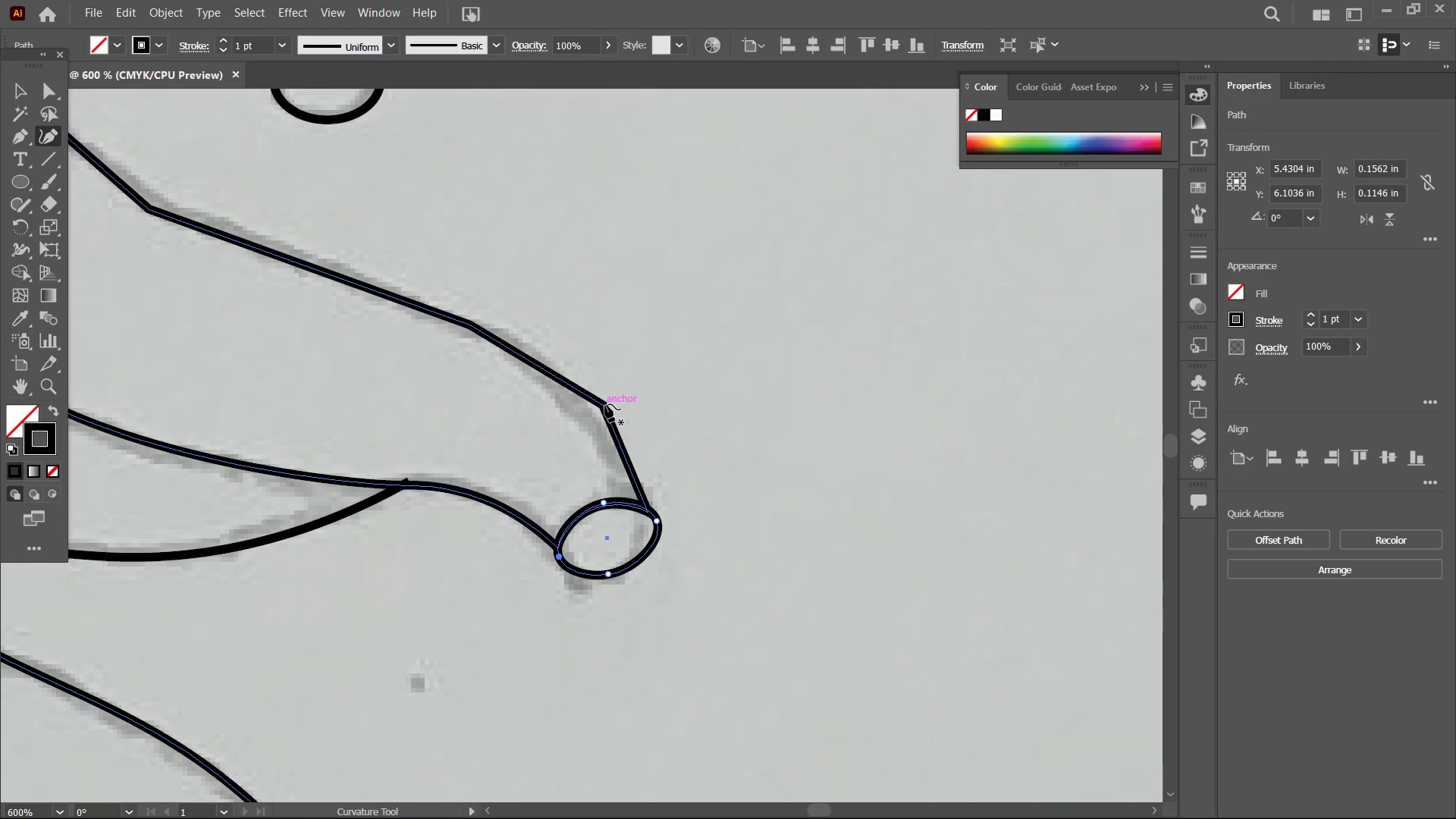 
left_click([604, 406])
 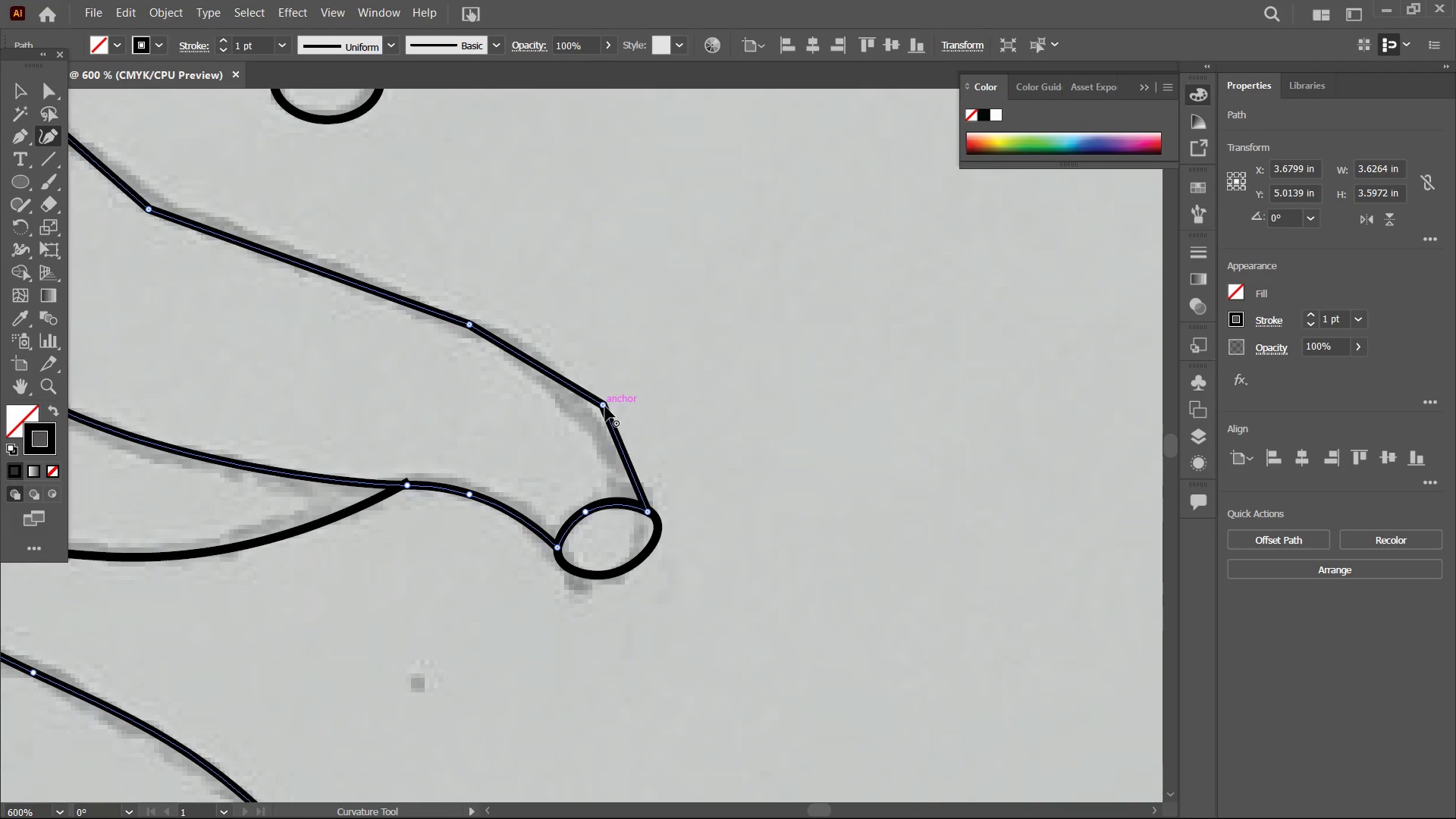 
left_click([605, 406])
 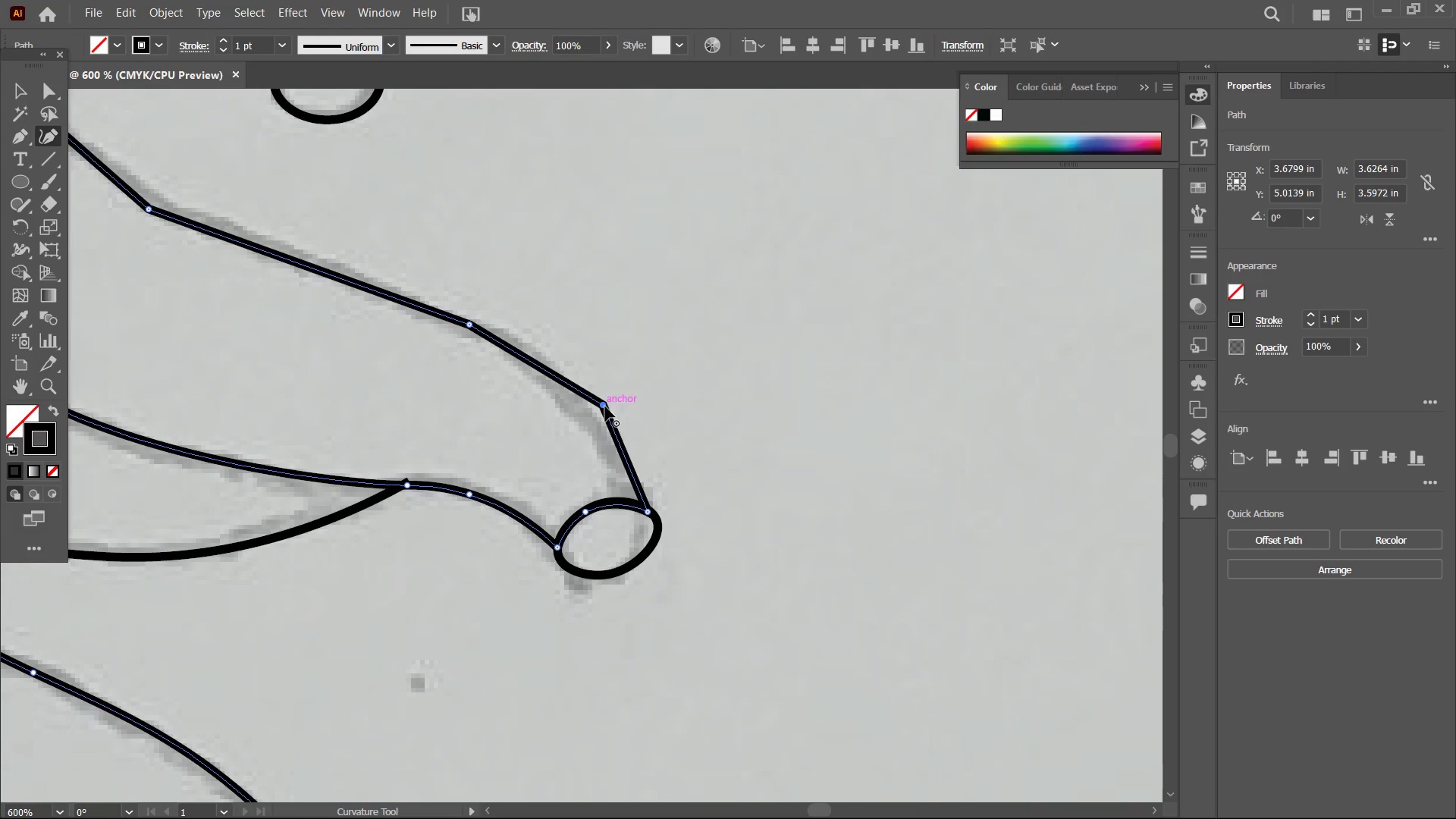 
key(Backspace)
 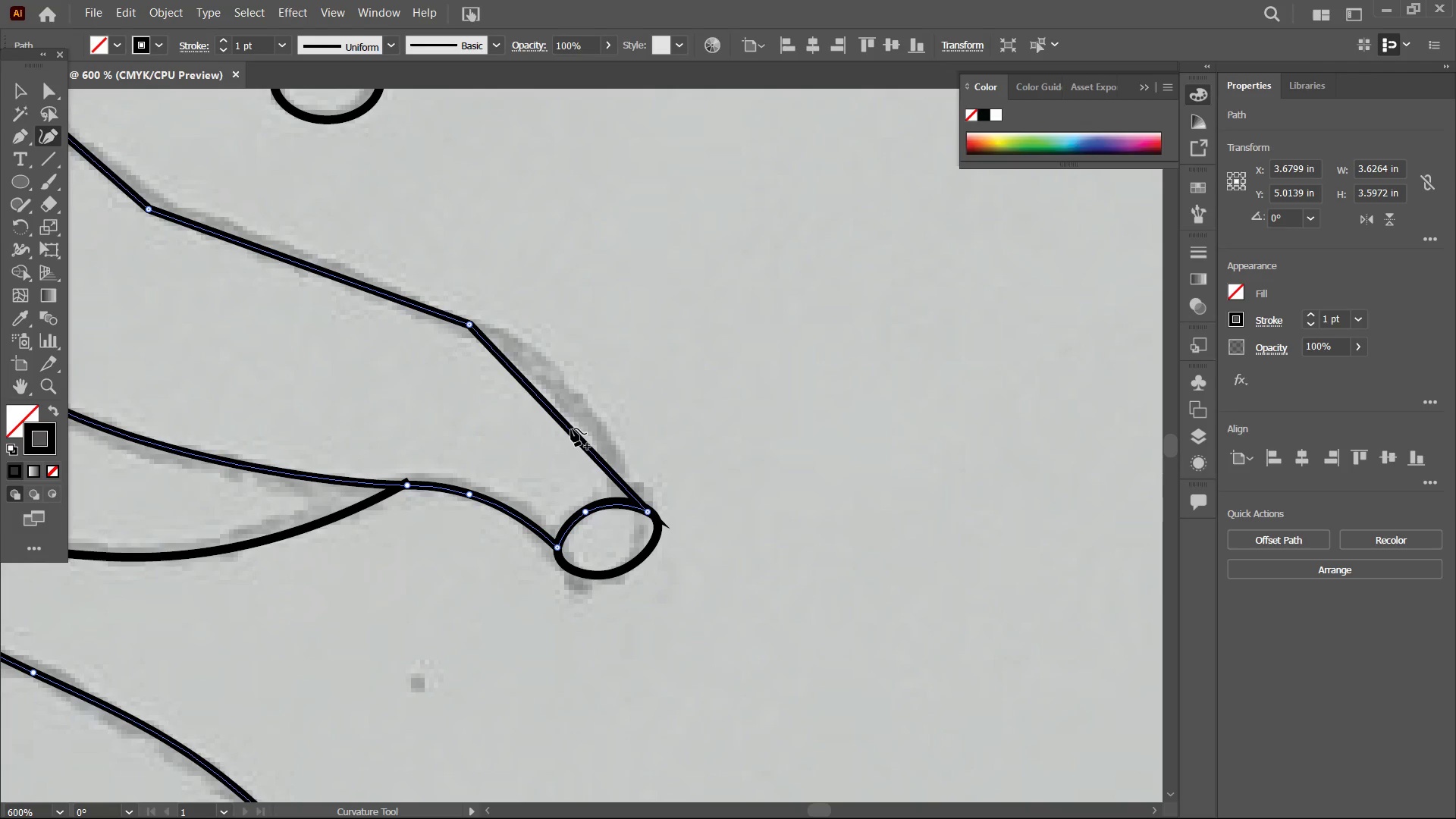 
left_click_drag(start_coordinate=[570, 429], to_coordinate=[601, 421])
 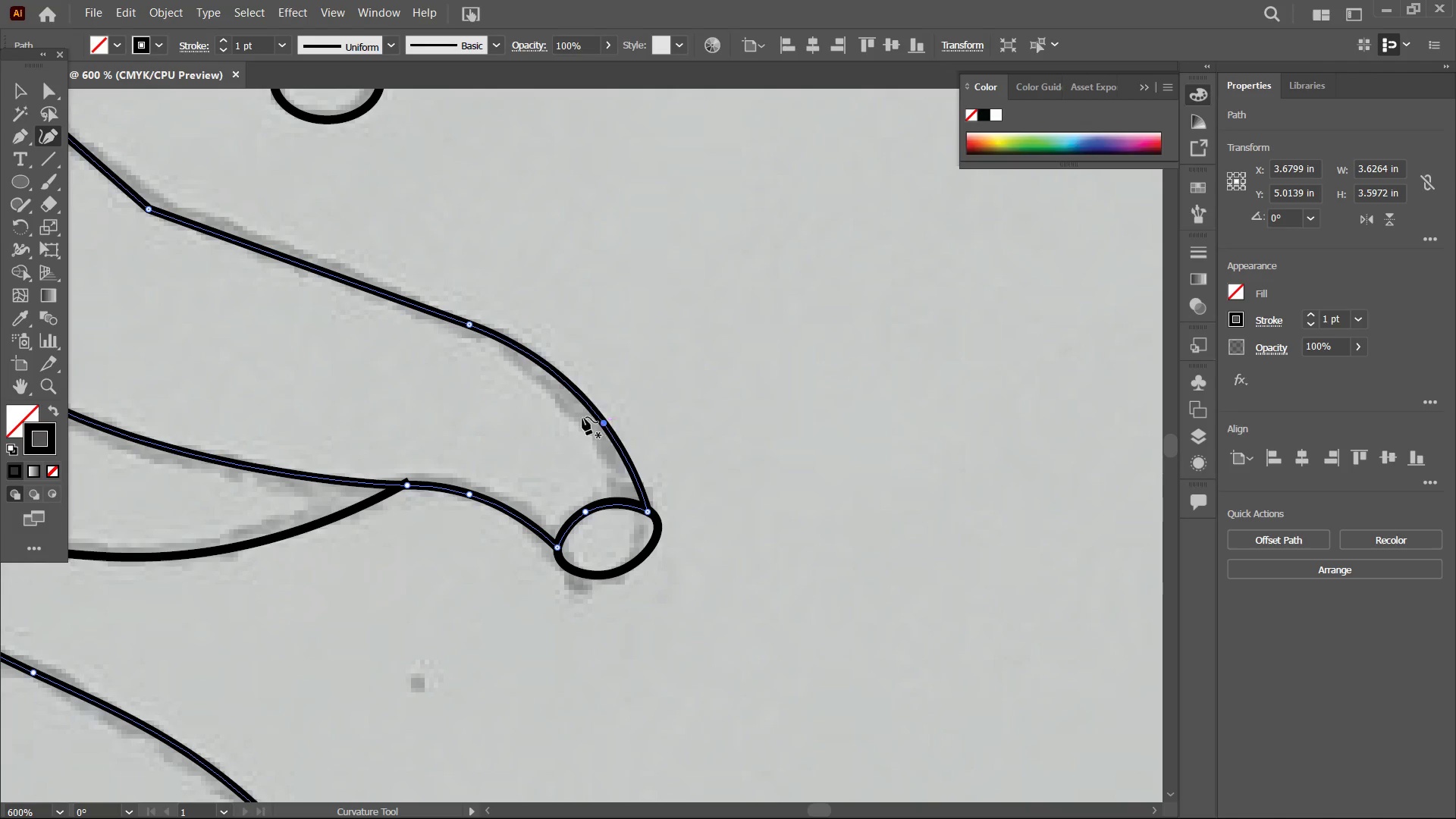 
hold_key(key=Space, duration=0.98)
 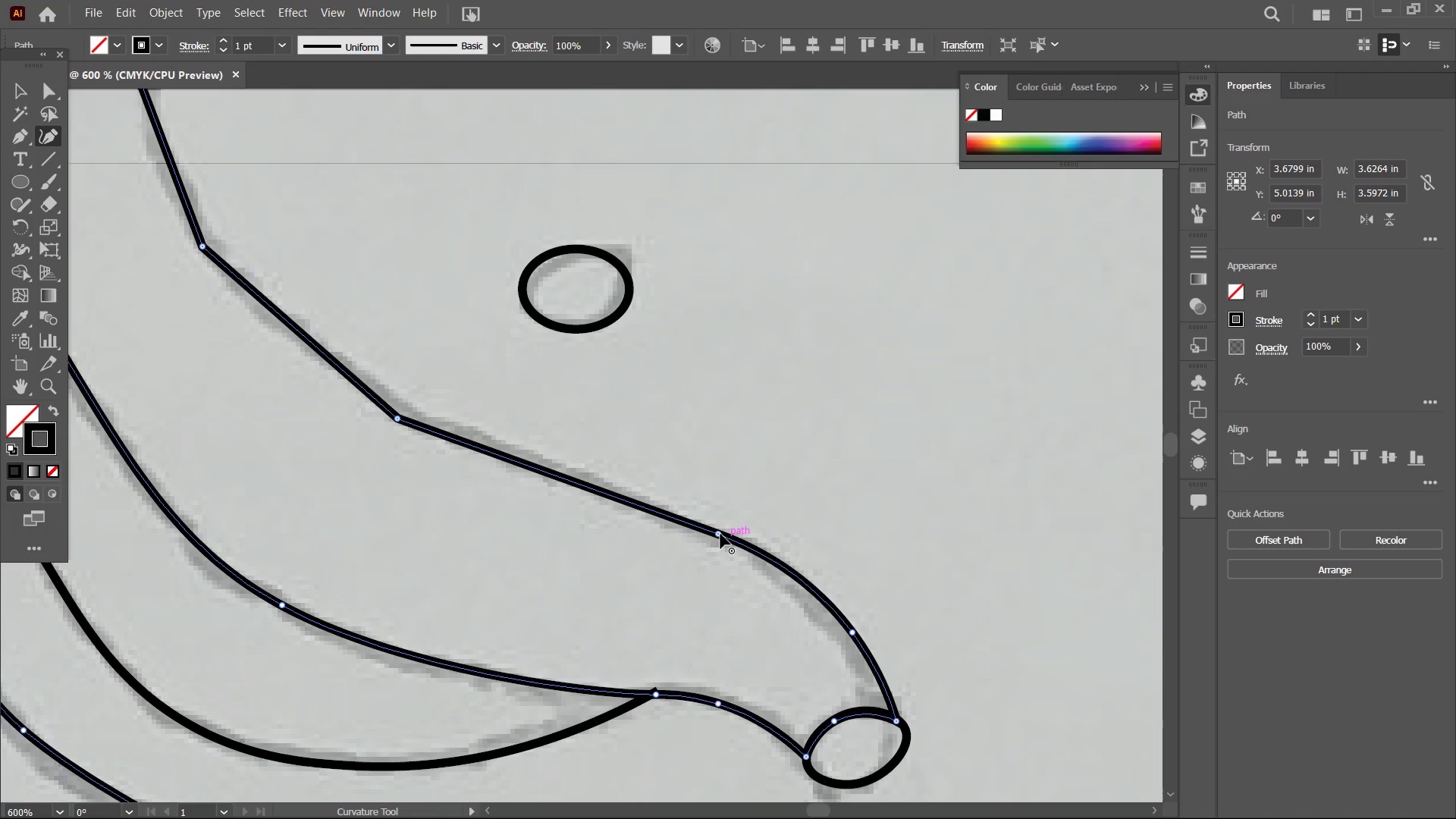 
left_click_drag(start_coordinate=[541, 421], to_coordinate=[721, 554])
 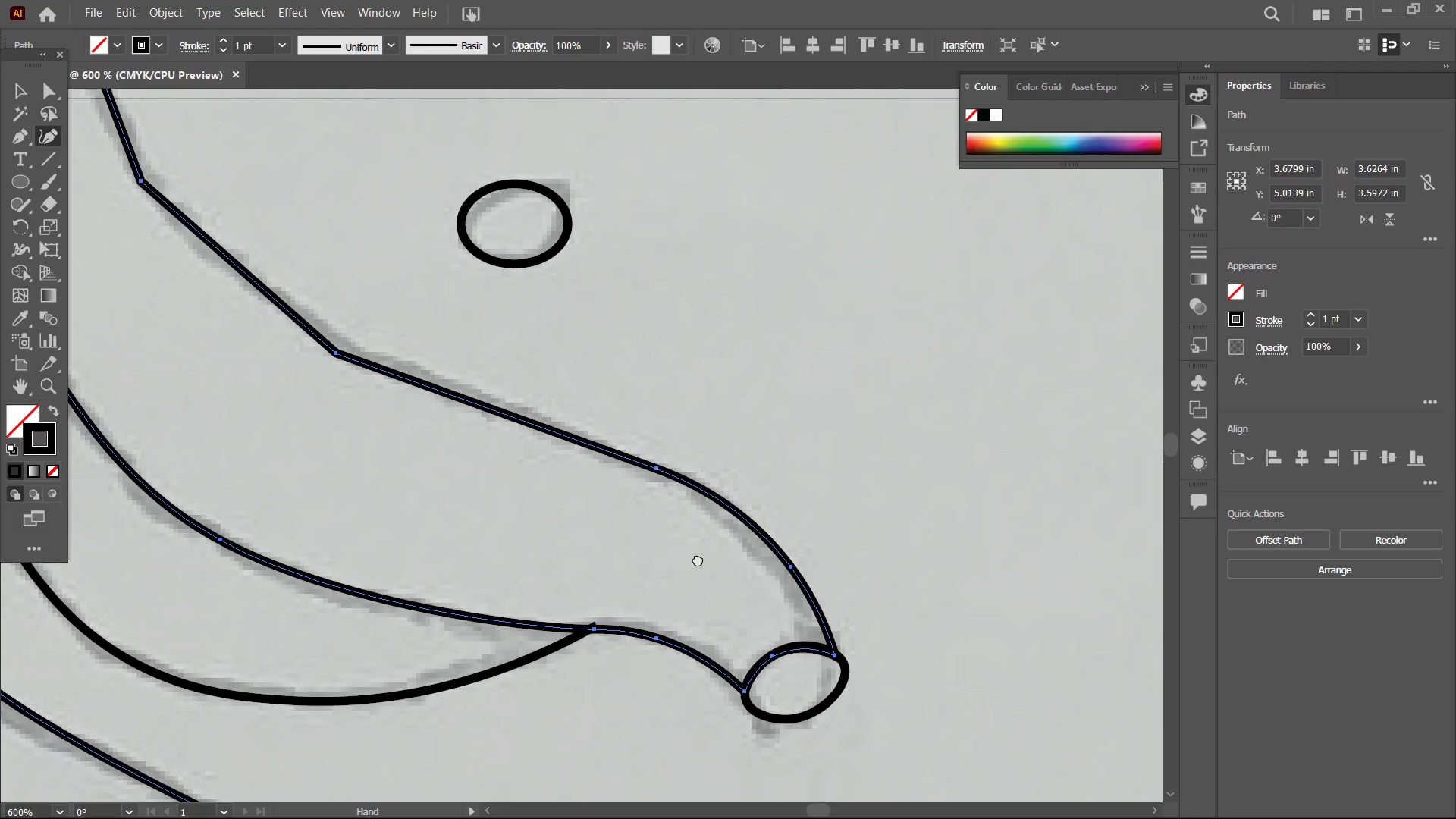 
left_click_drag(start_coordinate=[645, 502], to_coordinate=[714, 576])
 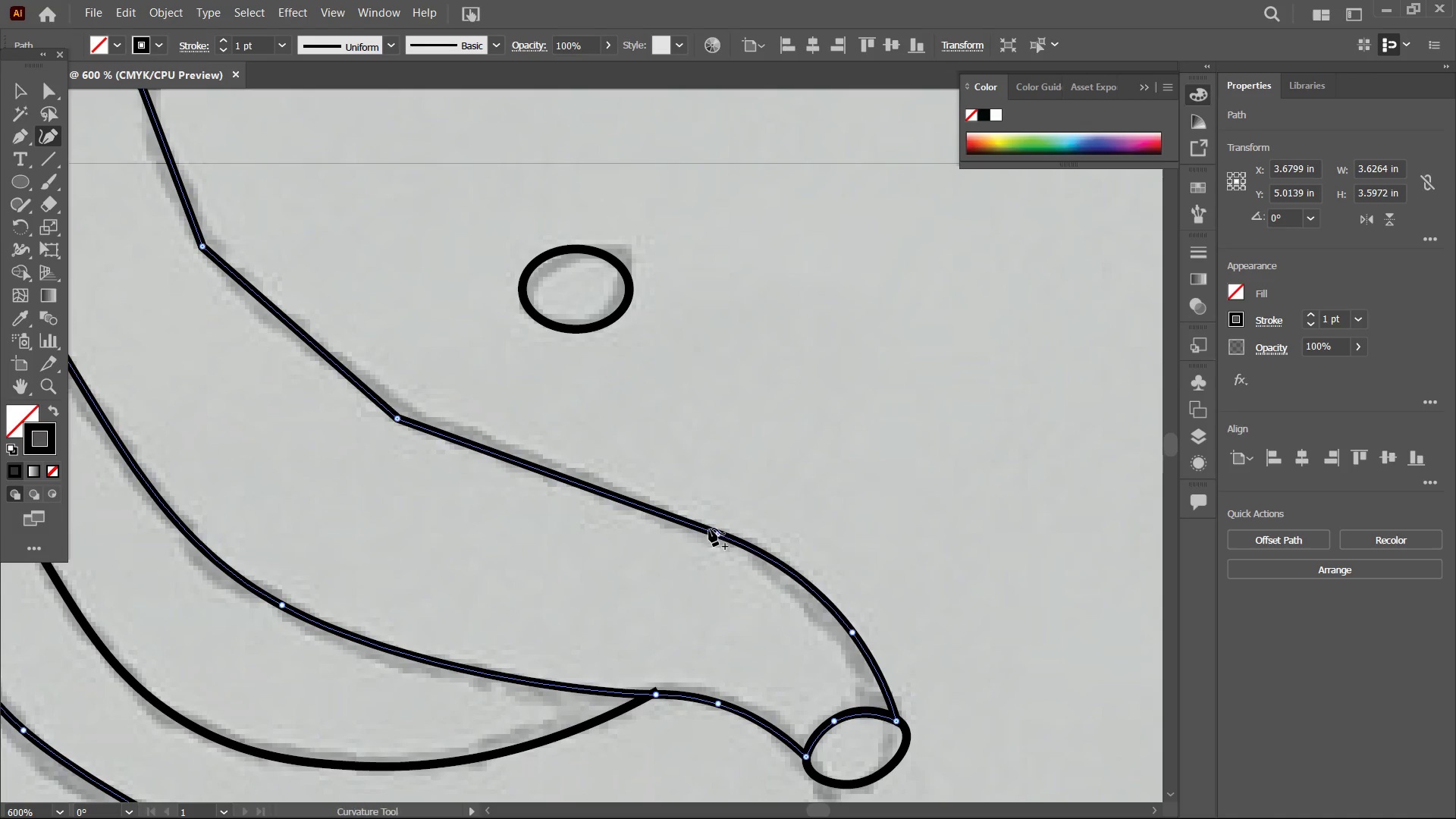 
hold_key(key=Space, duration=3.41)
 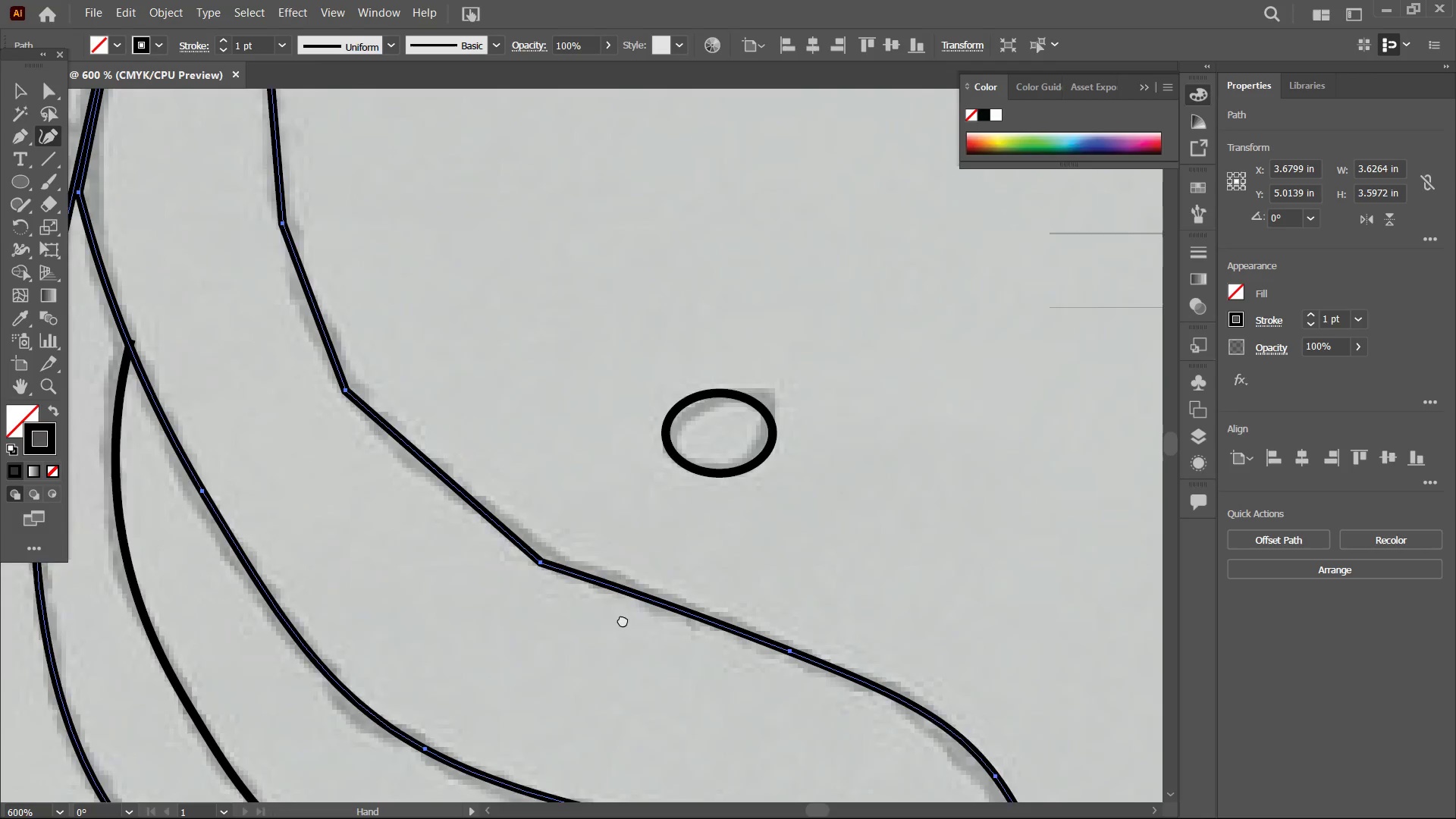 
left_click([720, 534])
 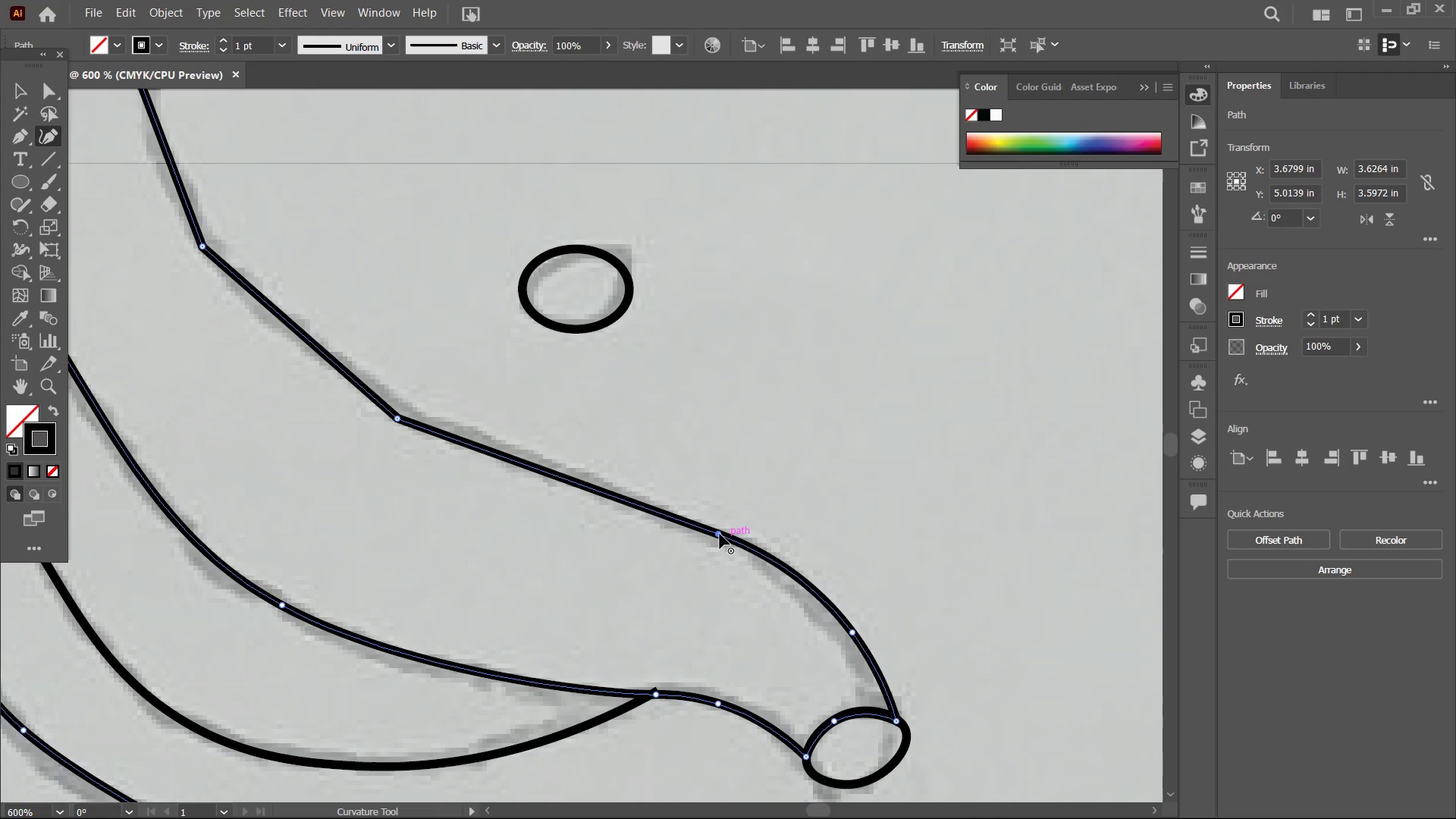 
key(Backspace)
 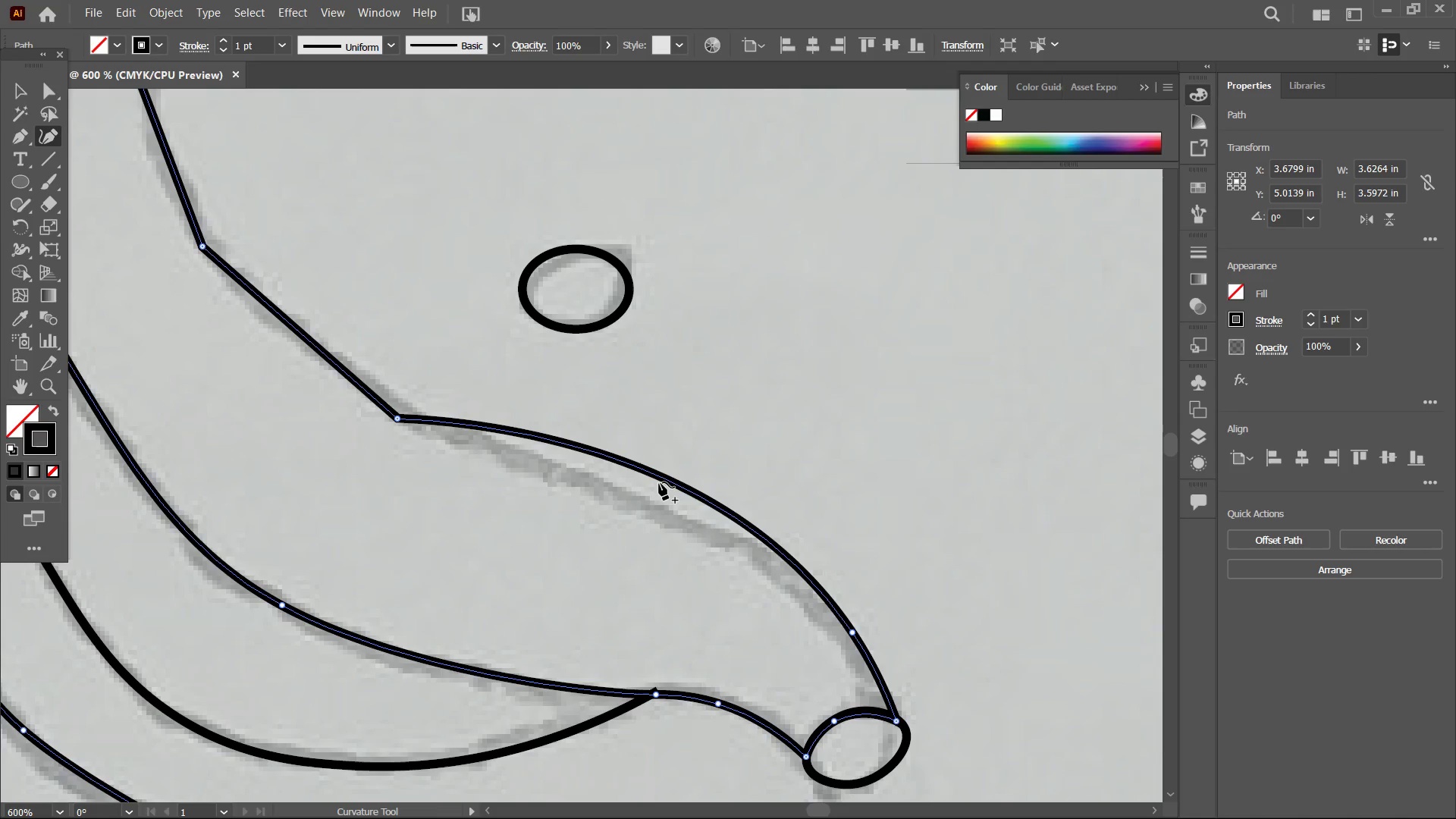 
left_click_drag(start_coordinate=[659, 481], to_coordinate=[651, 507])
 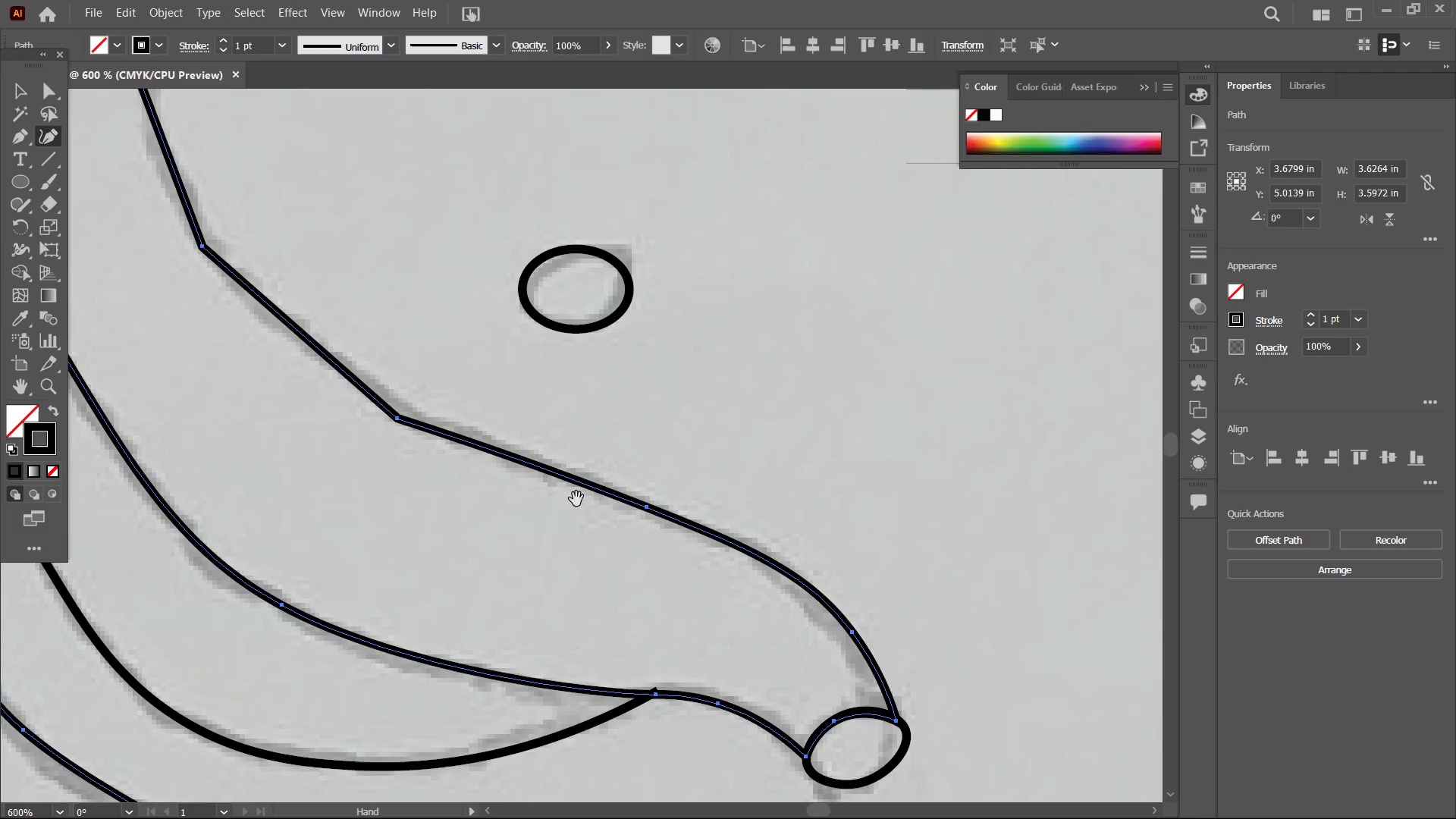 
hold_key(key=Space, duration=0.97)
 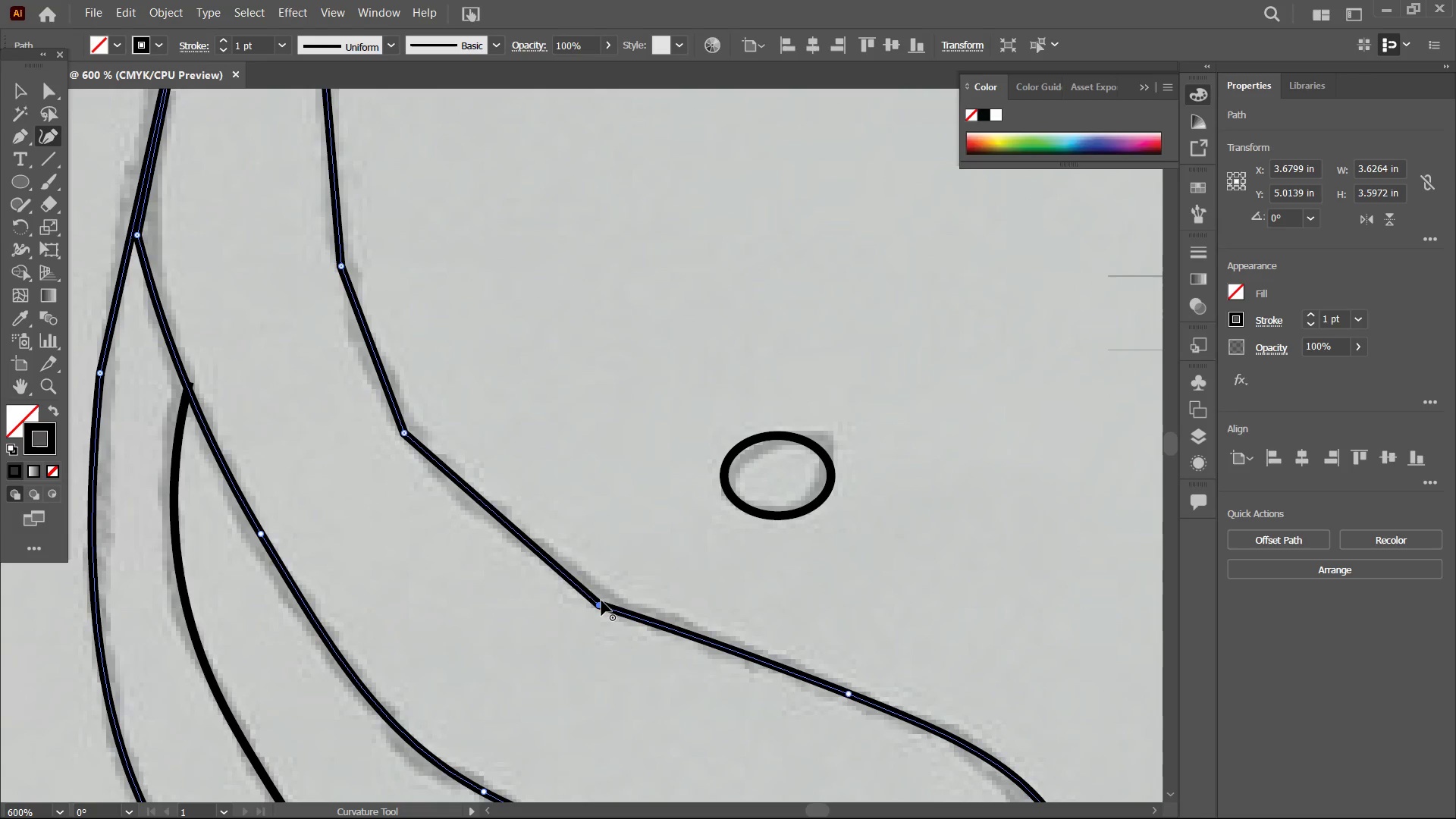 
left_click_drag(start_coordinate=[567, 495], to_coordinate=[711, 639])
 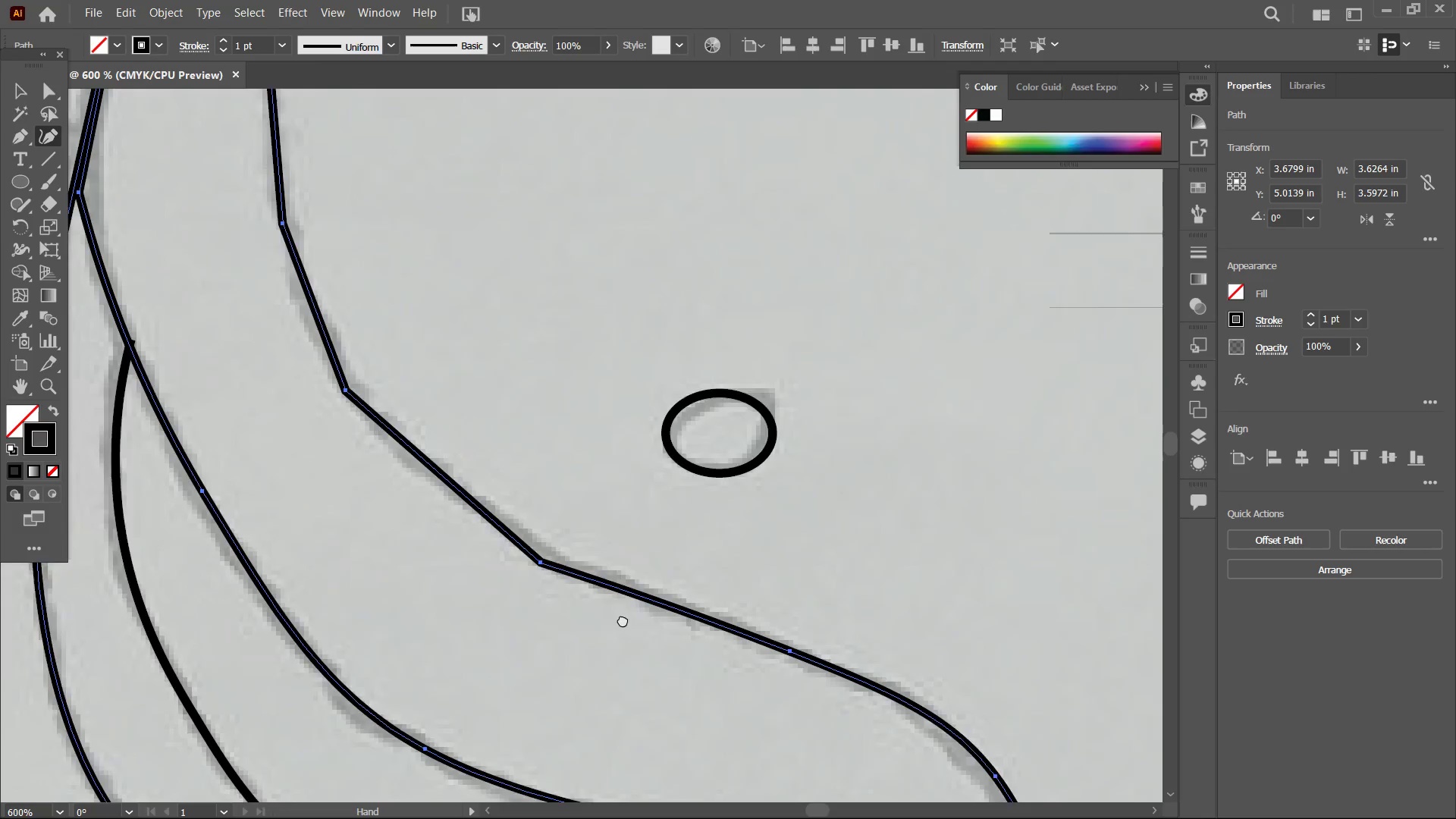 
left_click_drag(start_coordinate=[572, 581], to_coordinate=[631, 623])
 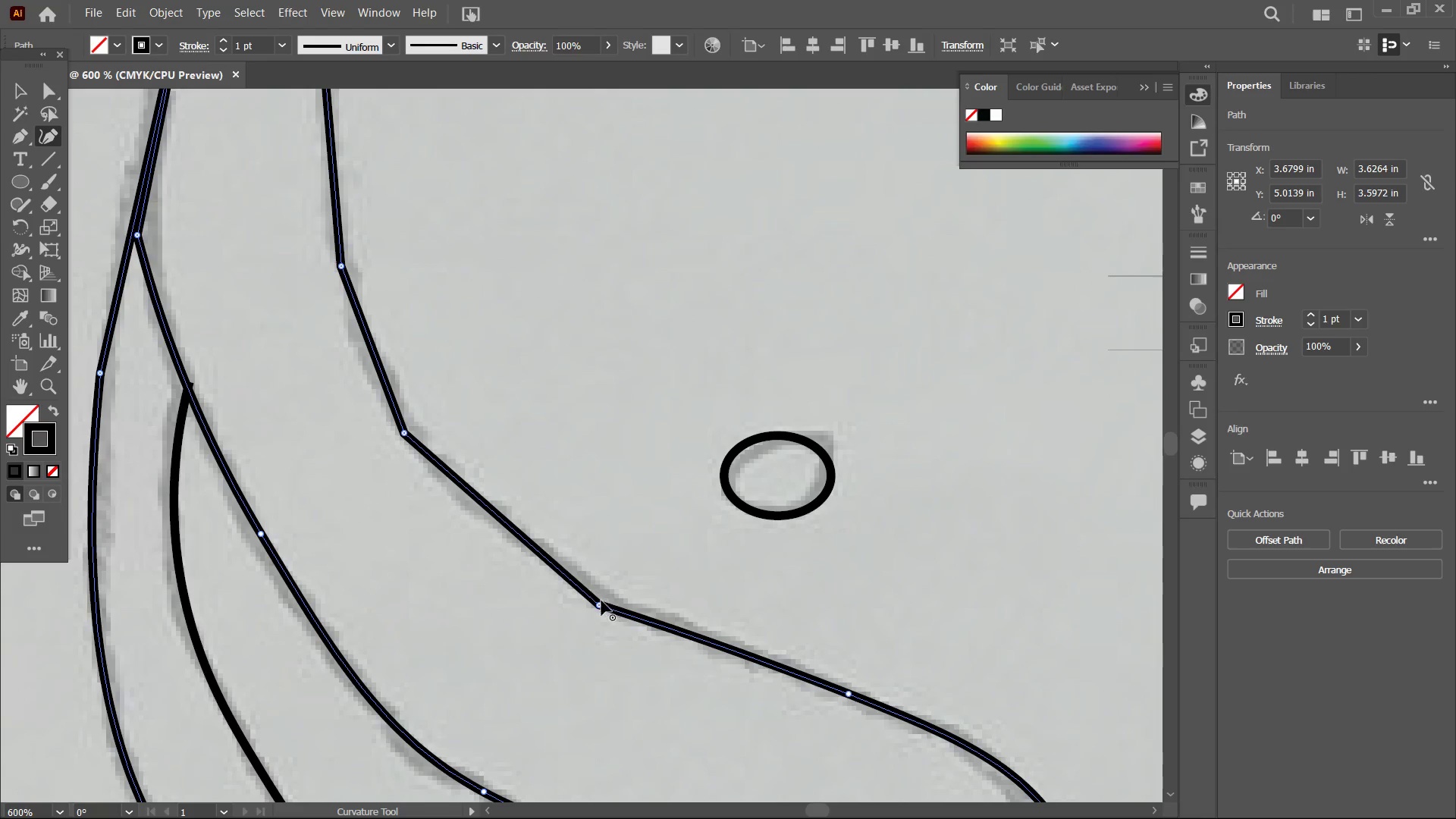 
left_click([601, 601])
 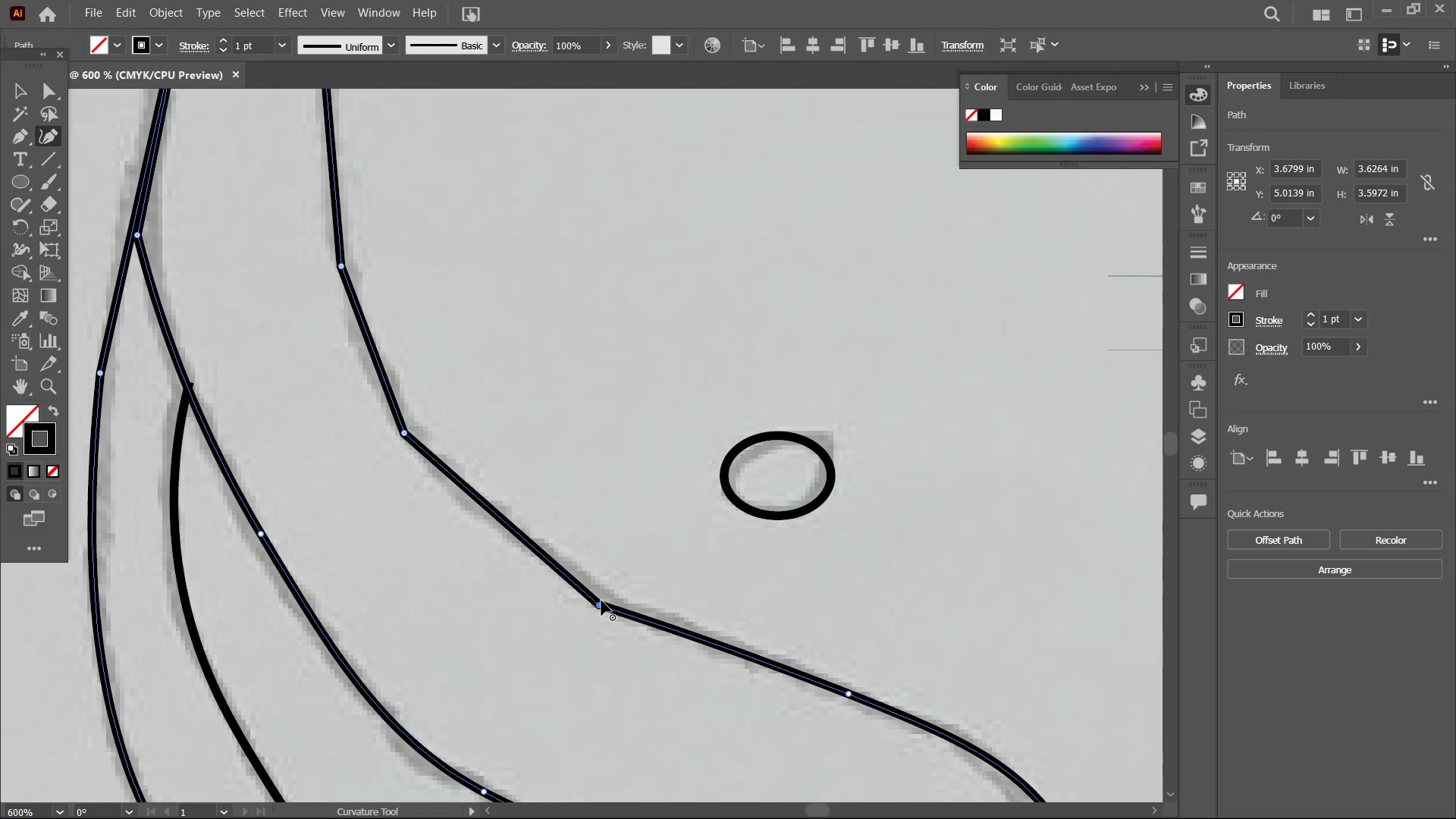 
key(Backspace)
 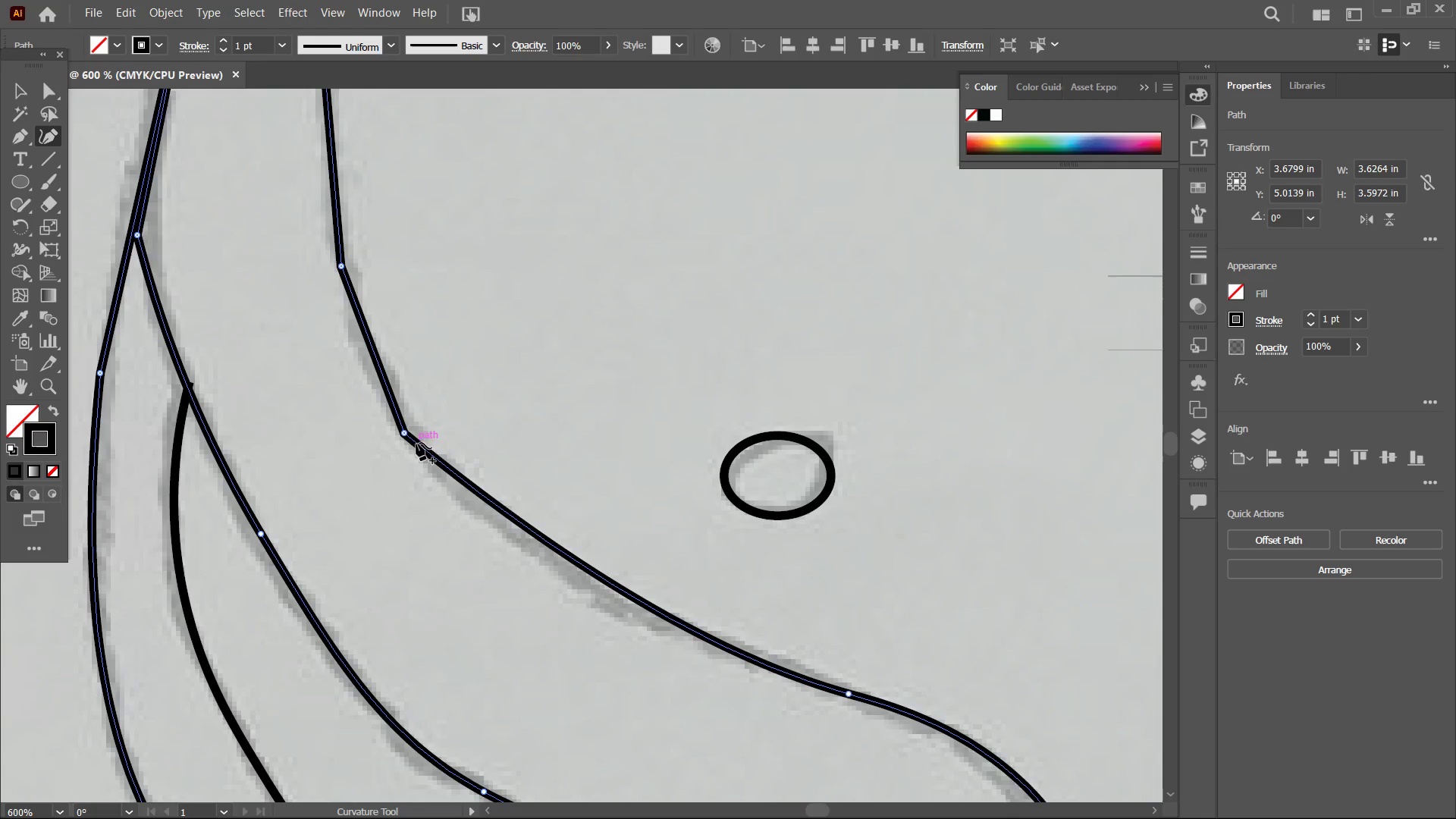 
left_click([406, 433])
 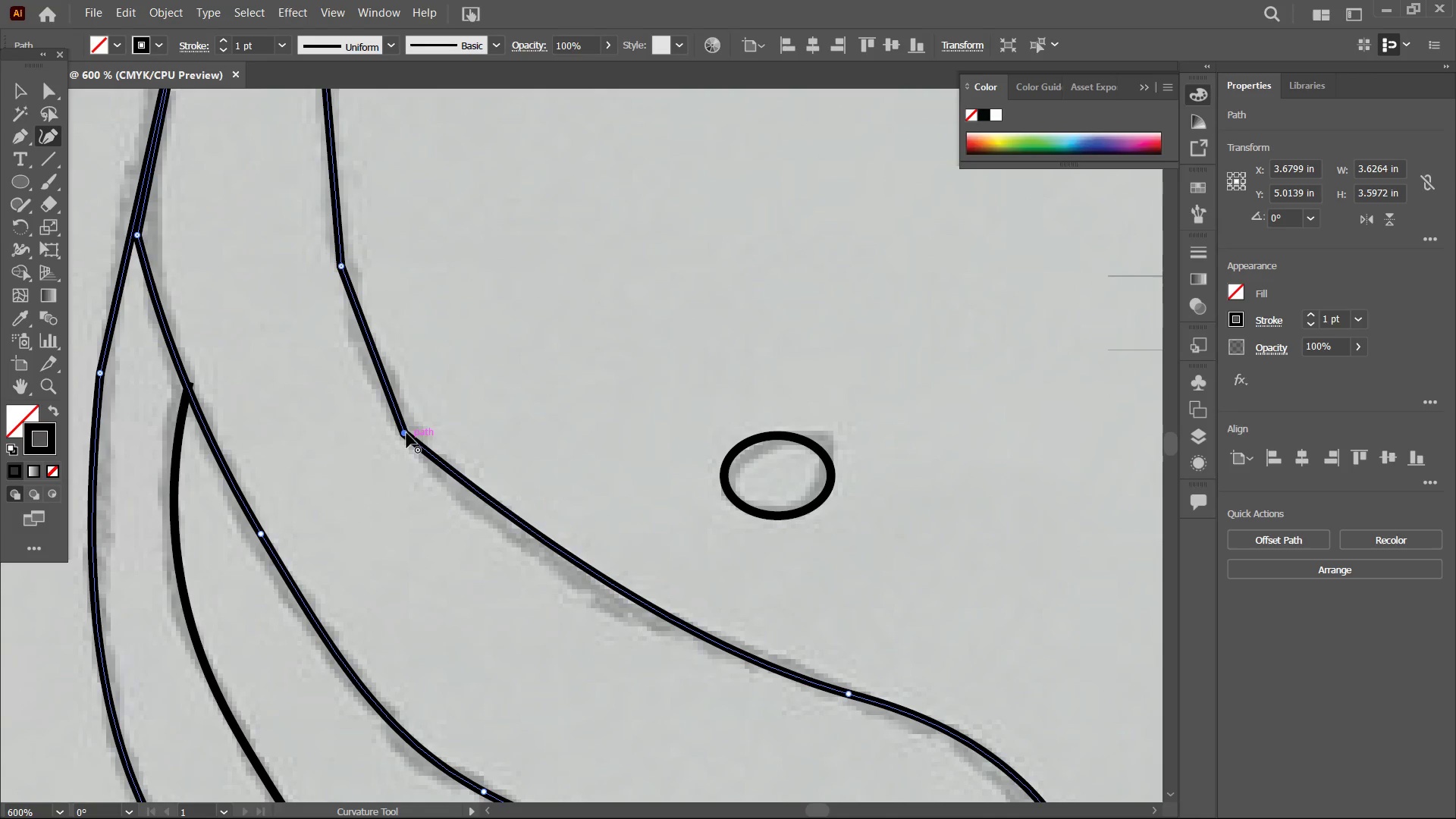 
key(Backspace)
 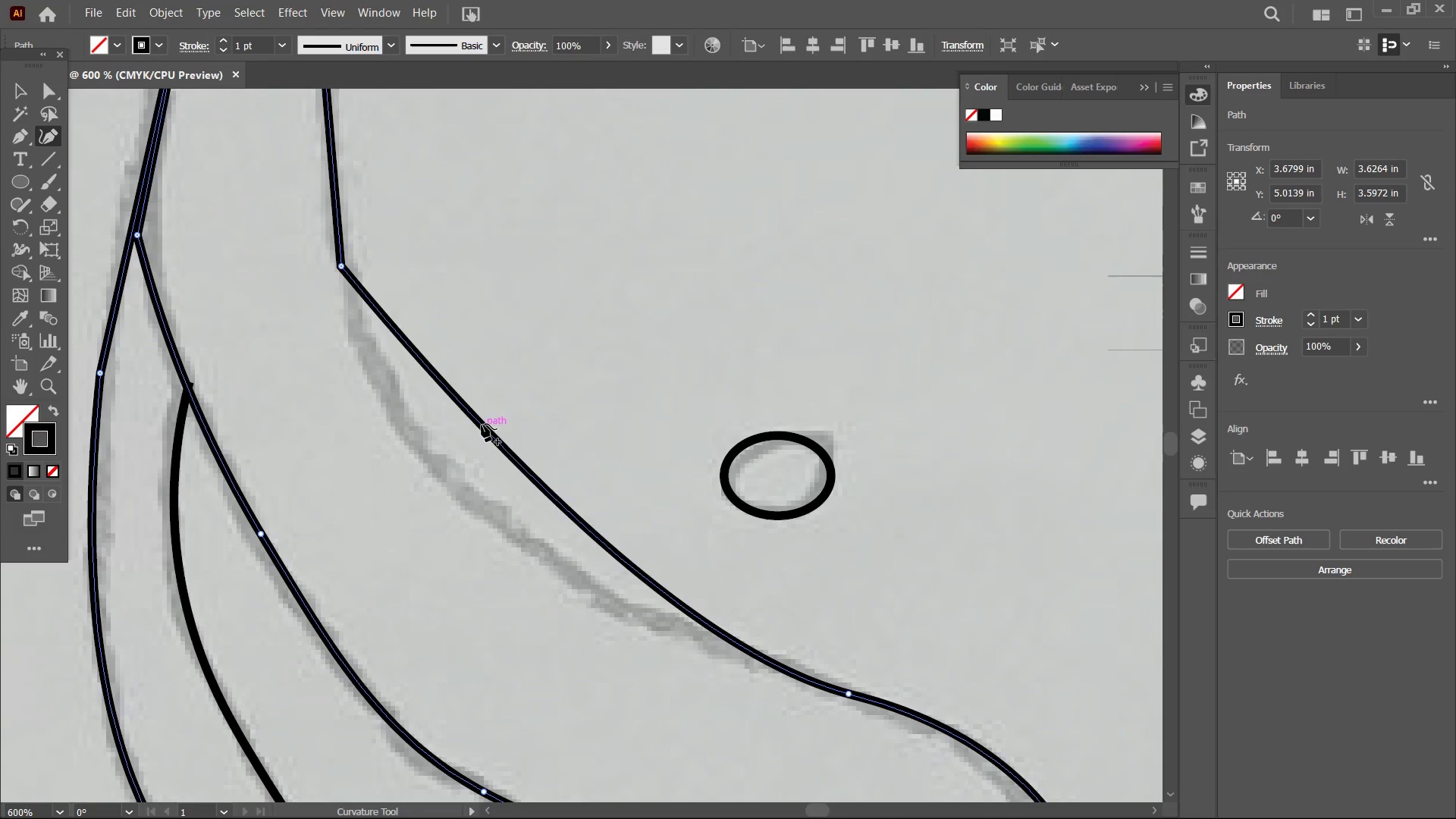 
left_click_drag(start_coordinate=[482, 424], to_coordinate=[453, 459])
 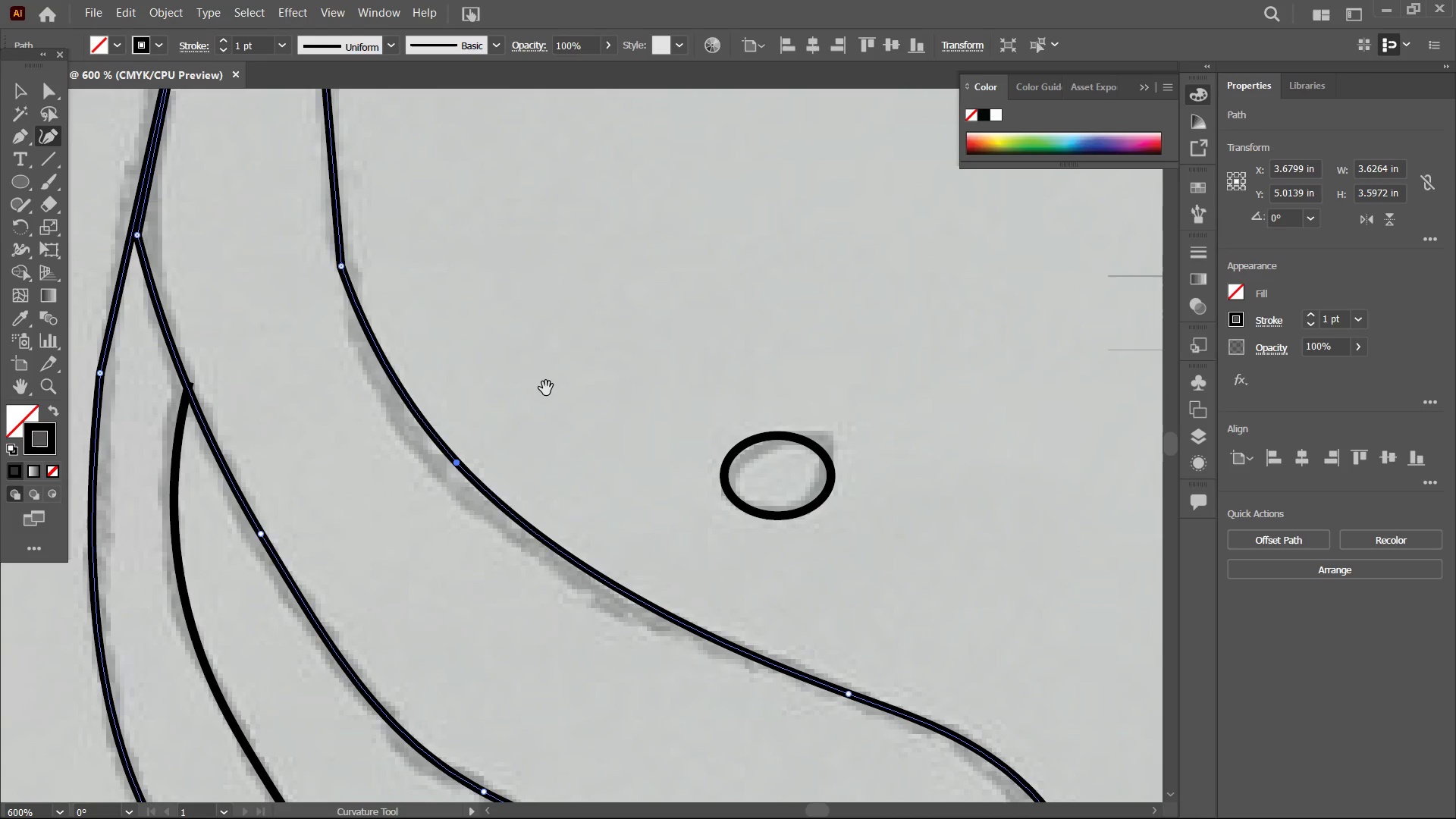 
hold_key(key=Space, duration=0.78)
 